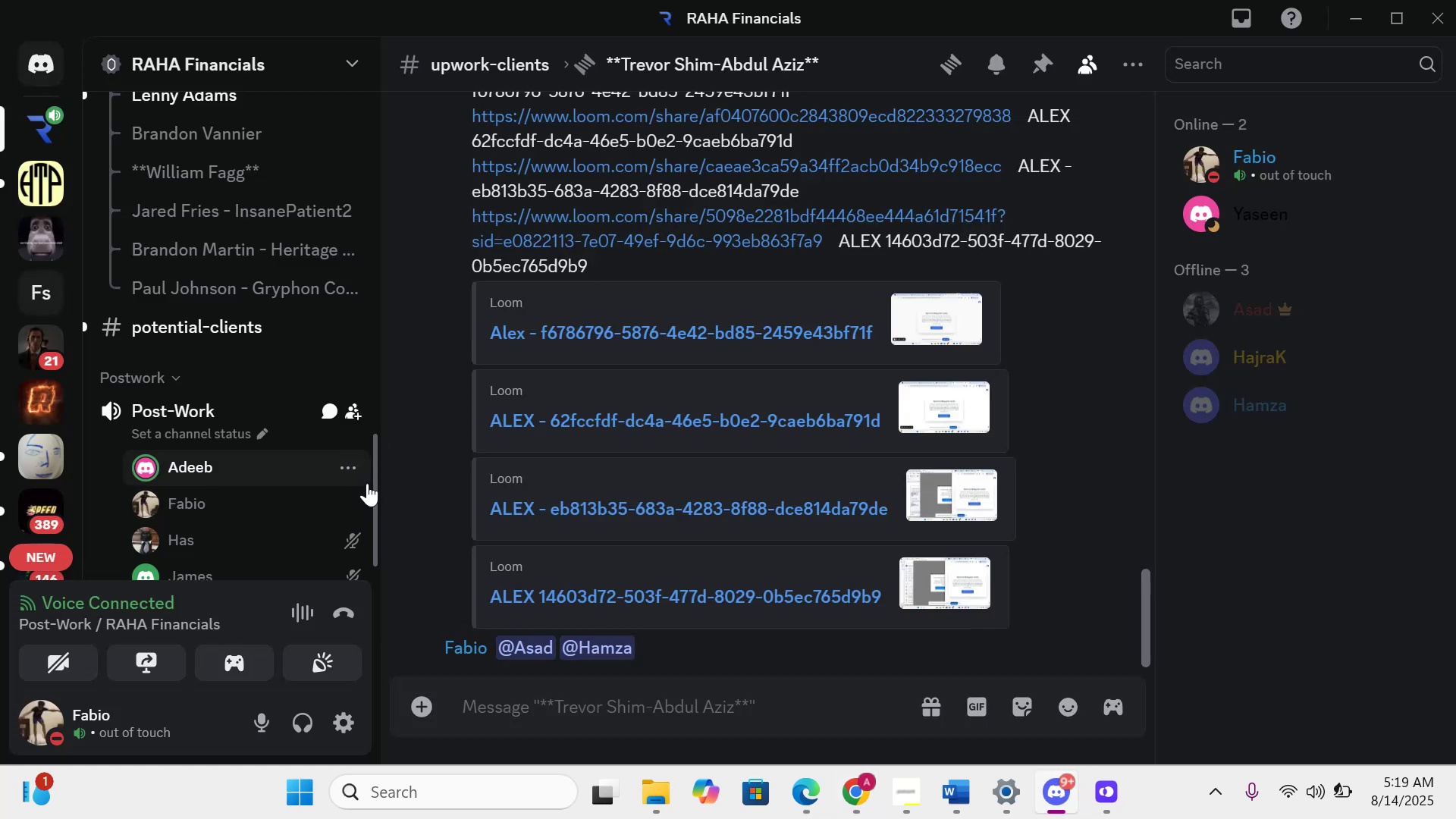 
left_click([378, 492])
 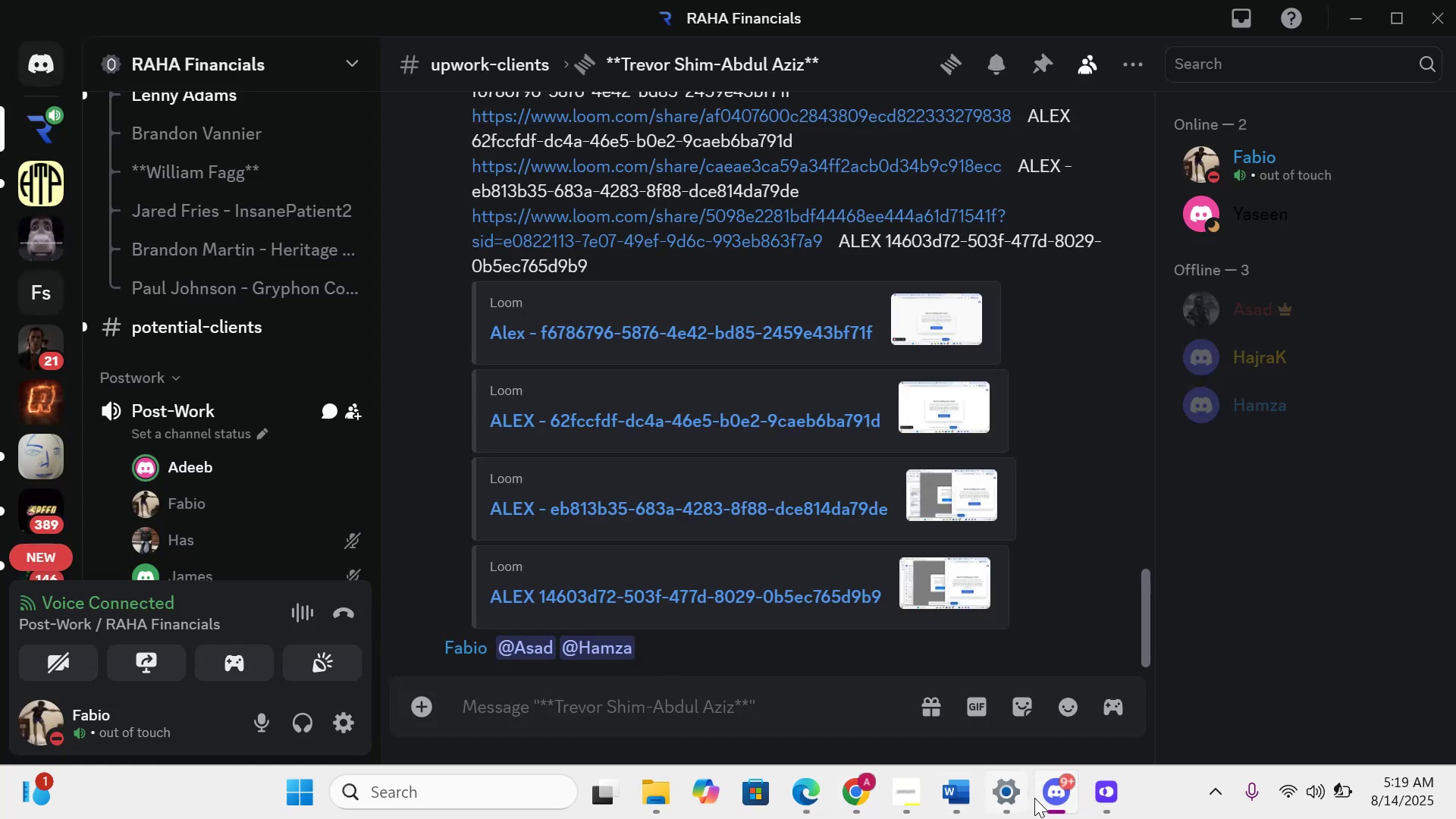 
left_click([1038, 798])
 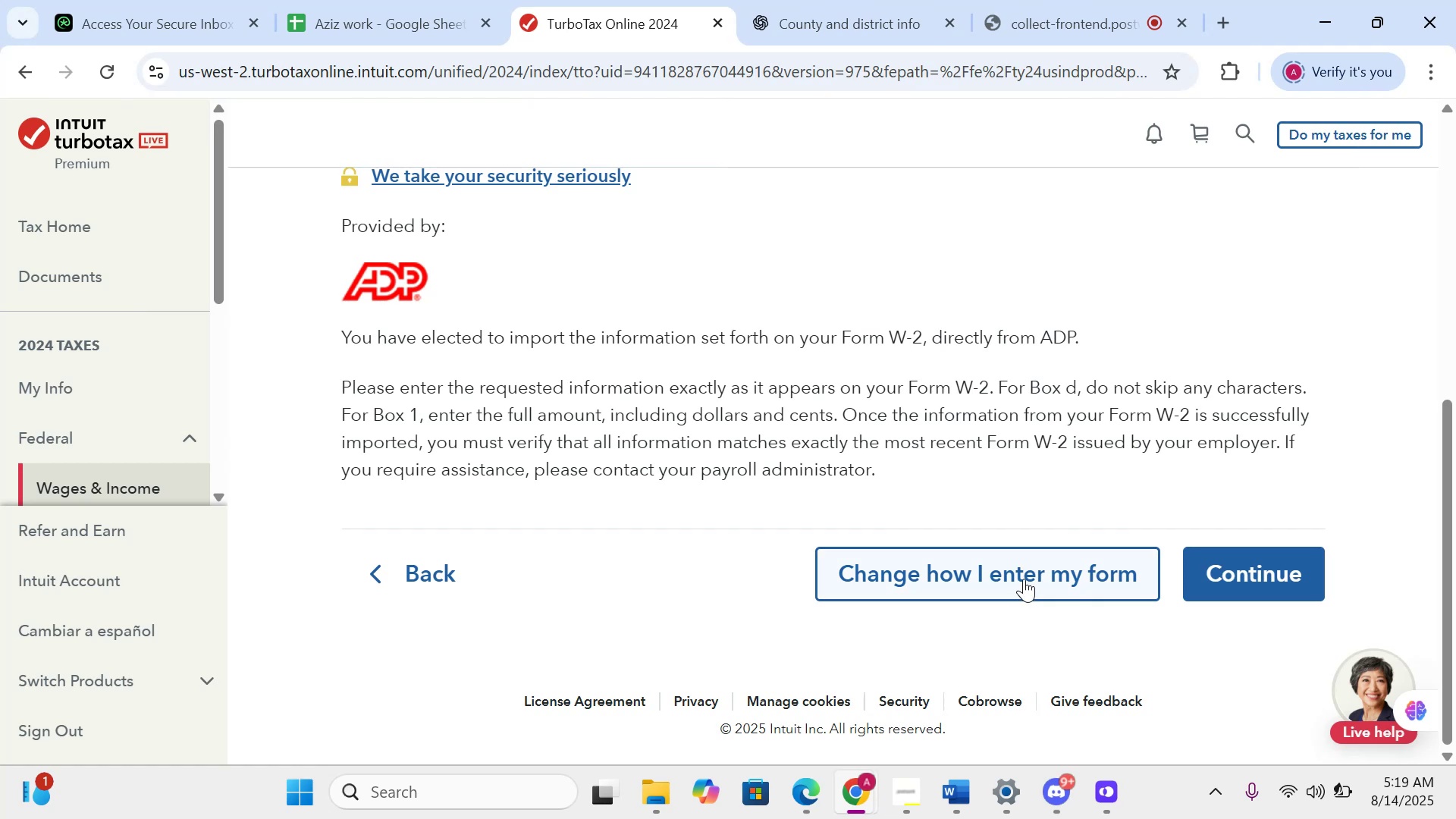 
left_click([1024, 579])
 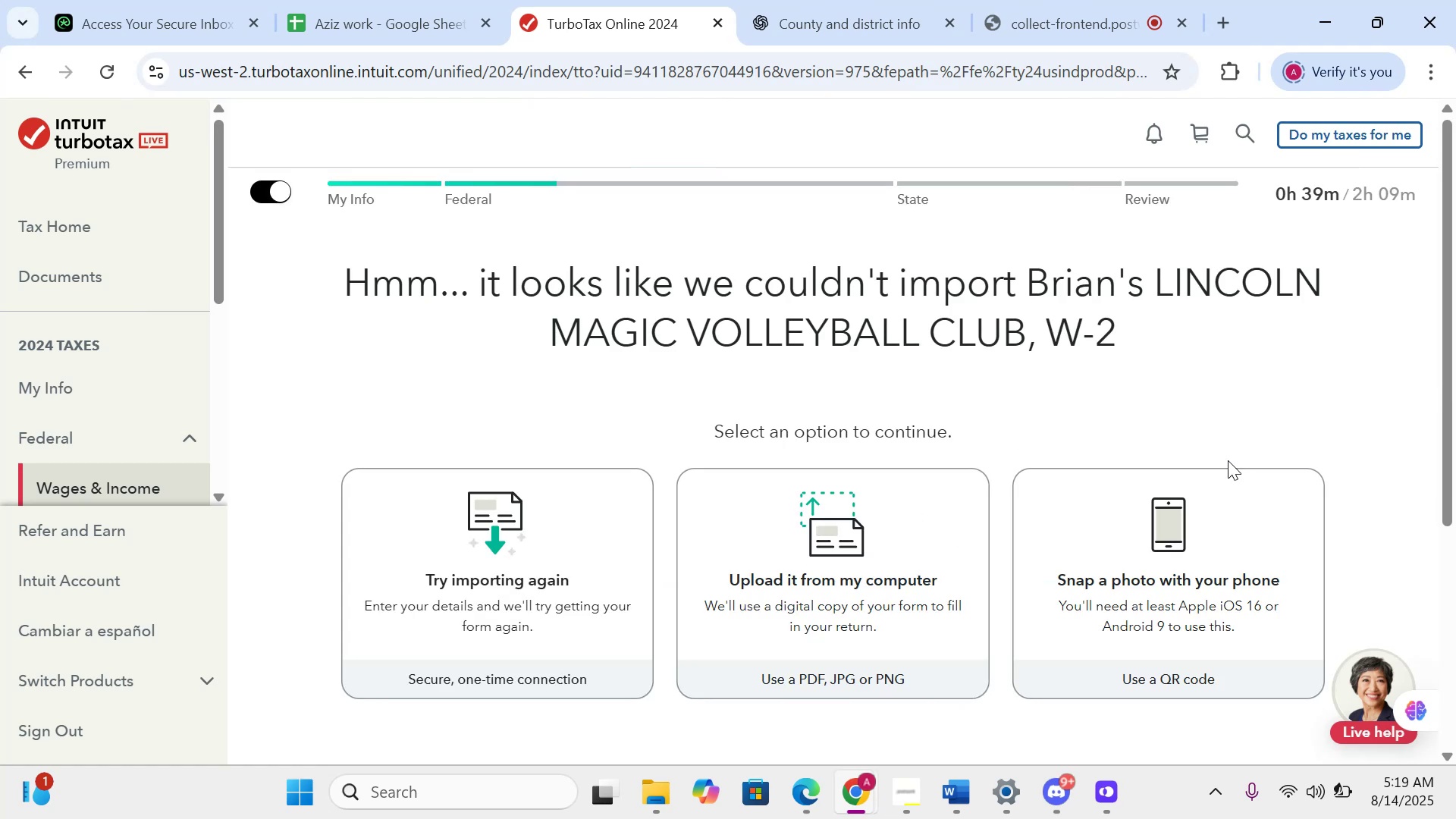 
left_click_drag(start_coordinate=[1447, 362], to_coordinate=[1455, 526])
 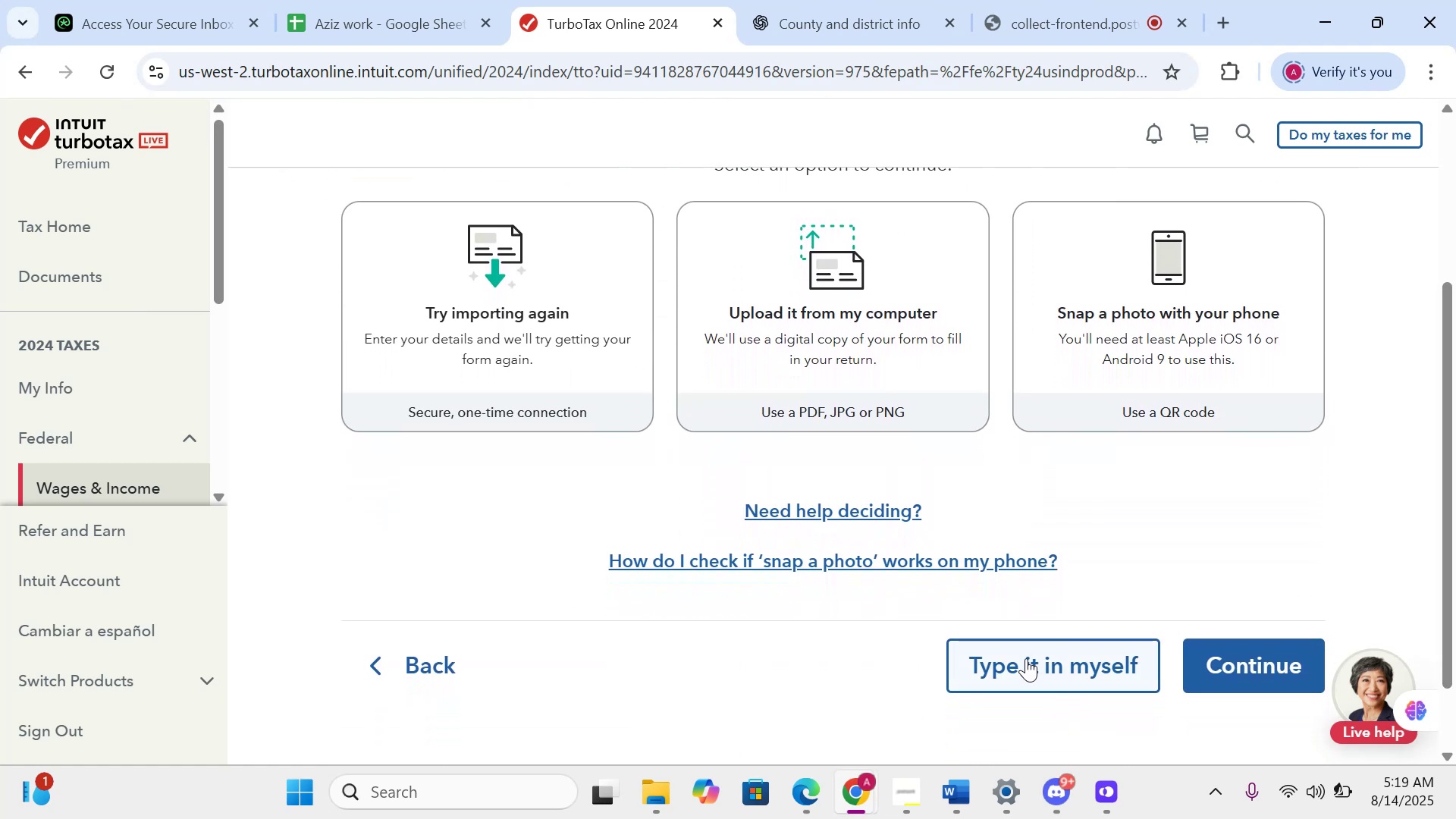 
left_click([1026, 658])
 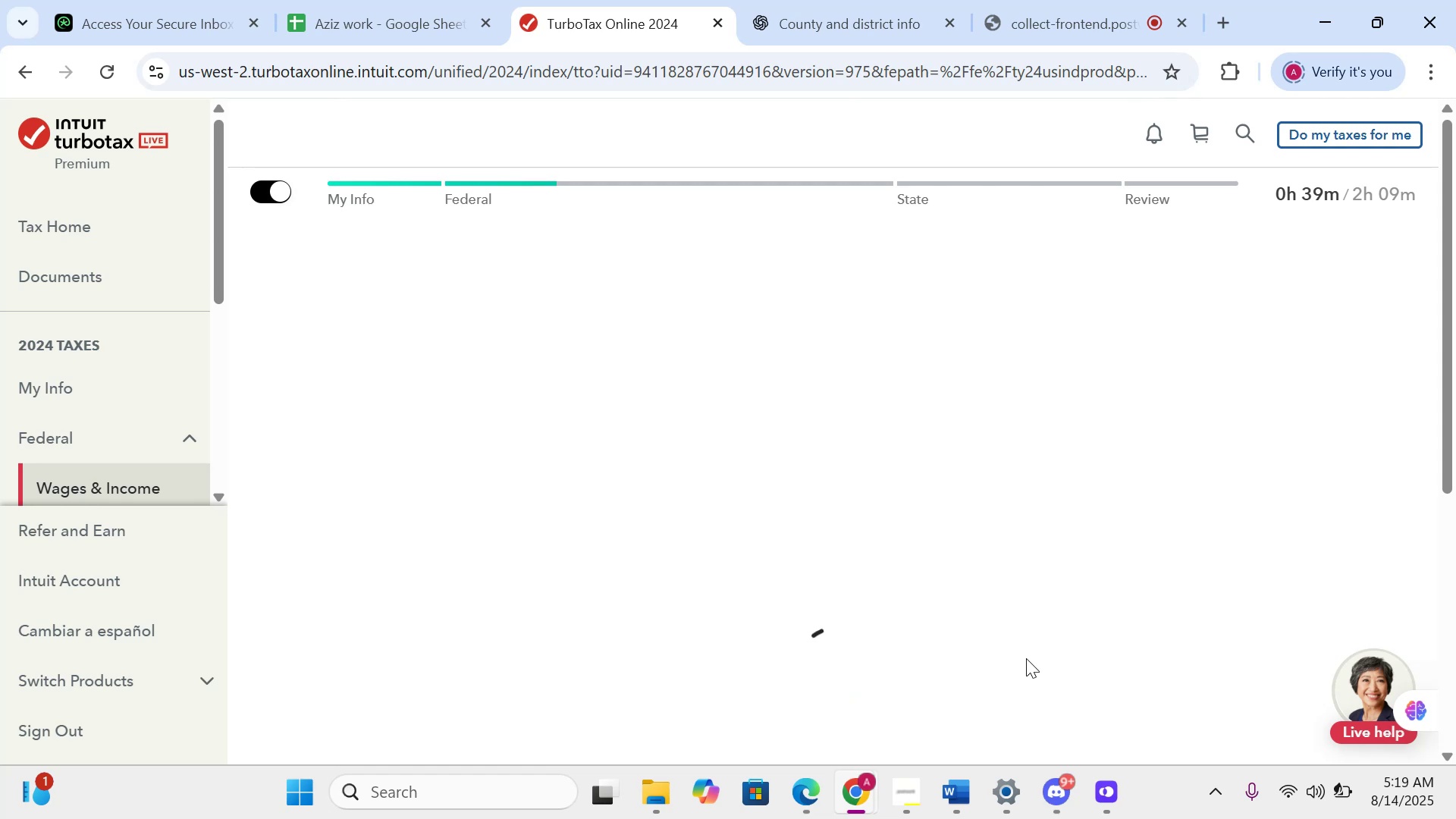 
wait(8.14)
 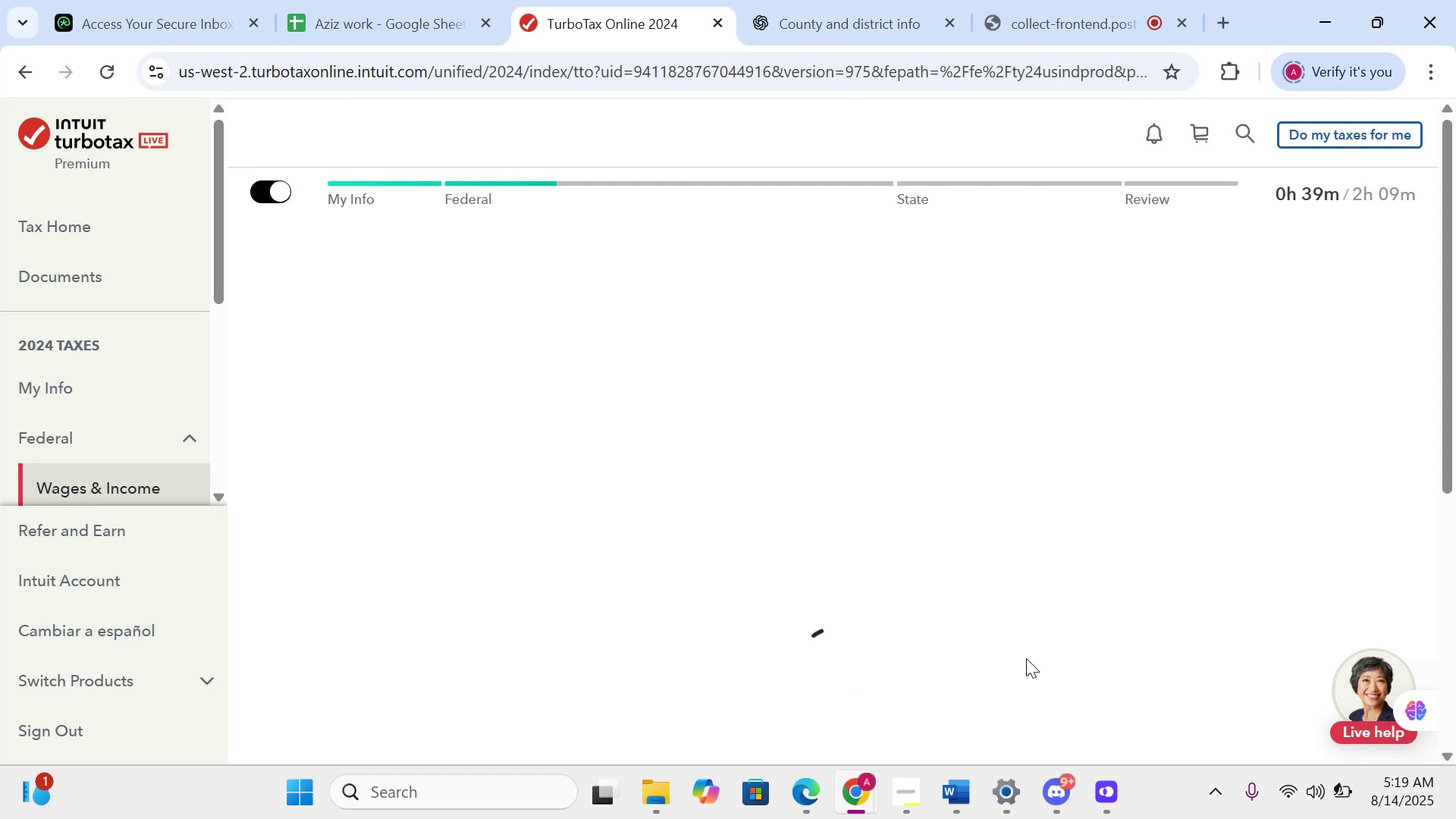 
left_click_drag(start_coordinate=[1445, 474], to_coordinate=[1455, 692])
 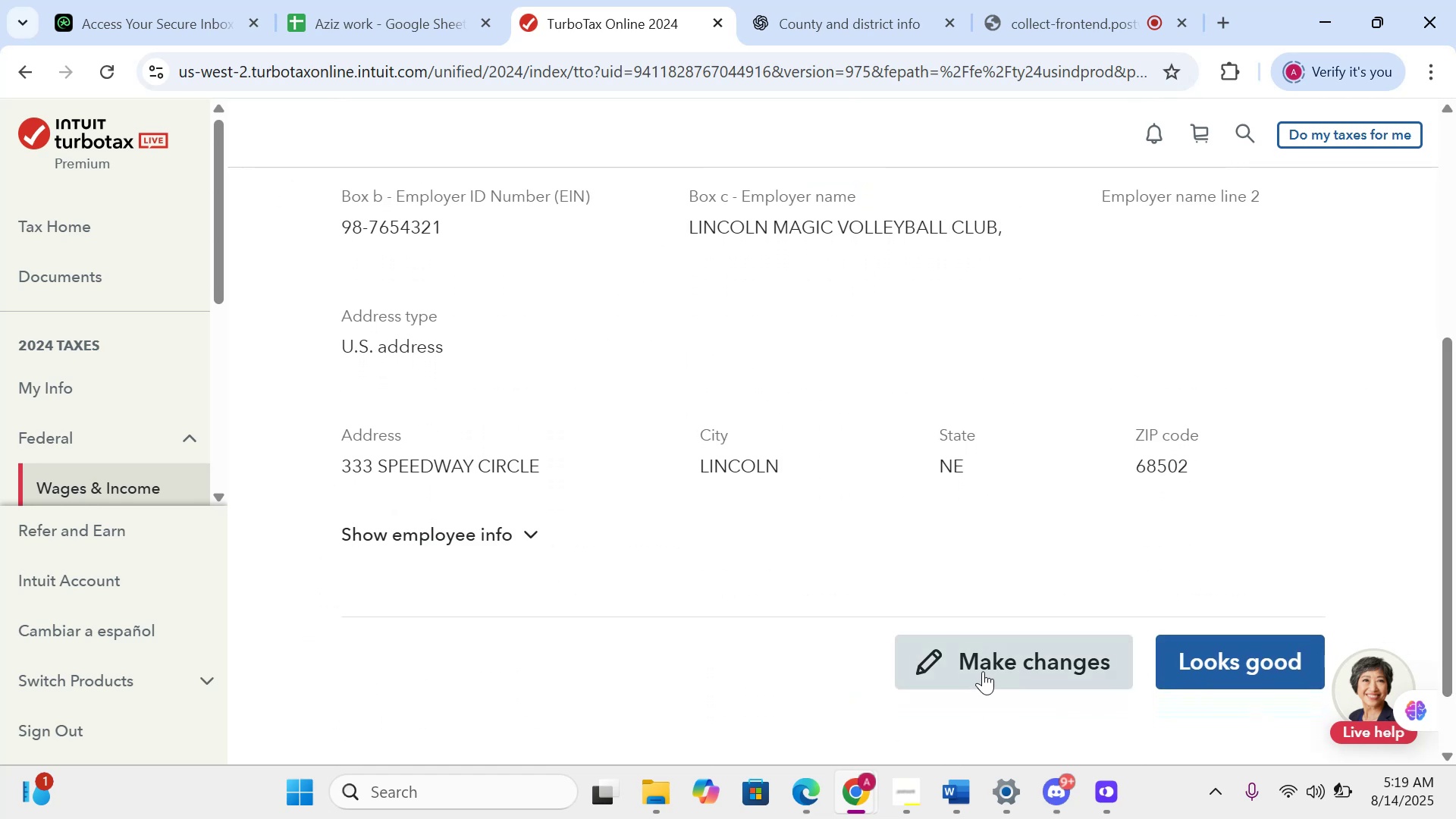 
left_click([983, 671])
 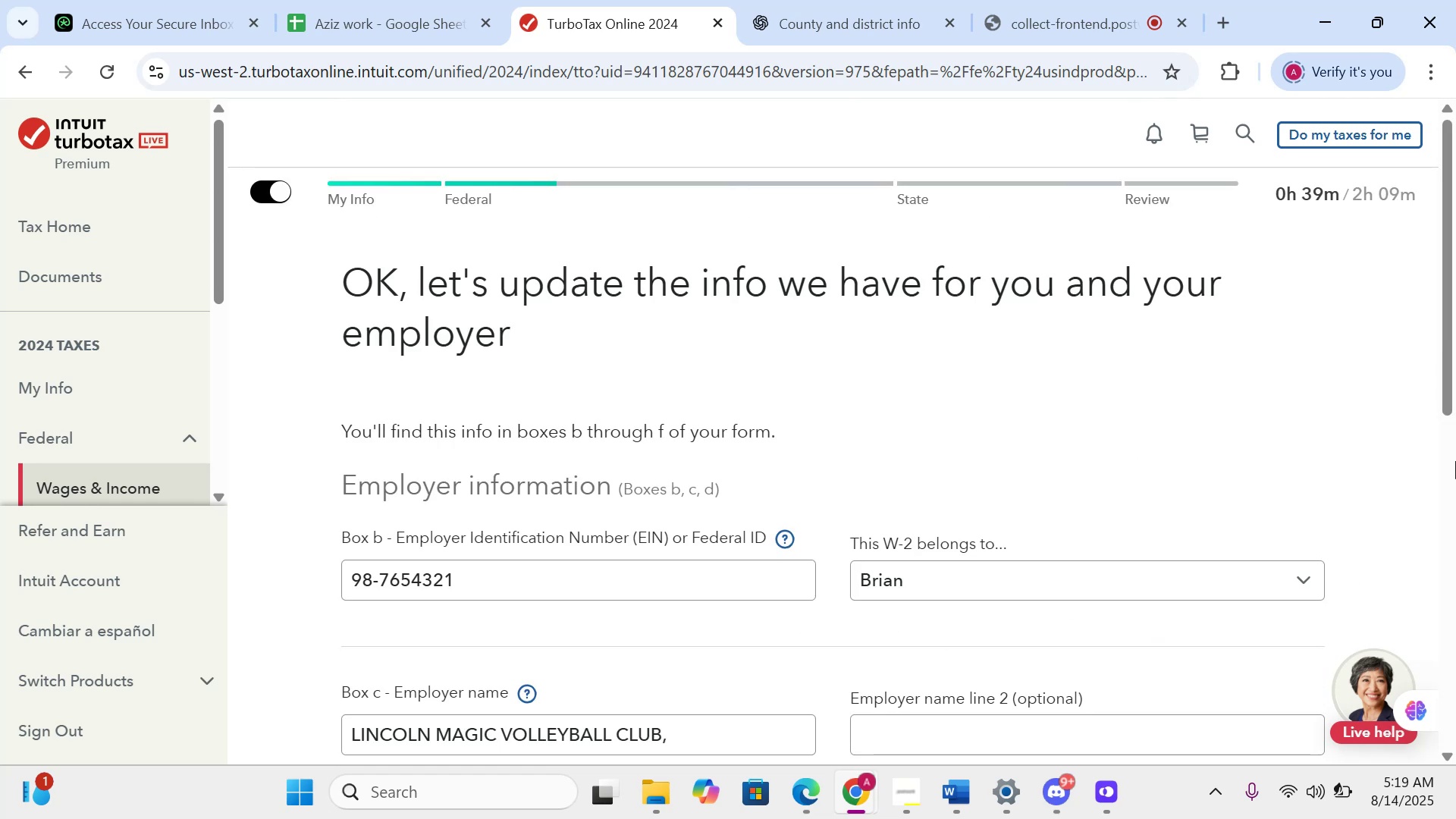 
double_click([1451, 400])
 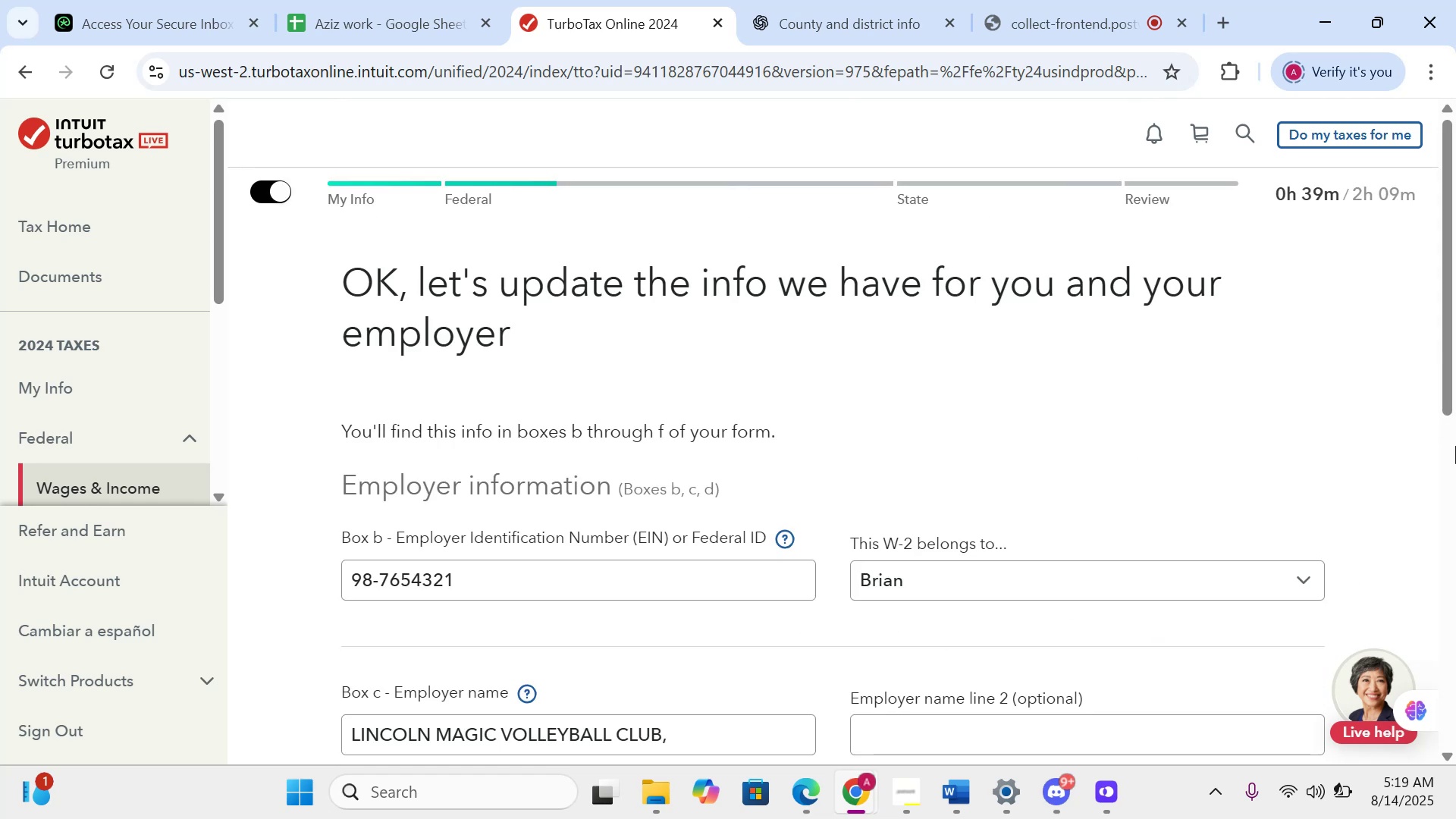 
left_click_drag(start_coordinate=[1455, 446], to_coordinate=[1451, 436])
 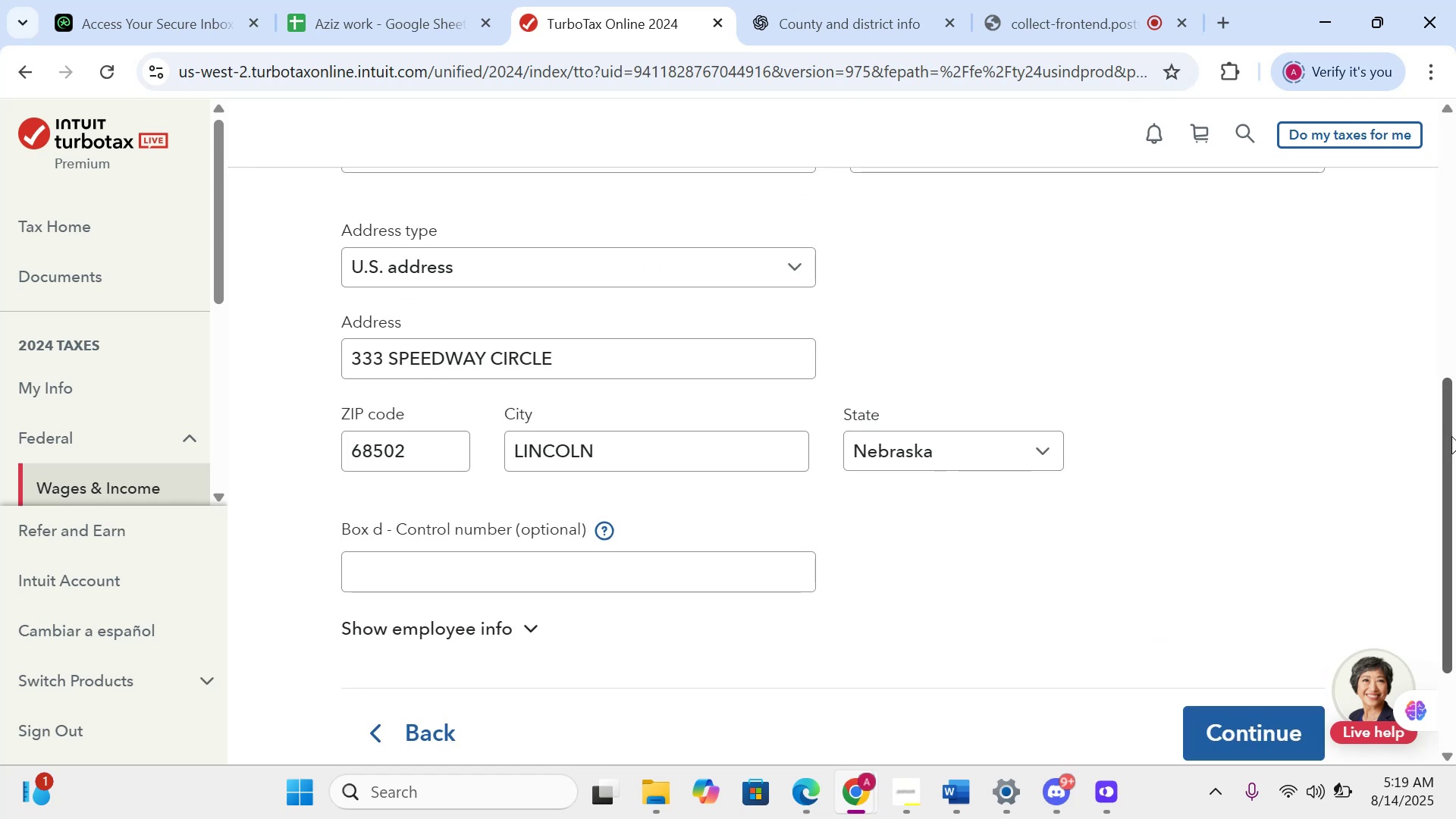 
left_click_drag(start_coordinate=[1451, 436], to_coordinate=[1455, 356])
 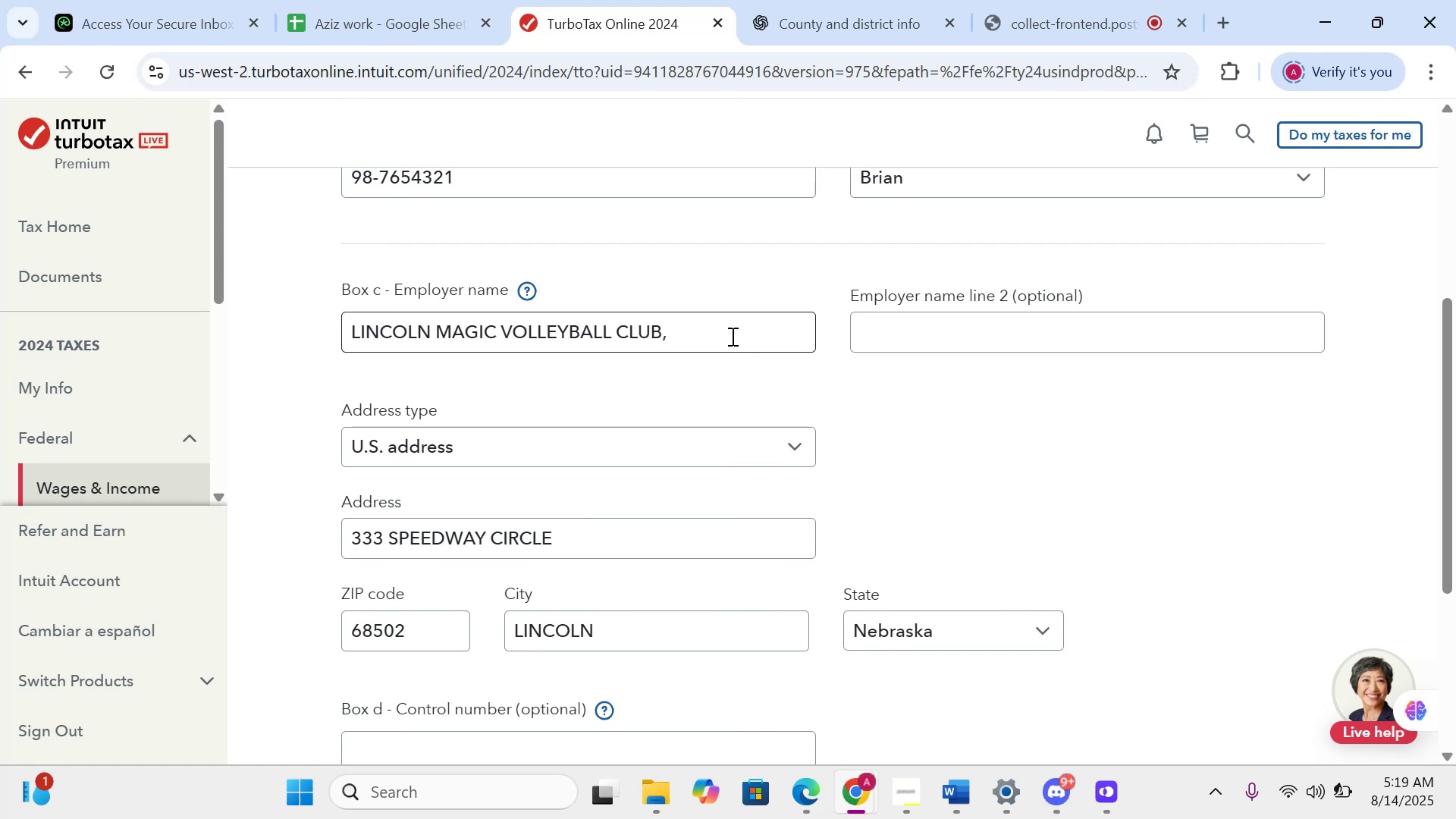 
double_click([731, 336])
 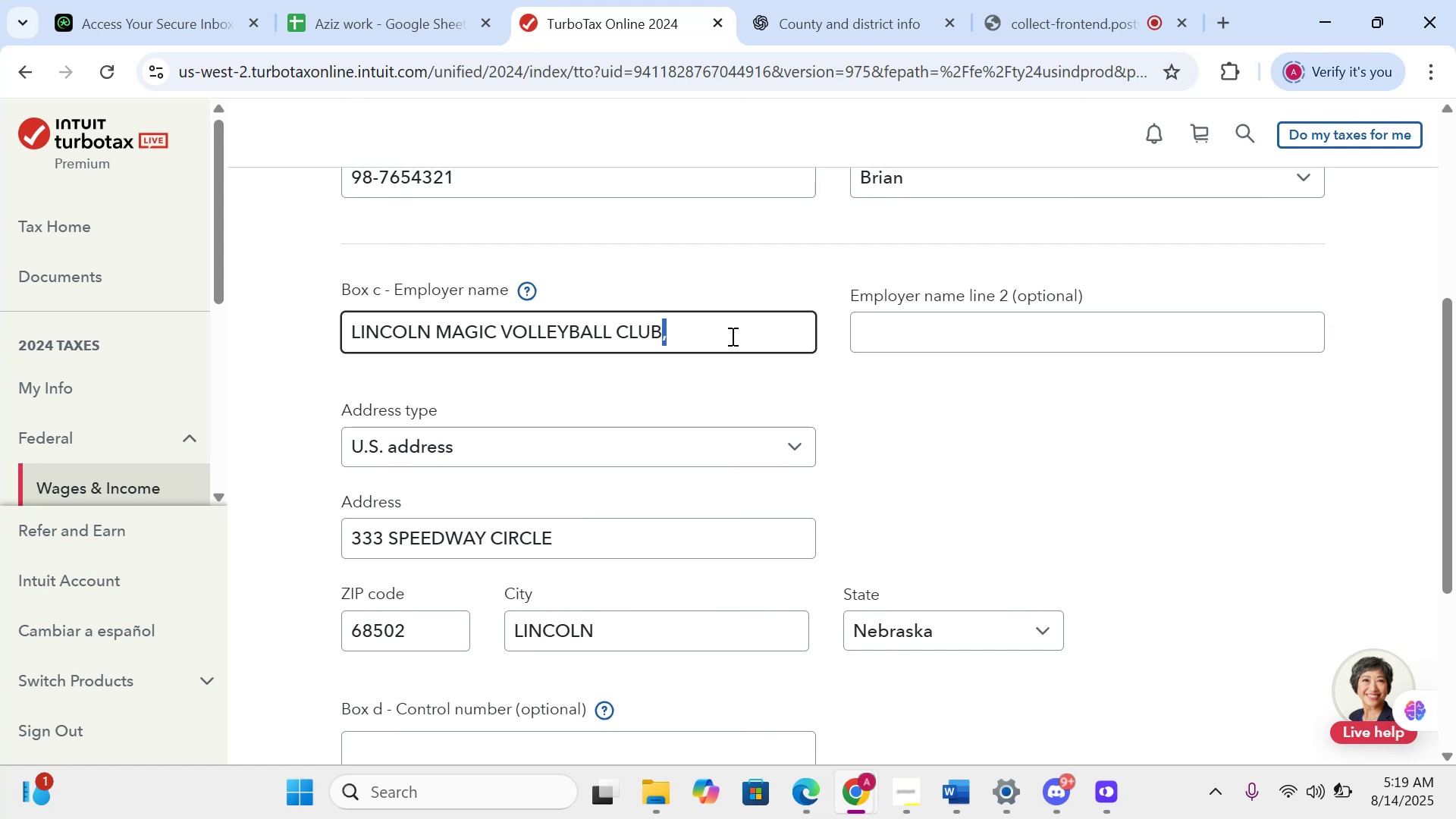 
triple_click([731, 336])
 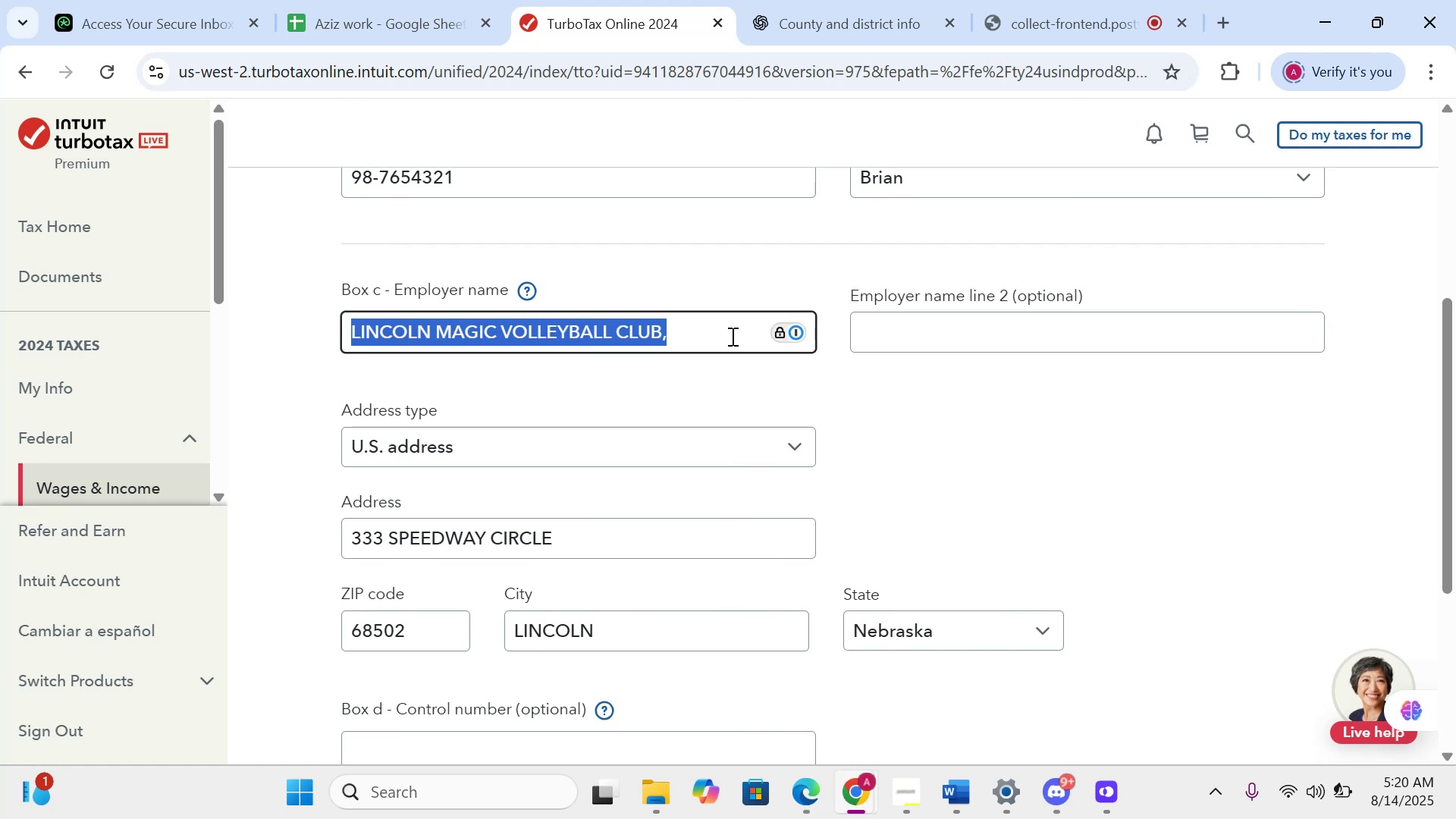 
key(Backspace)
 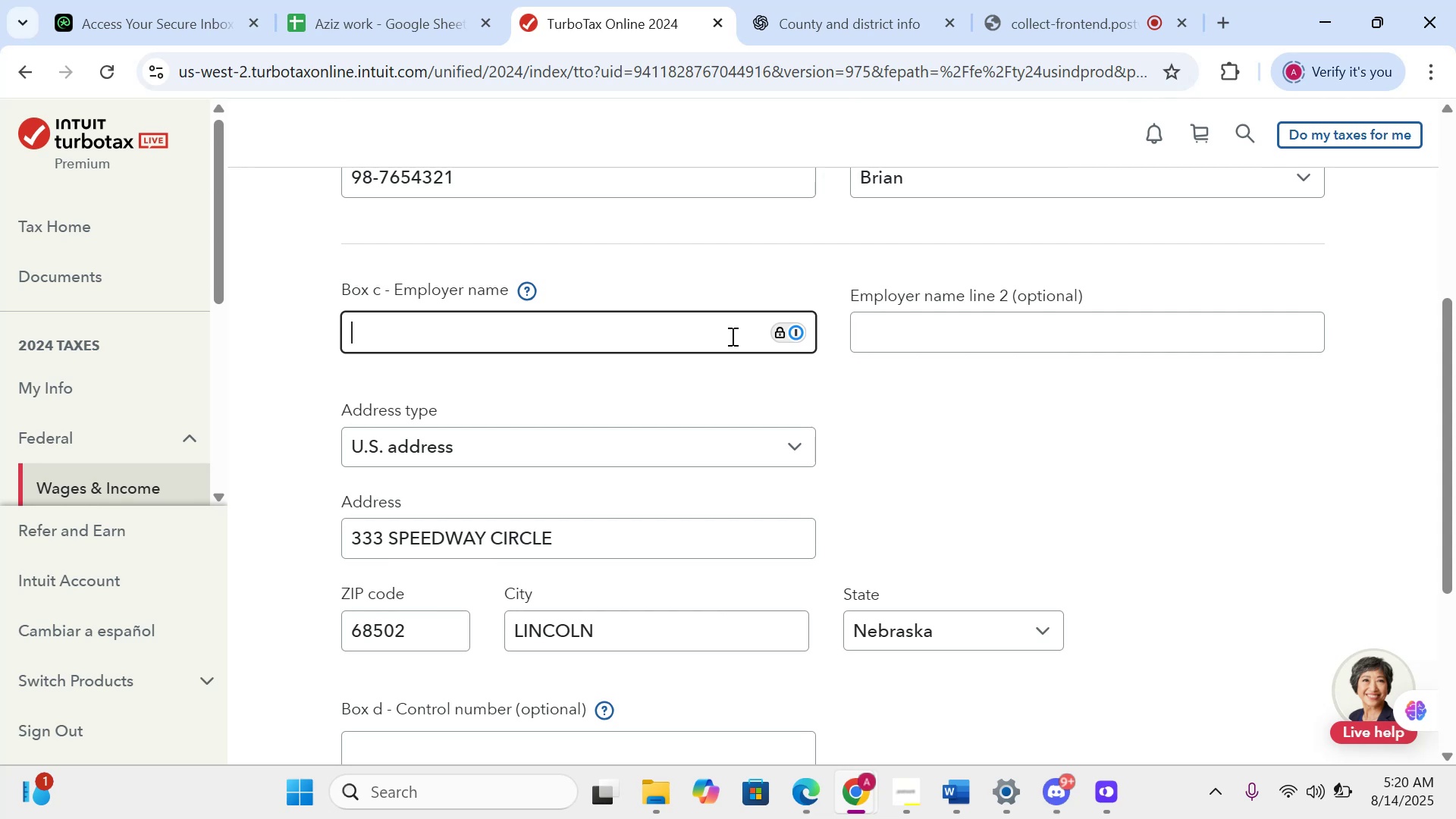 
wait(11.74)
 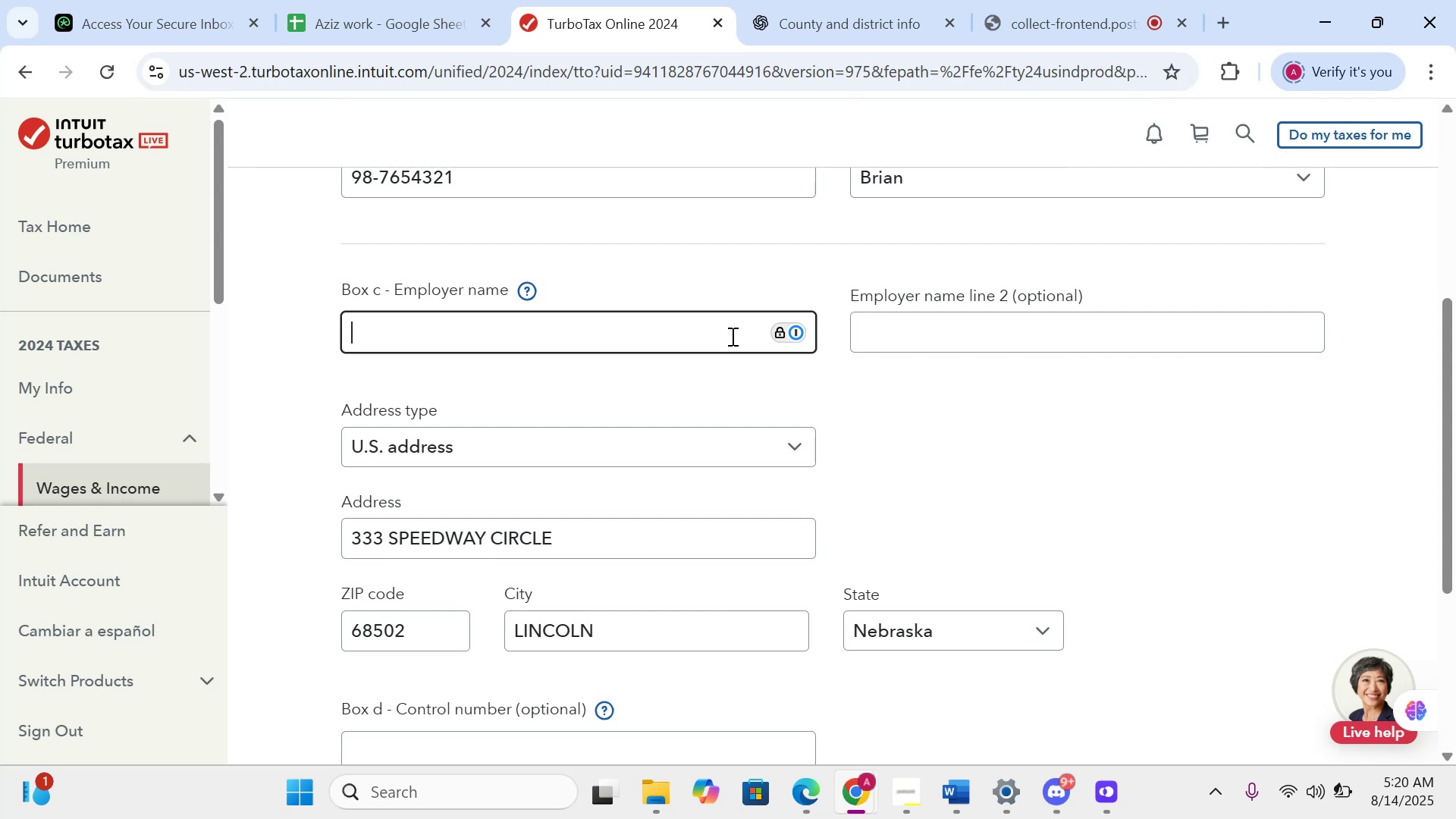 
mouse_move([803, 758])
 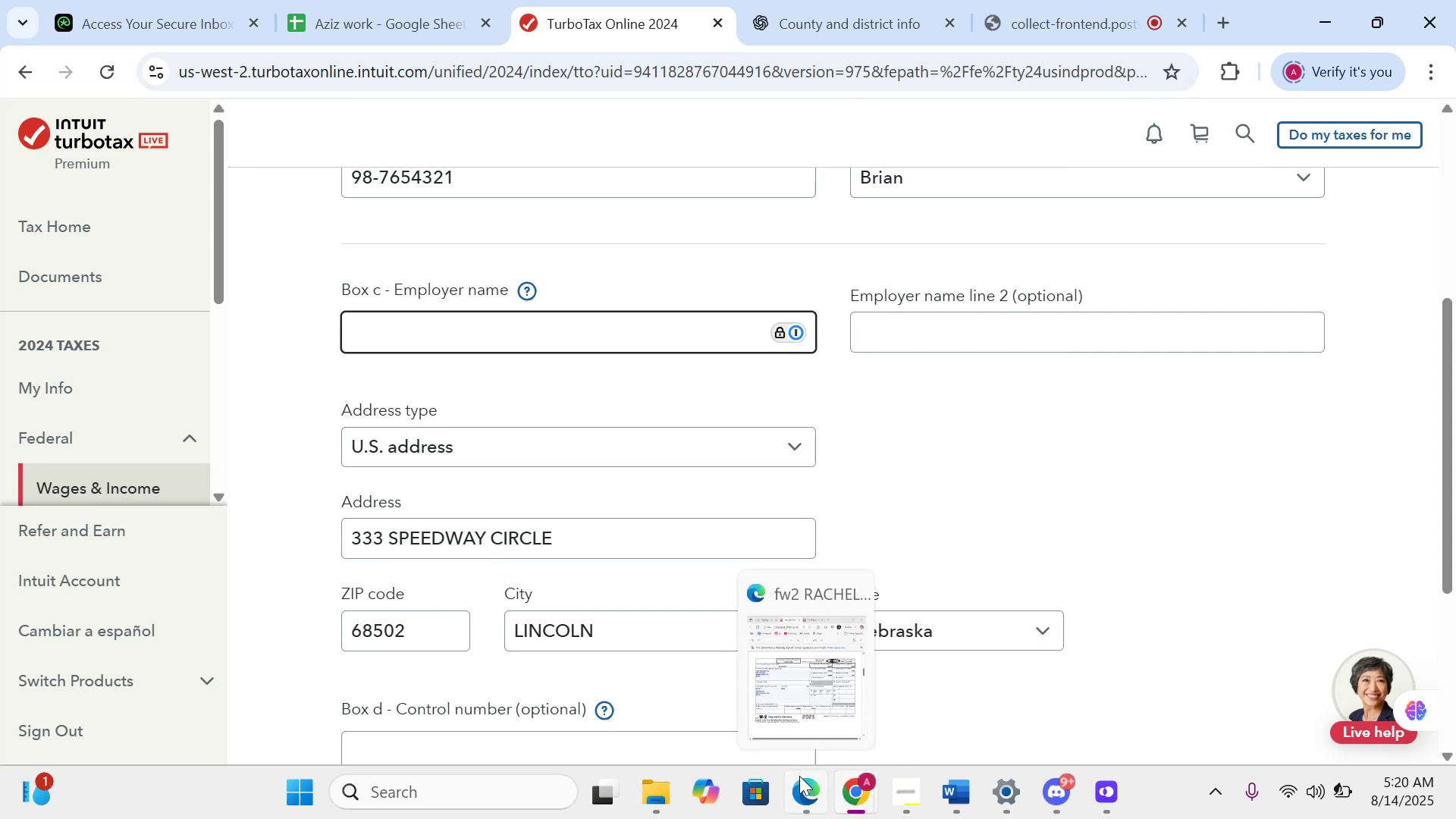 
mouse_move([815, 670])
 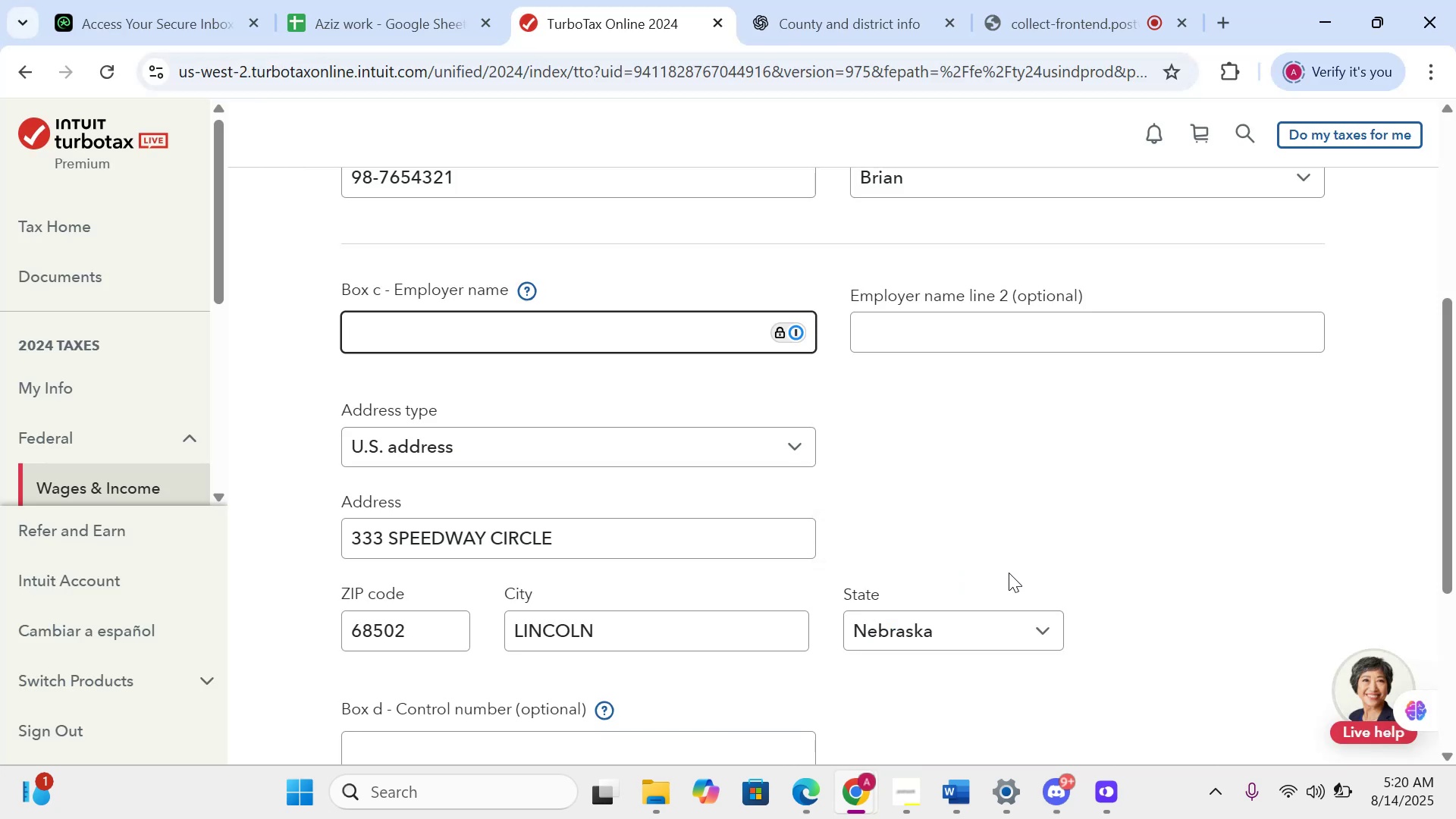 
type(Tech Solutions Inc)
 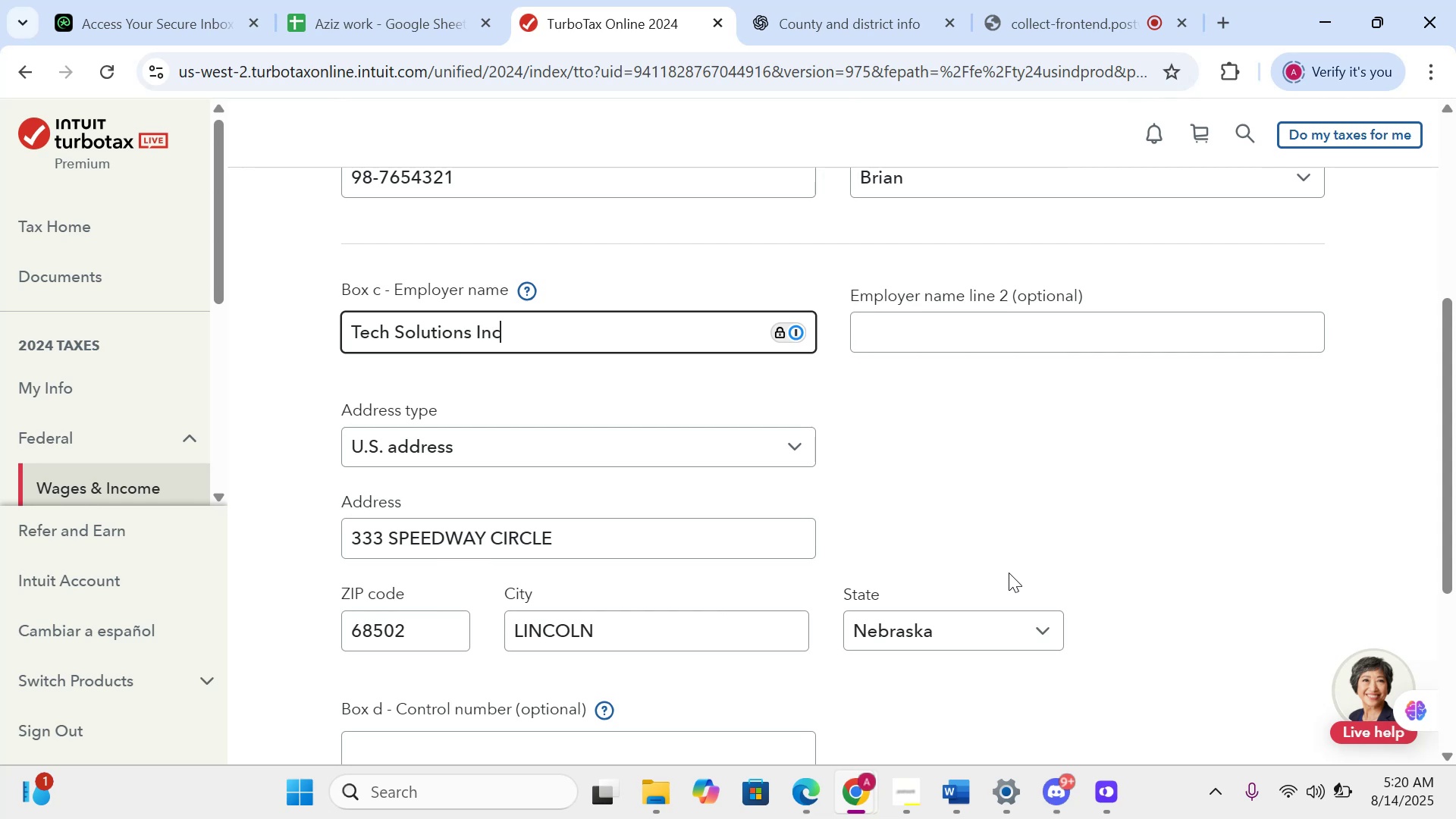 
mouse_move([807, 706])
 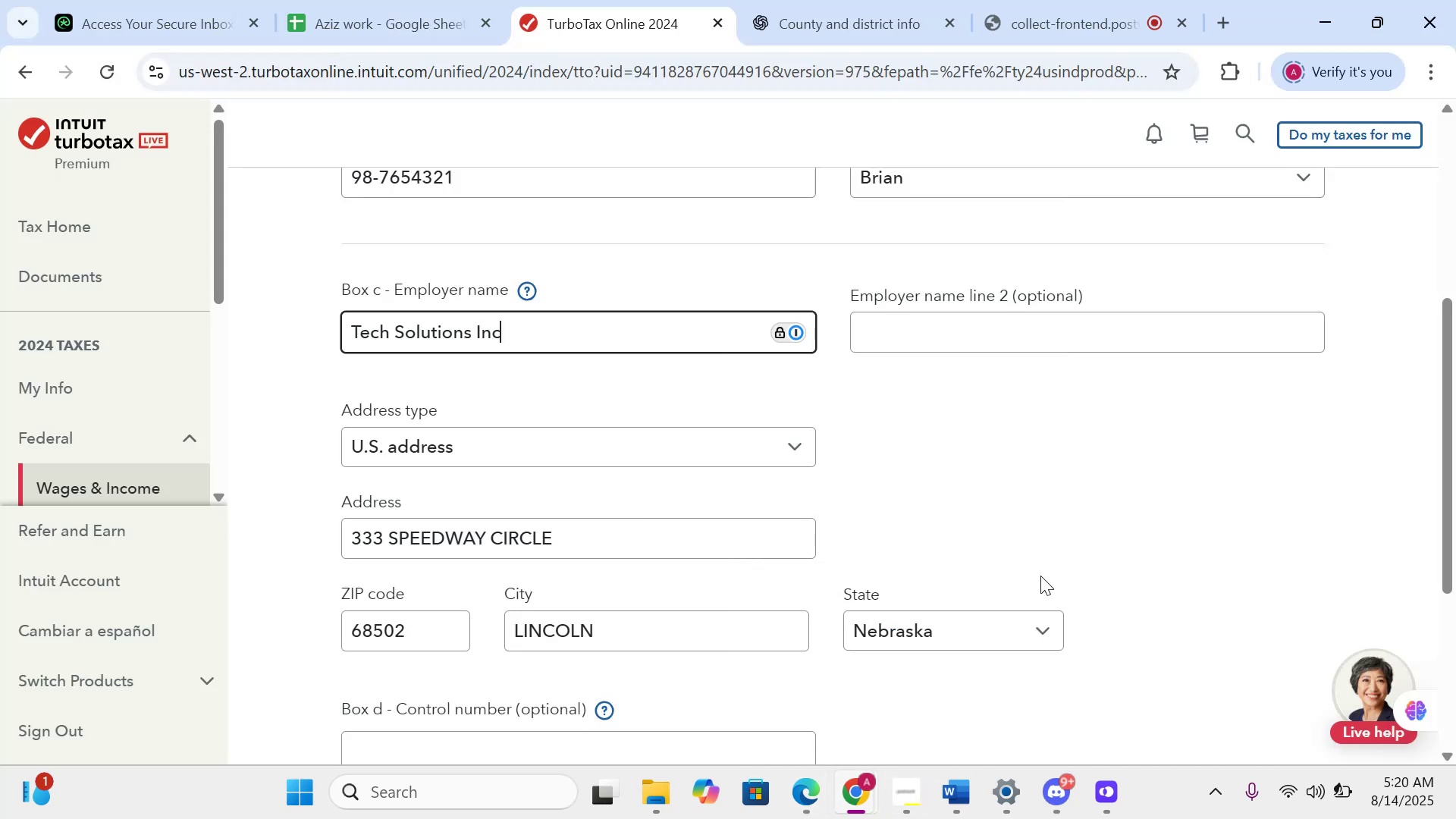 
key(Tab)
 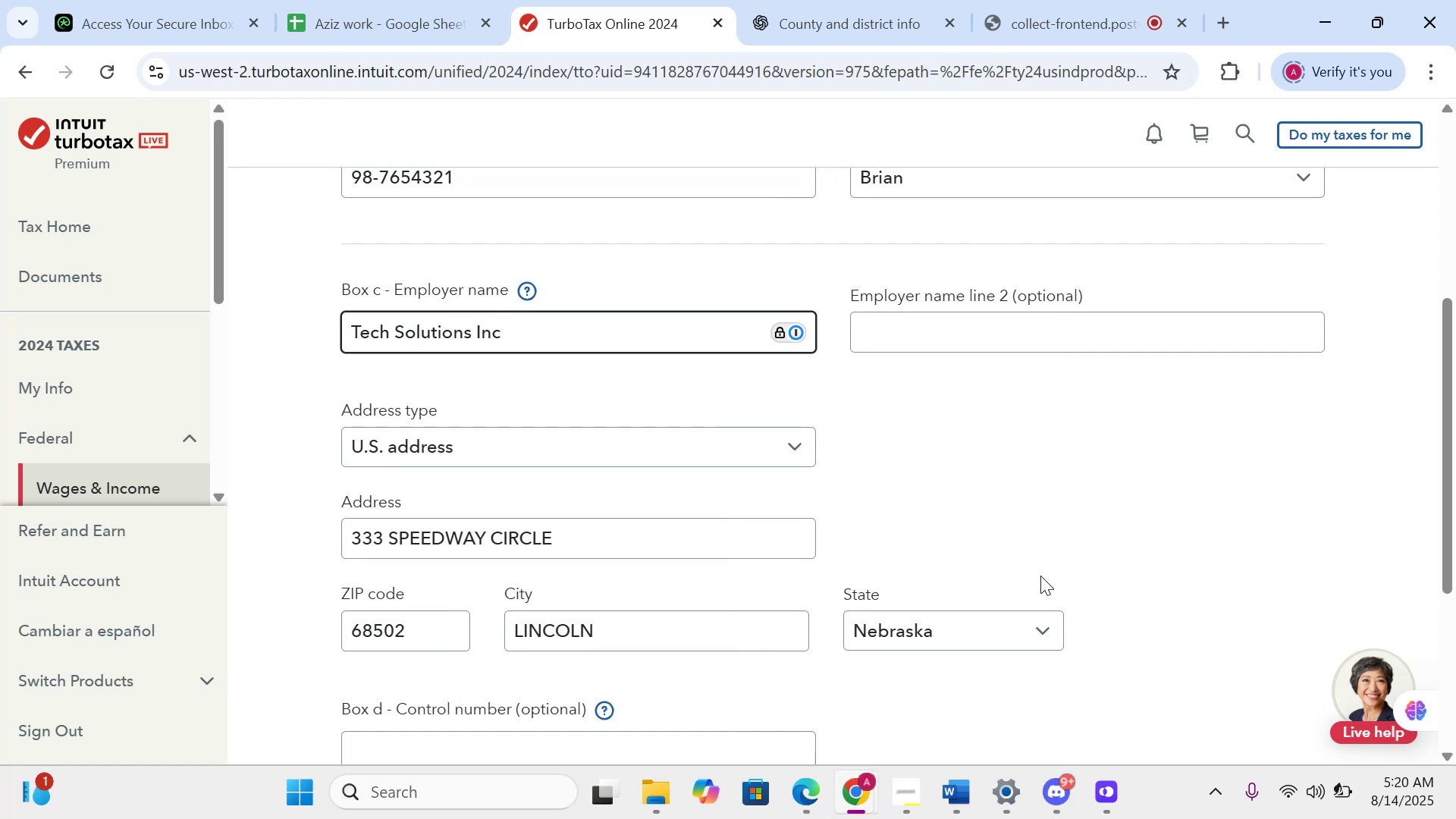 
key(Tab)
 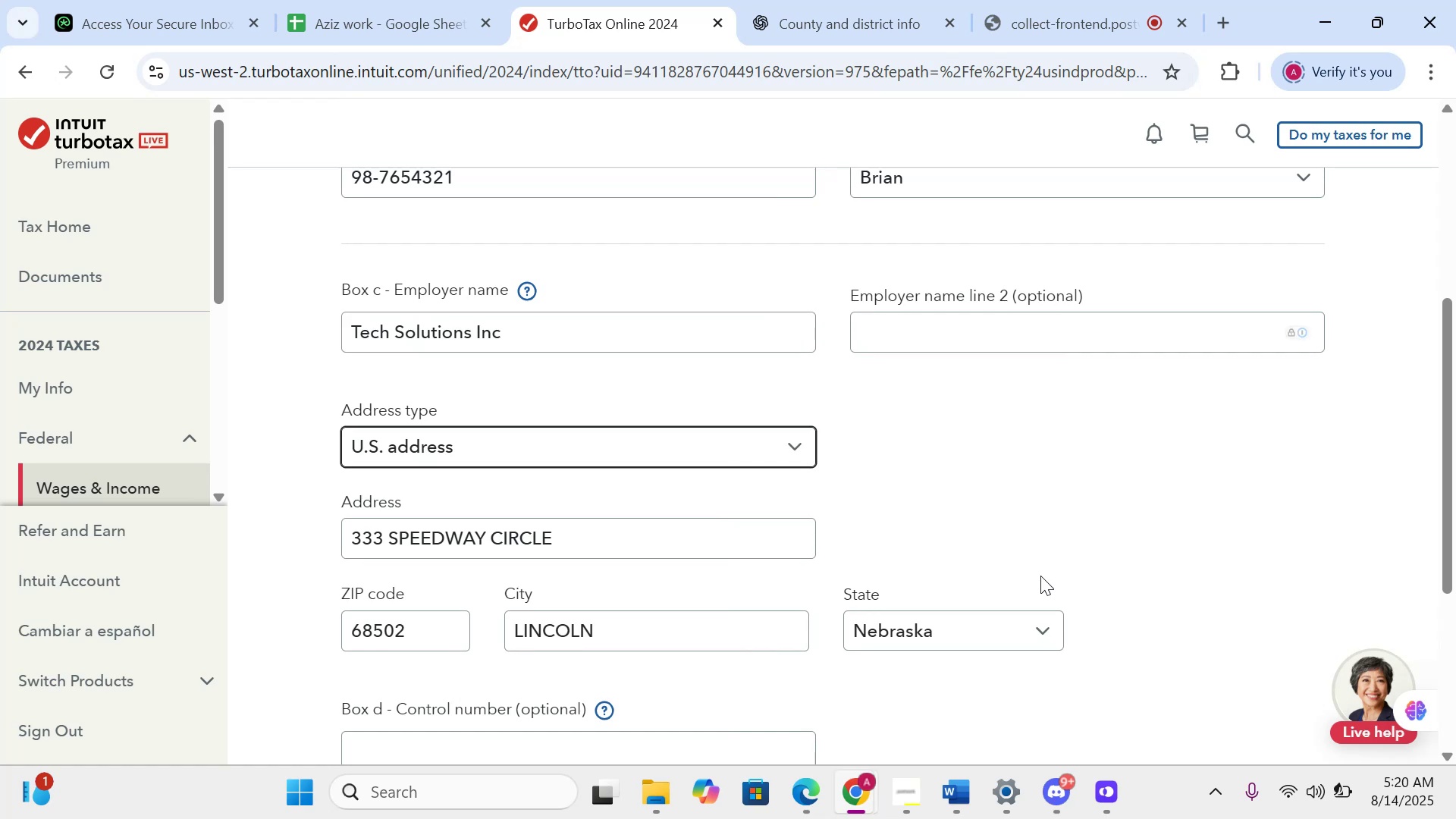 
key(Tab)
 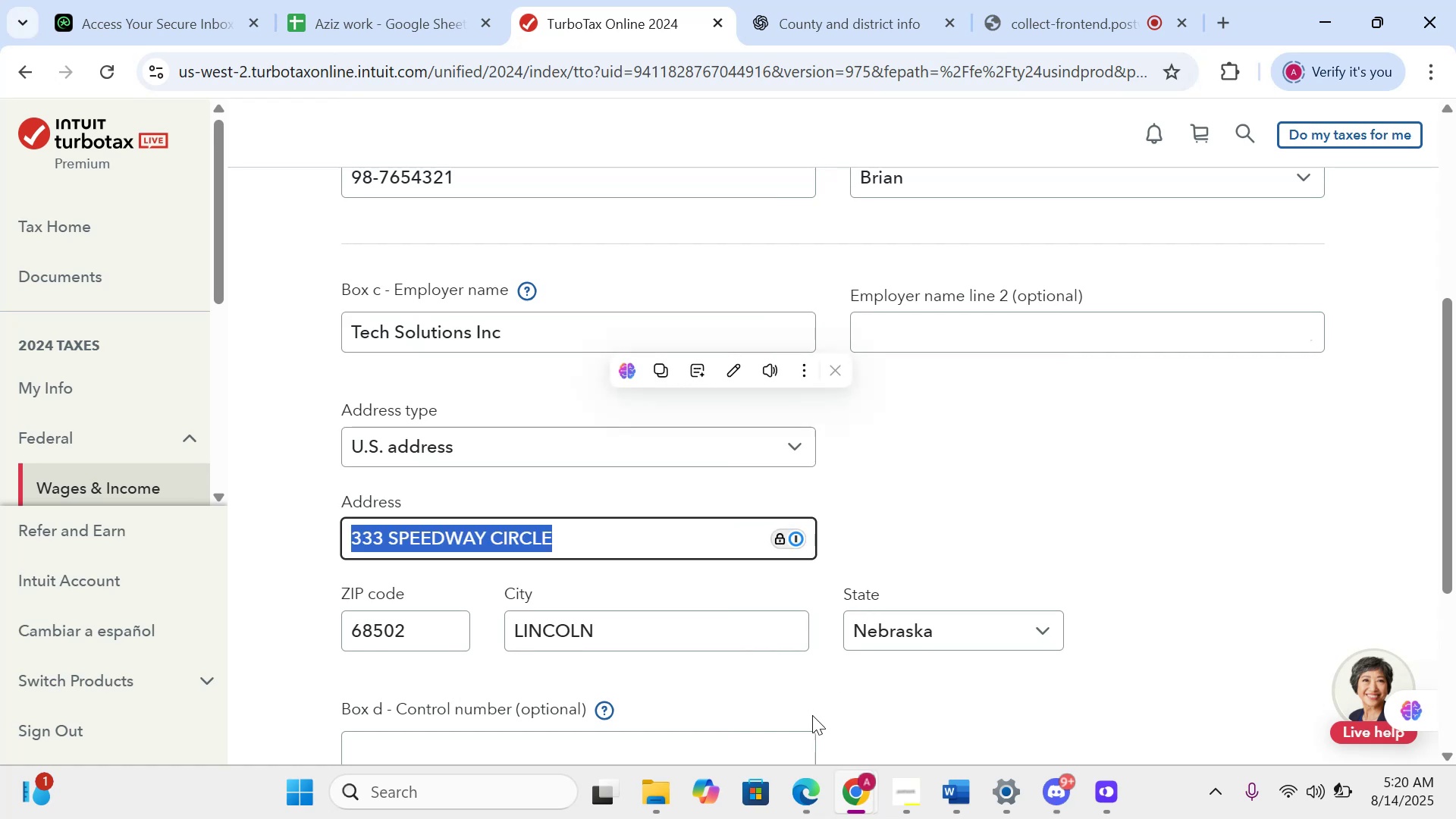 
mouse_move([836, 687])
 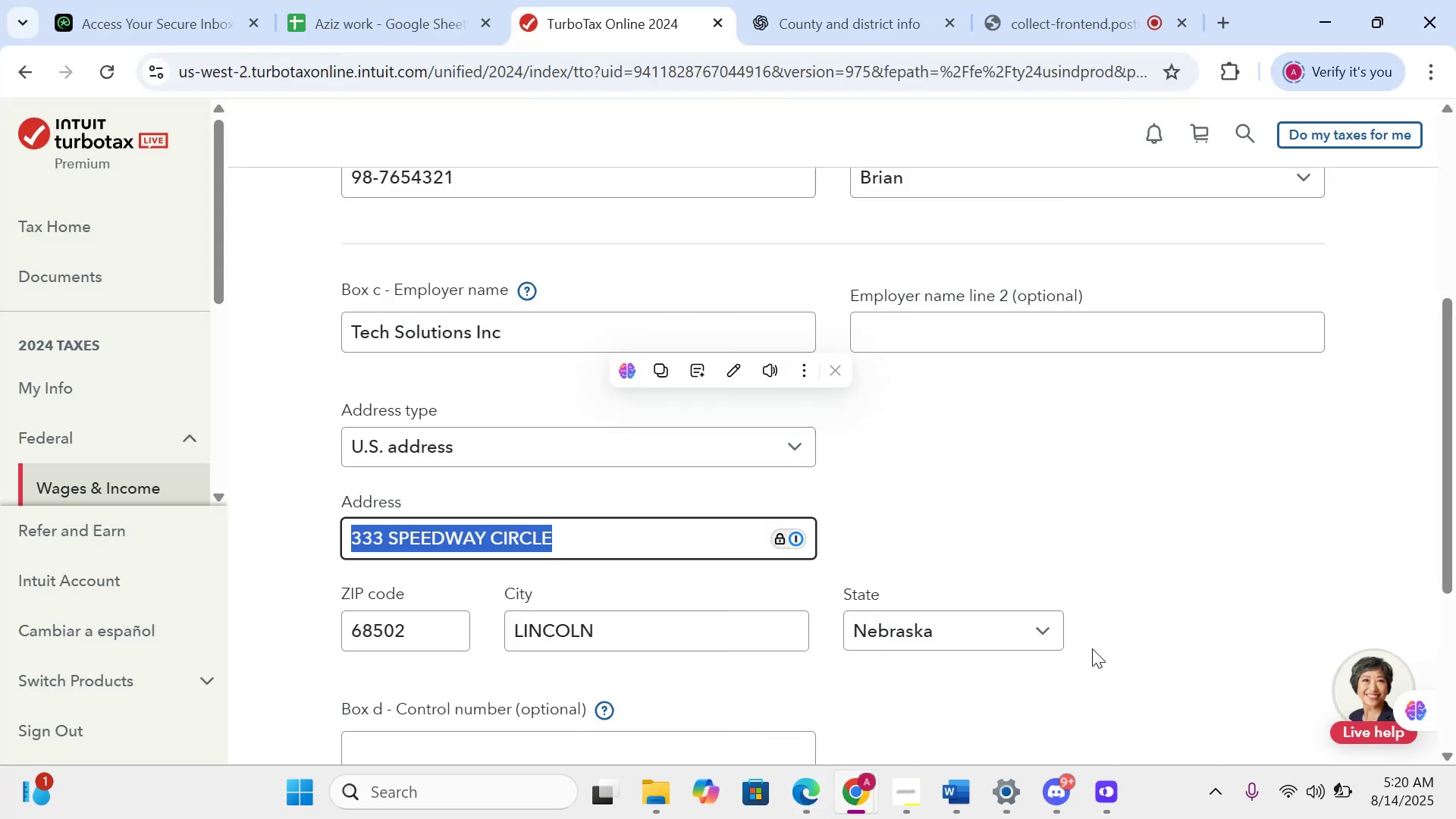 
type(456 Tech Ave)
 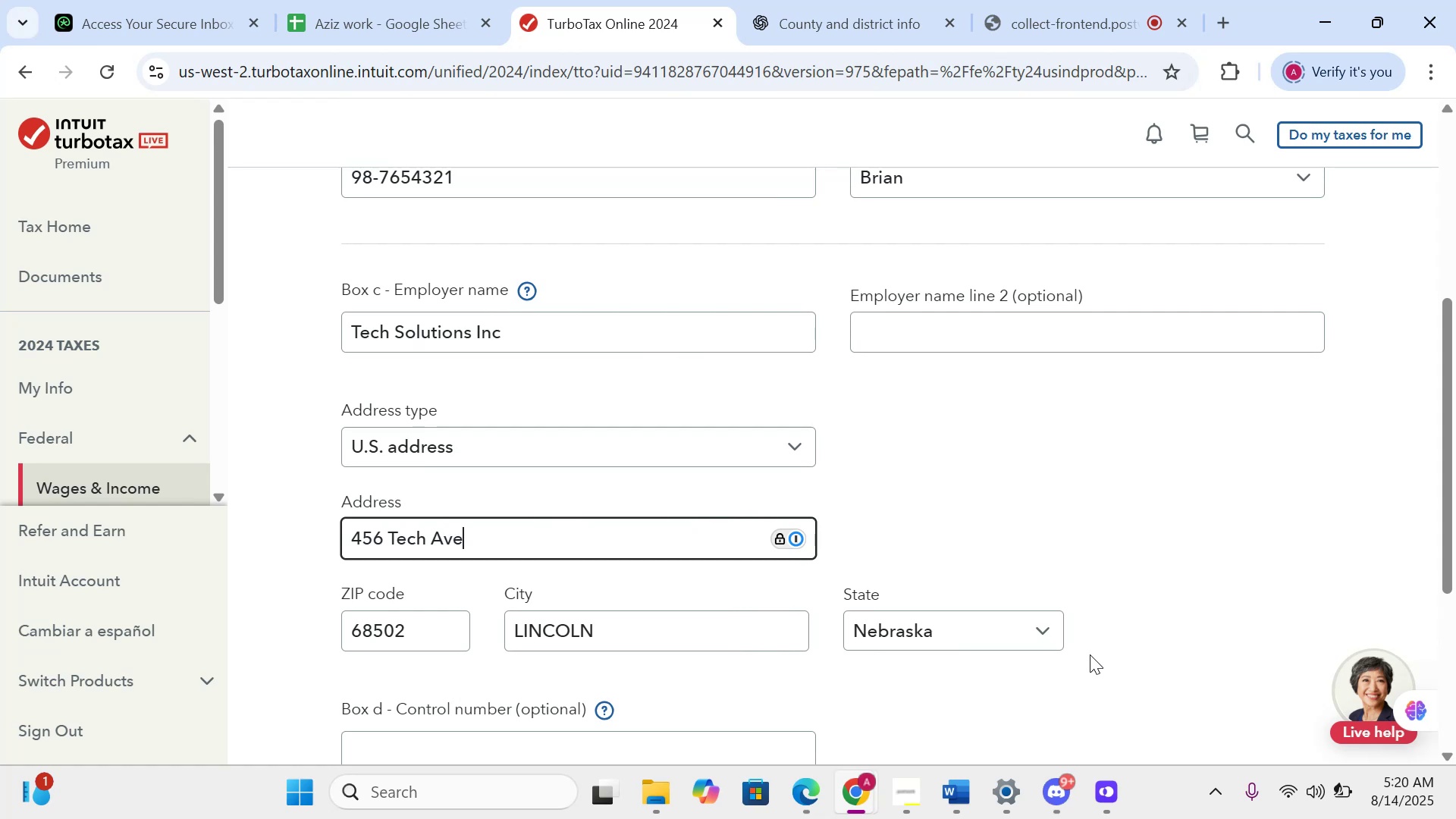 
wait(7.67)
 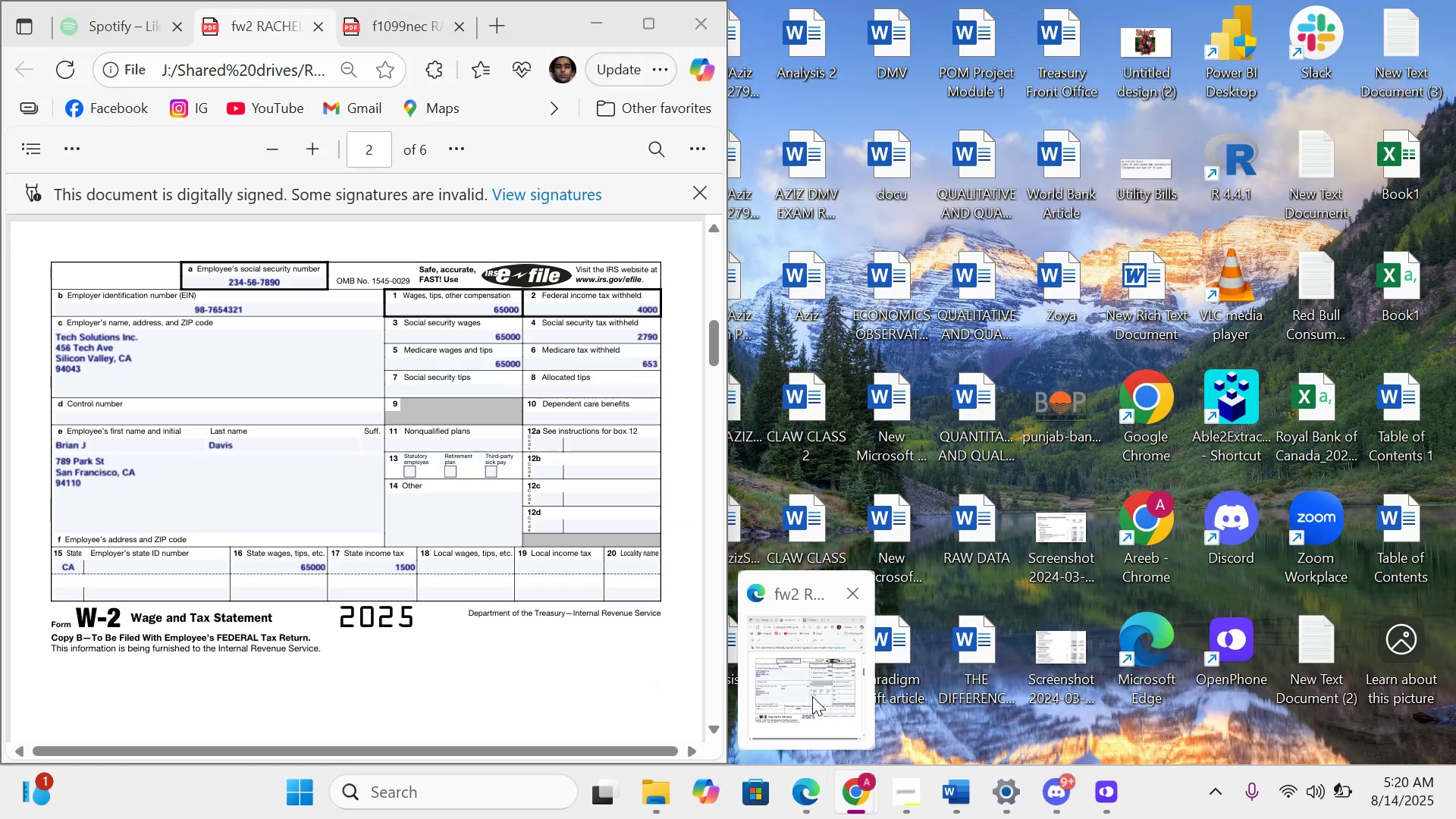 
key(Tab)
 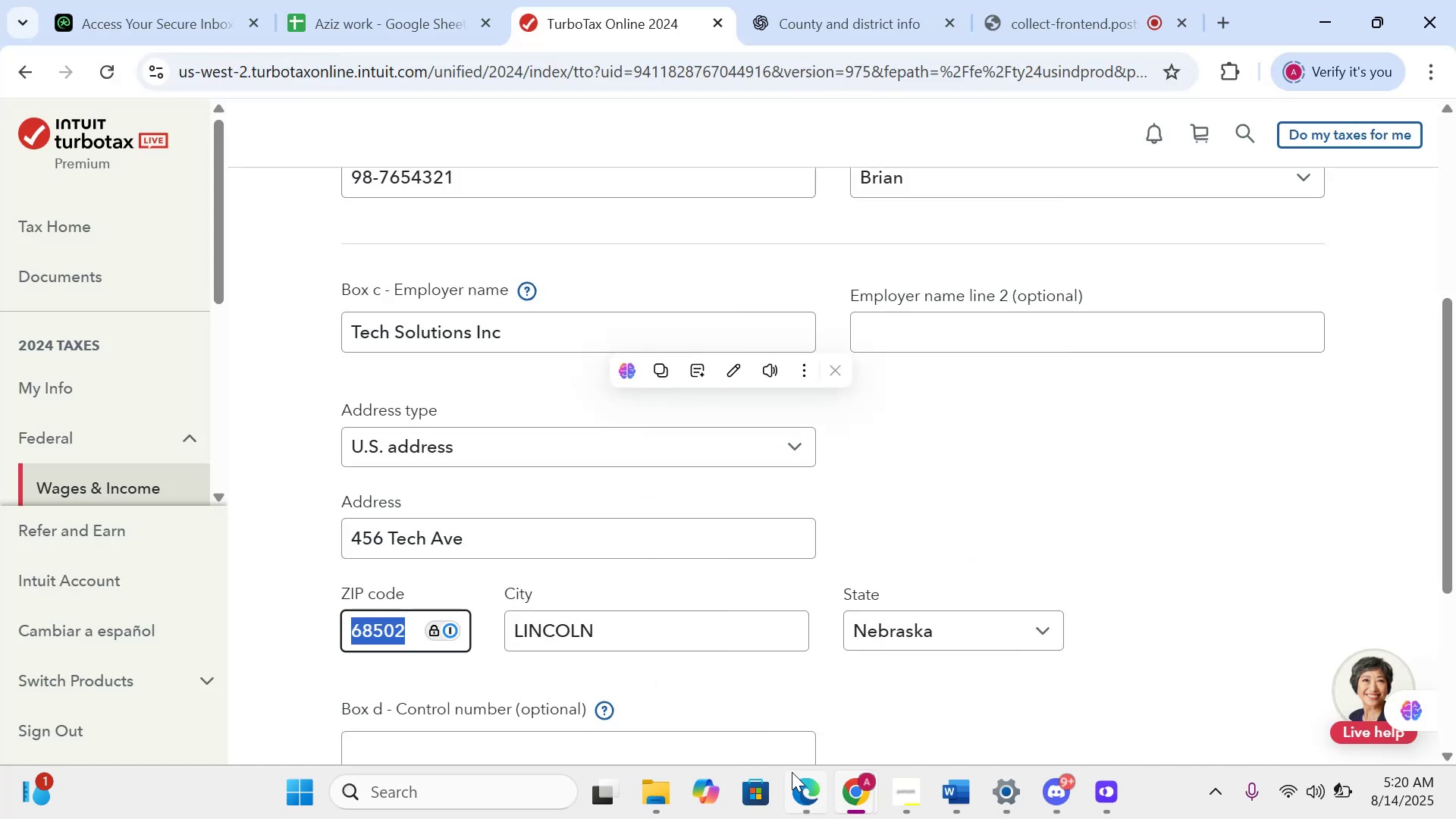 
mouse_move([826, 677])
 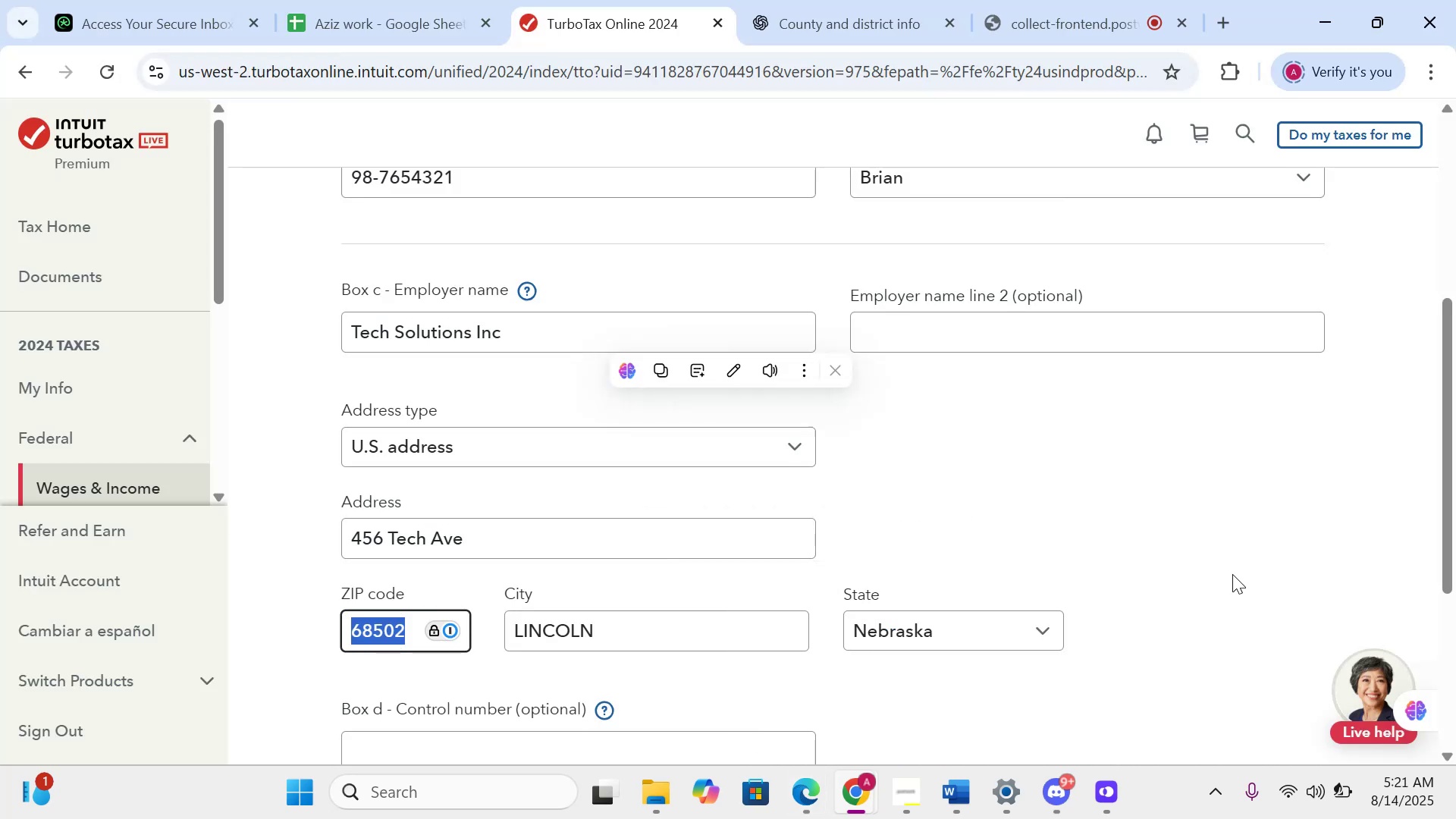 
type(94043)
key(Tab)
 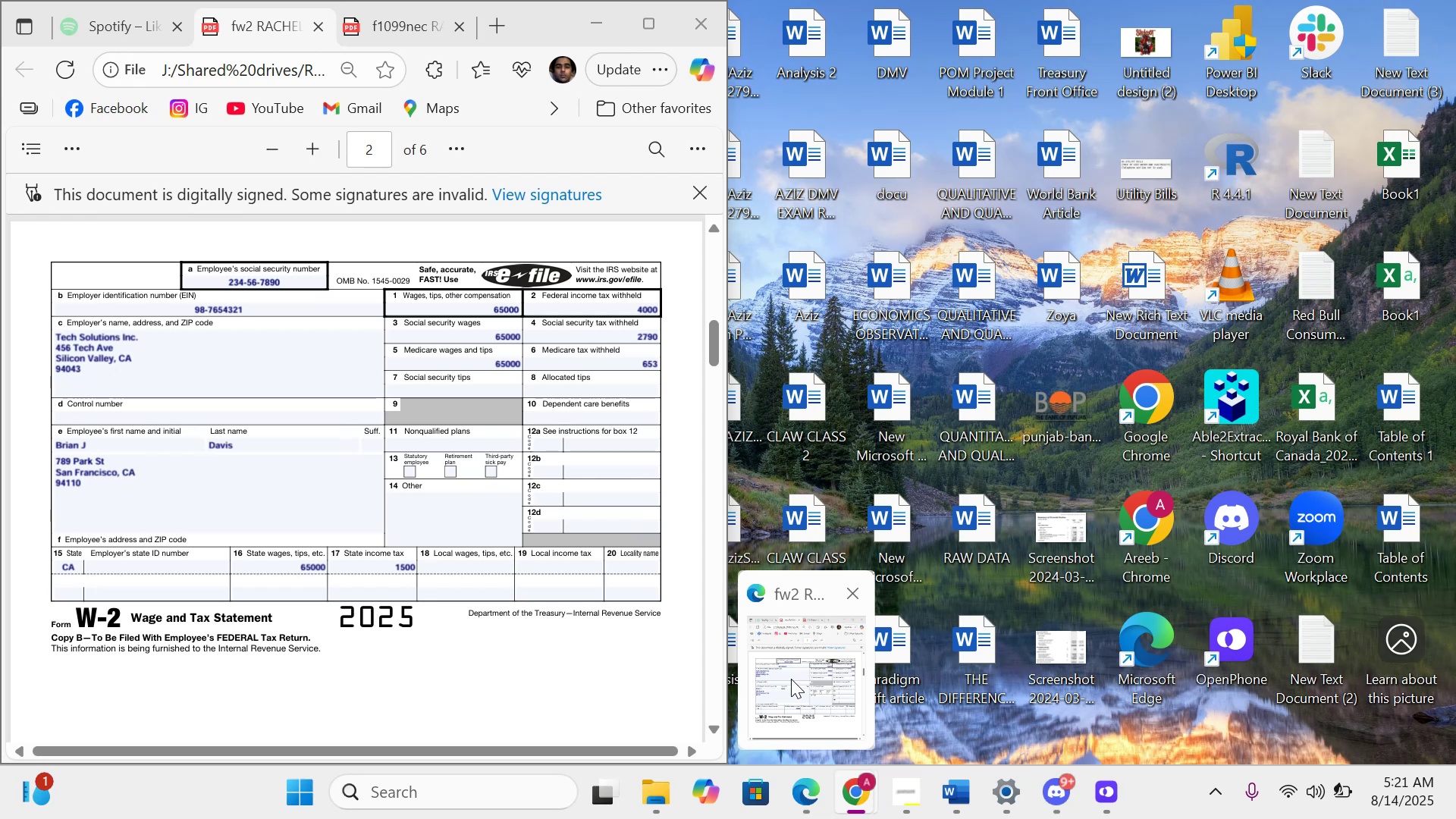 
wait(24.64)
 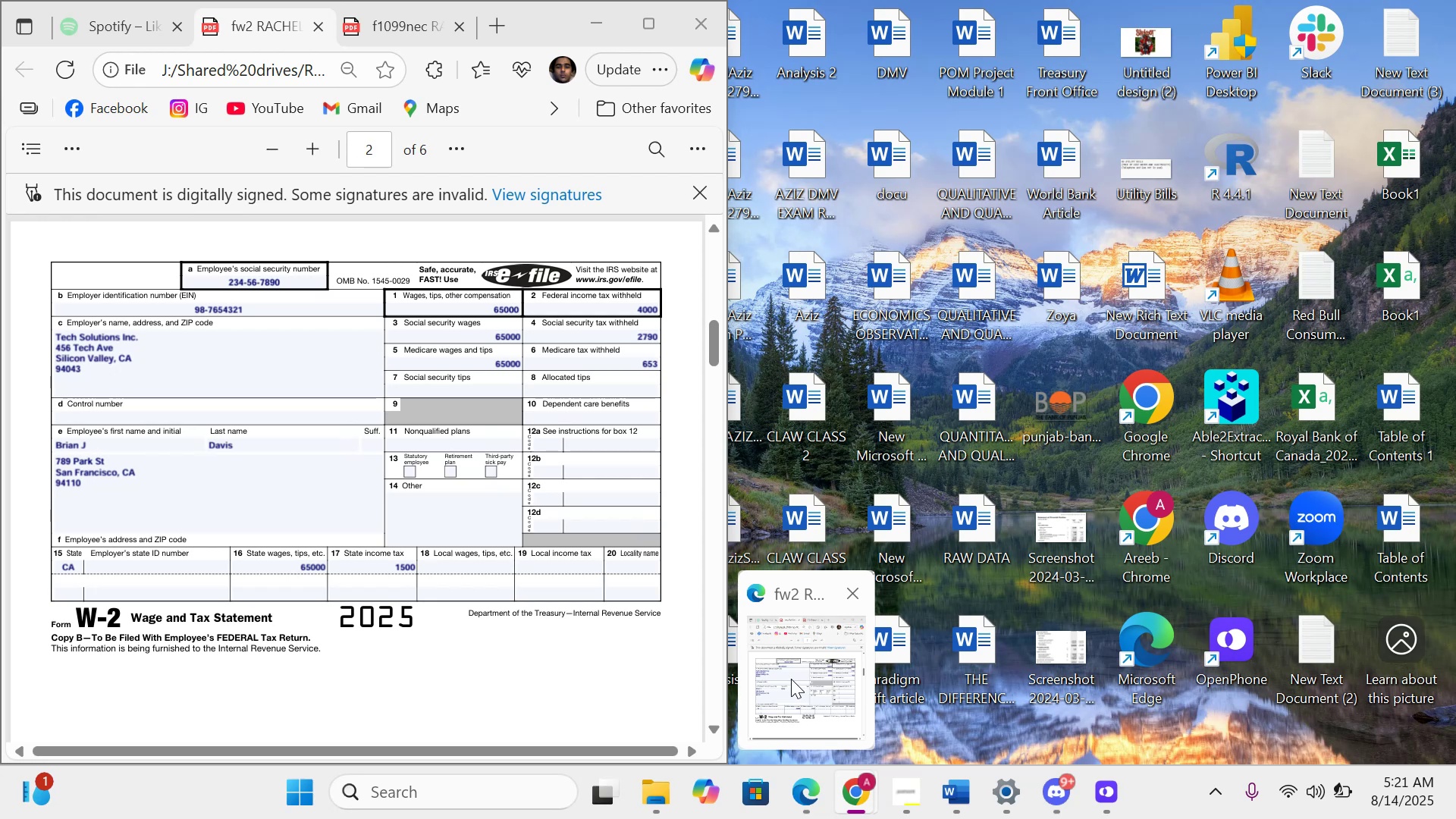 
key(Shift+ArrowUp)
 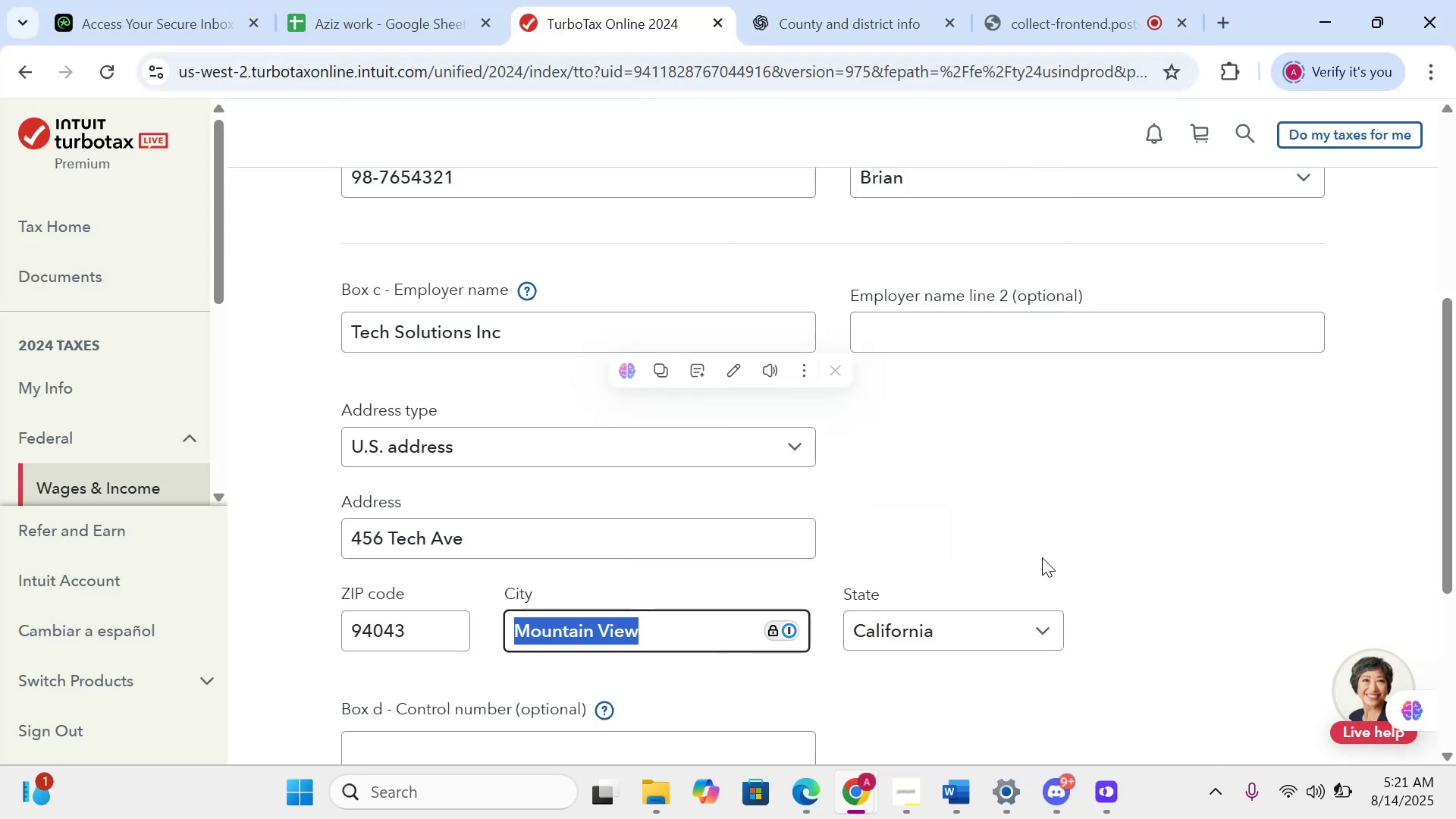 
type(Silicon Valley)
 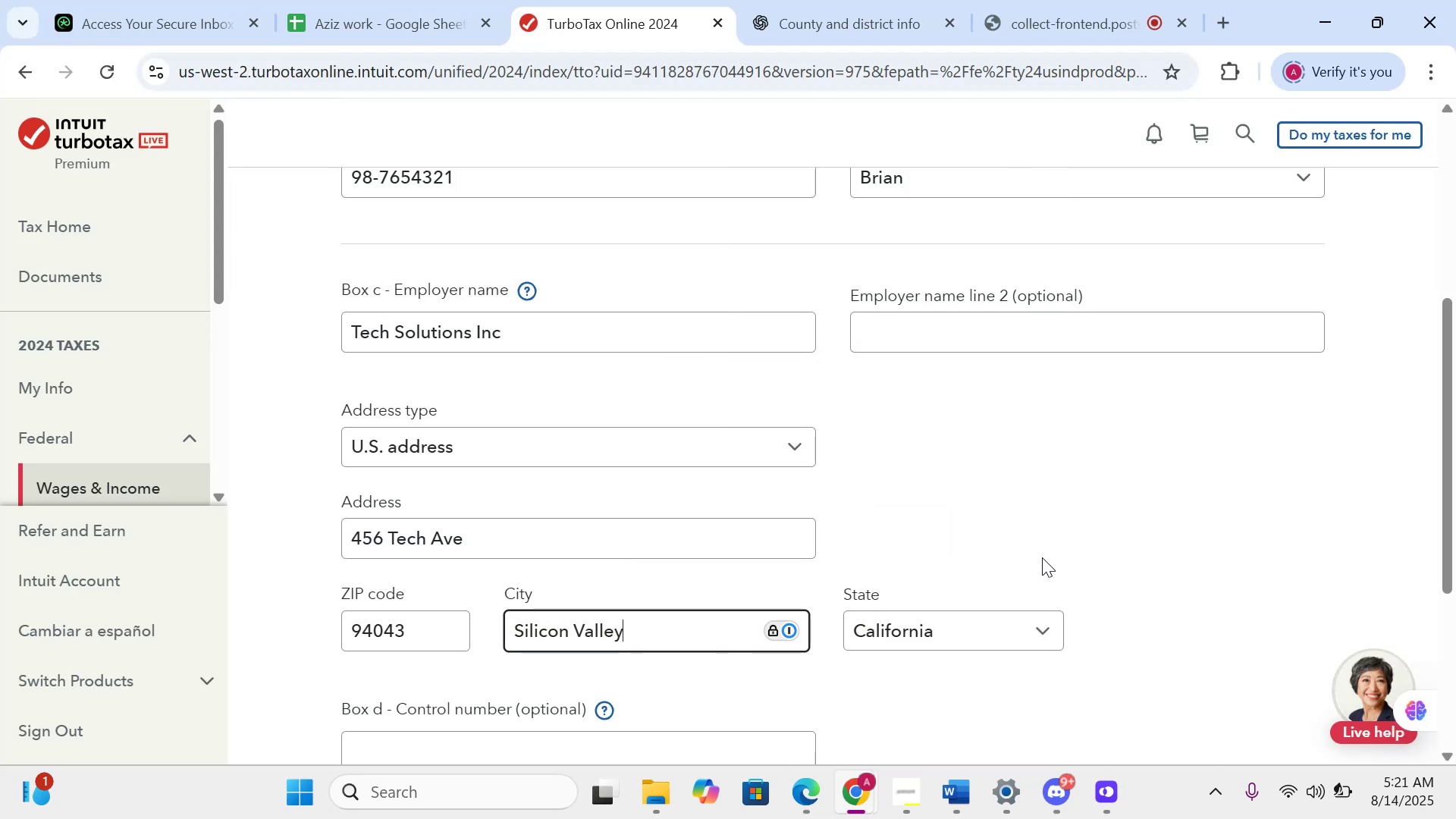 
key(Tab)
 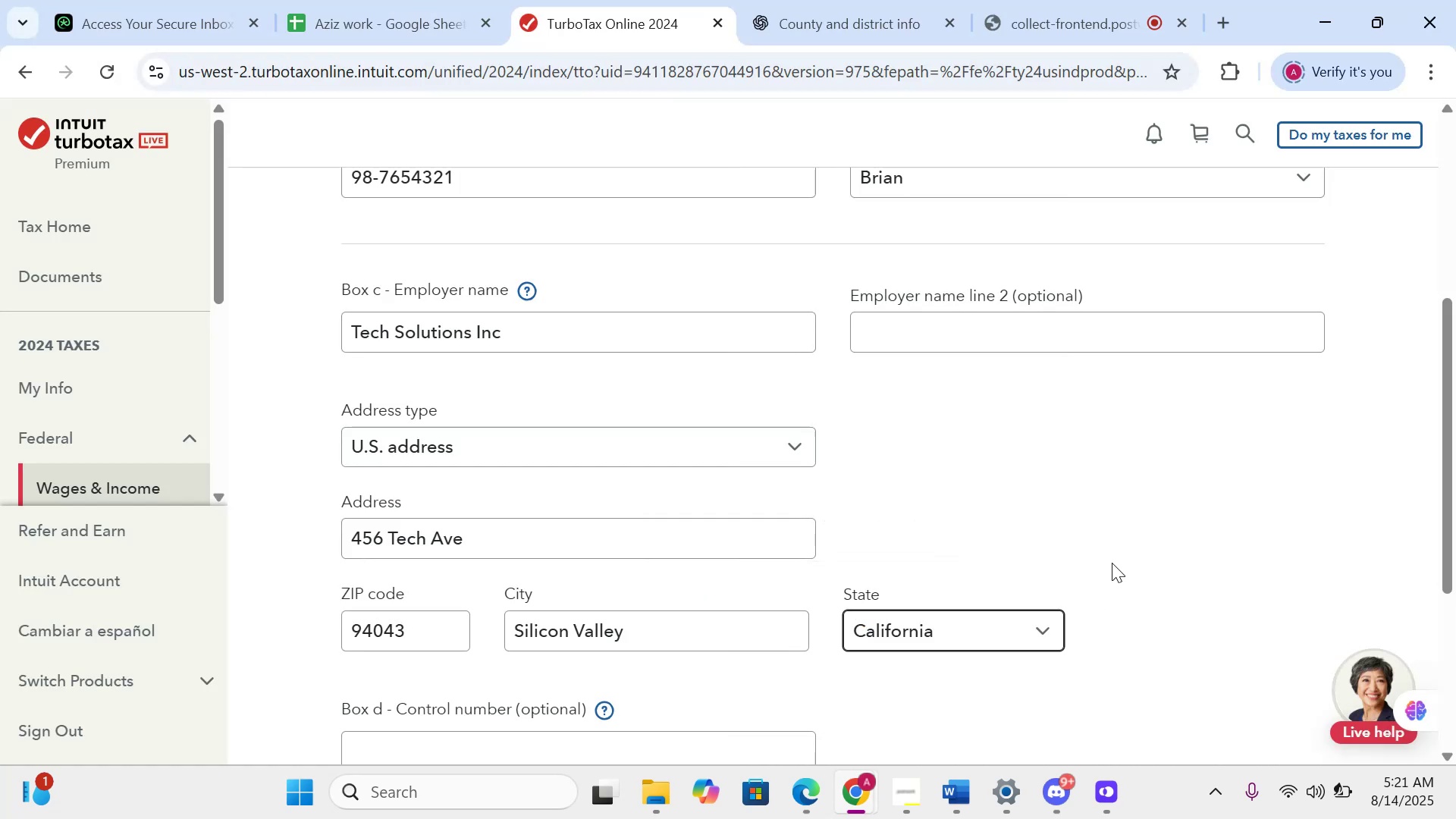 
key(Tab)
 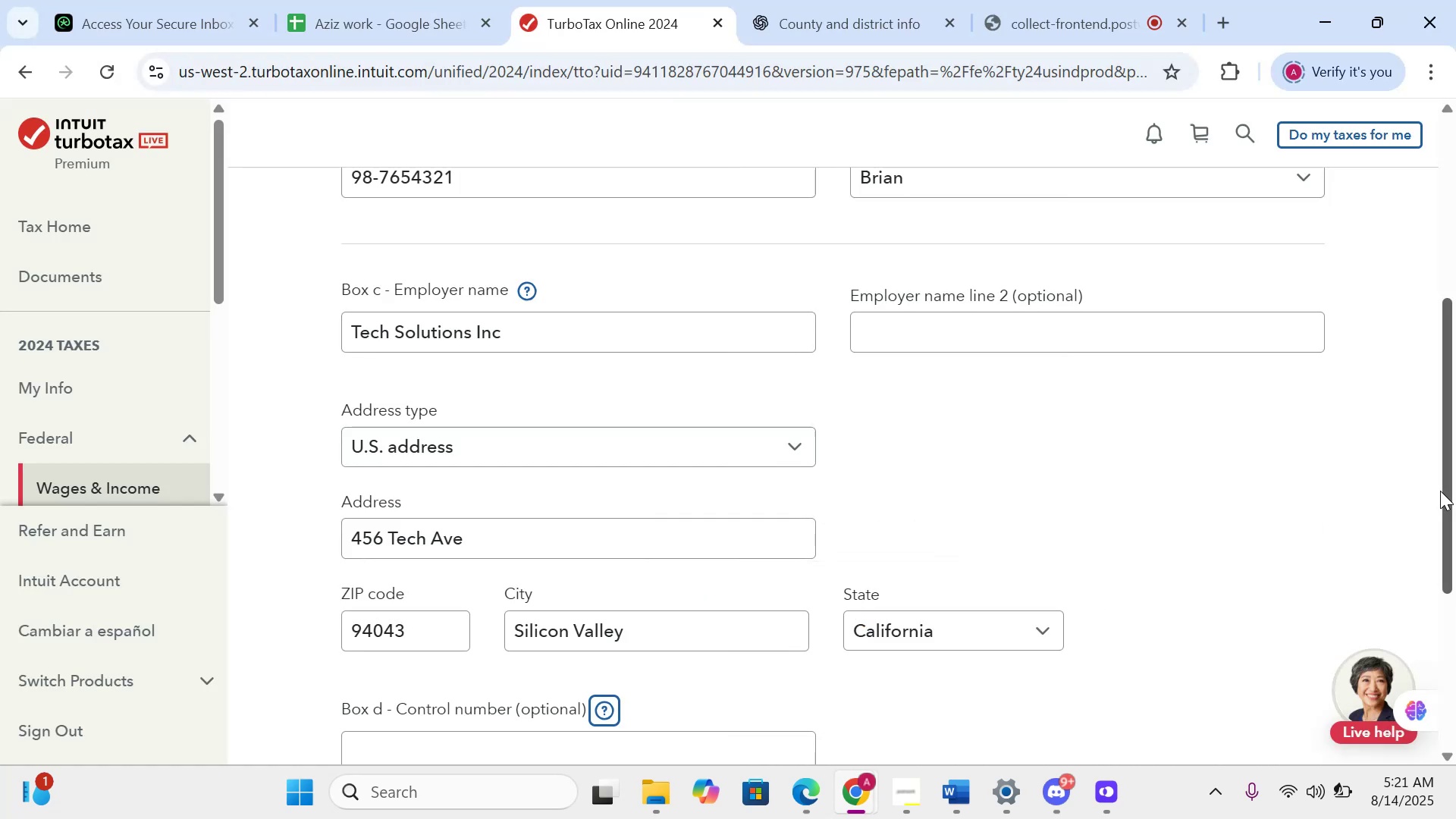 
left_click_drag(start_coordinate=[1447, 490], to_coordinate=[1455, 627])
 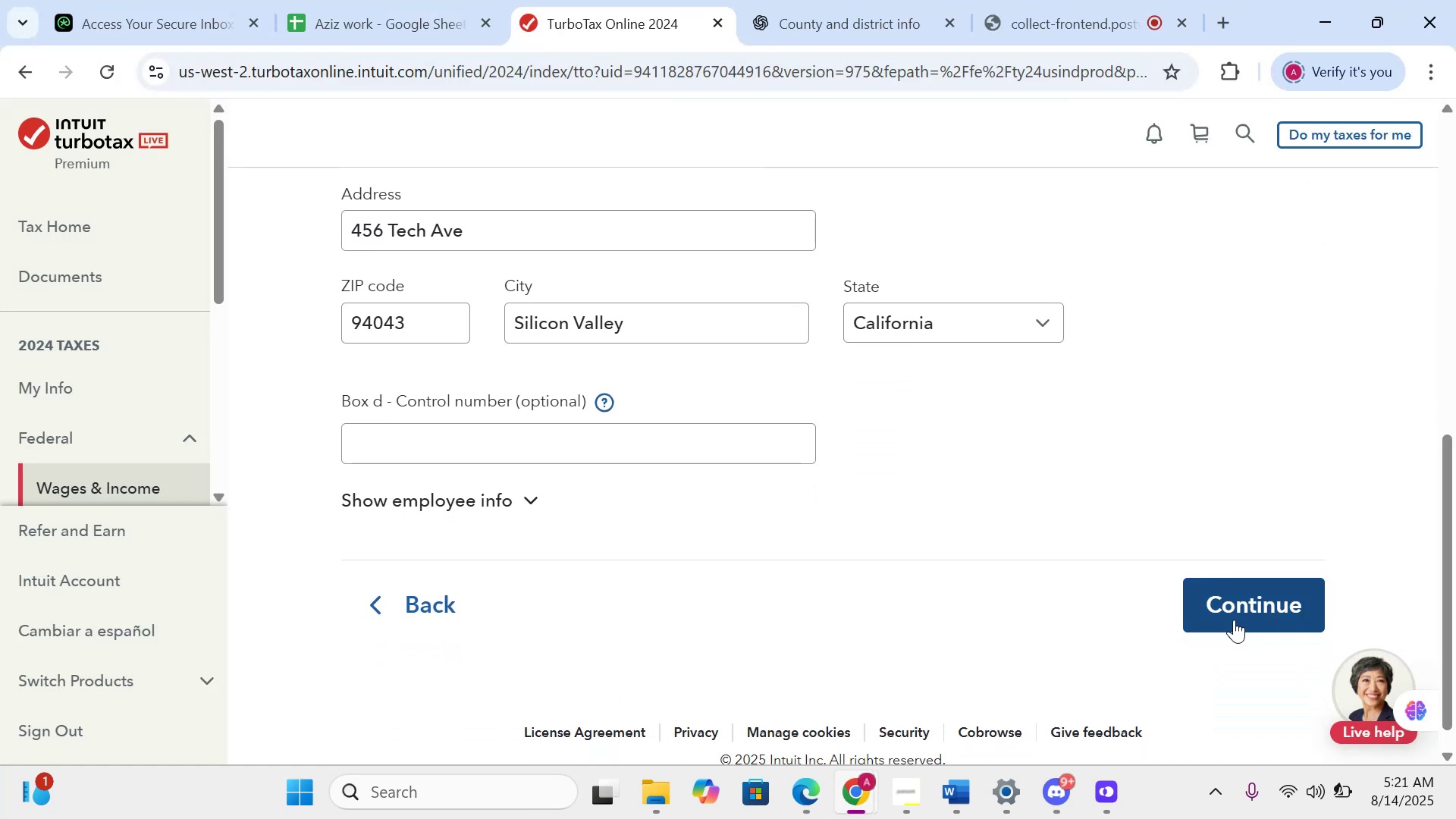 
left_click([1234, 620])
 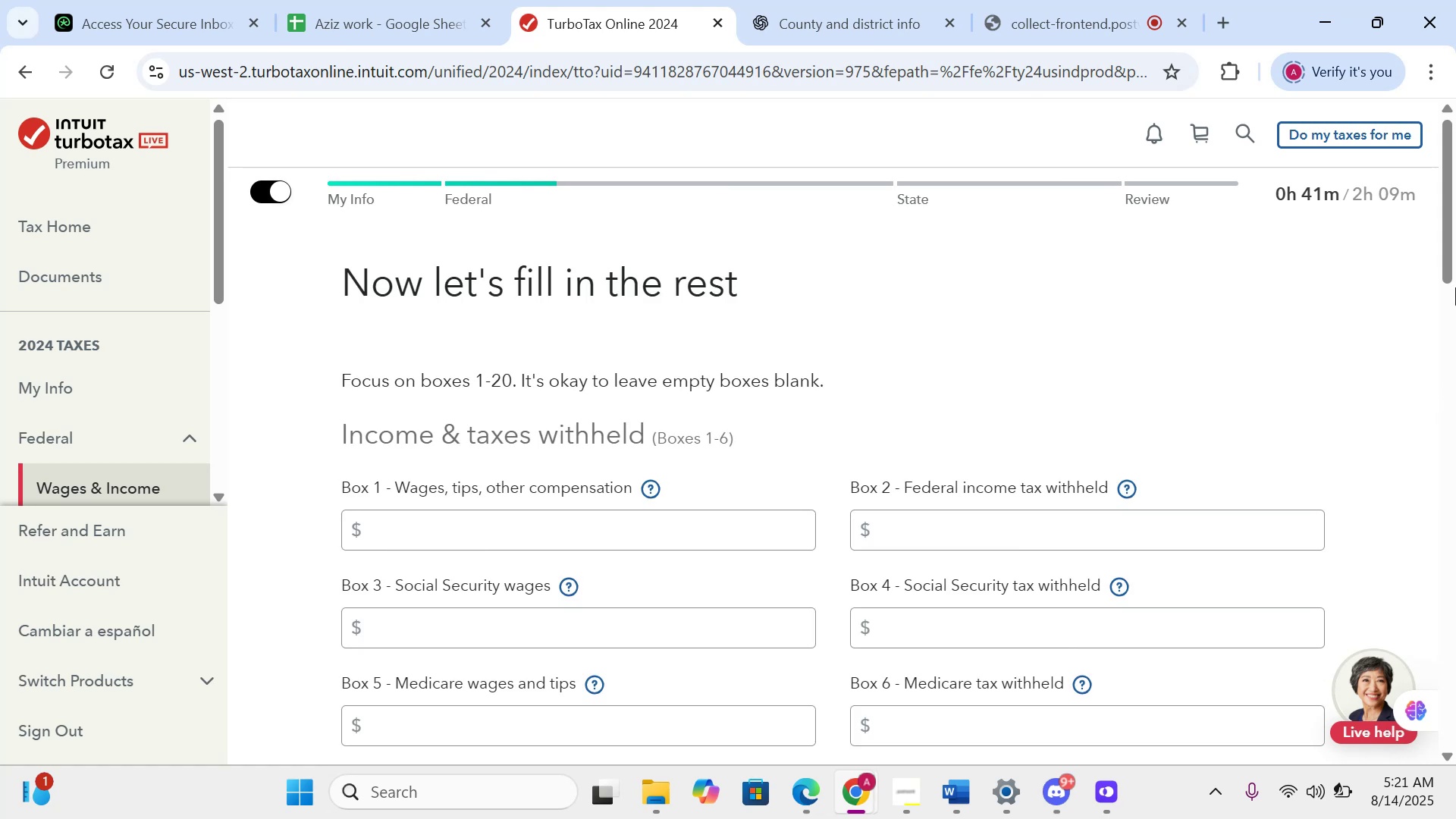 
left_click_drag(start_coordinate=[1448, 237], to_coordinate=[1455, 280])
 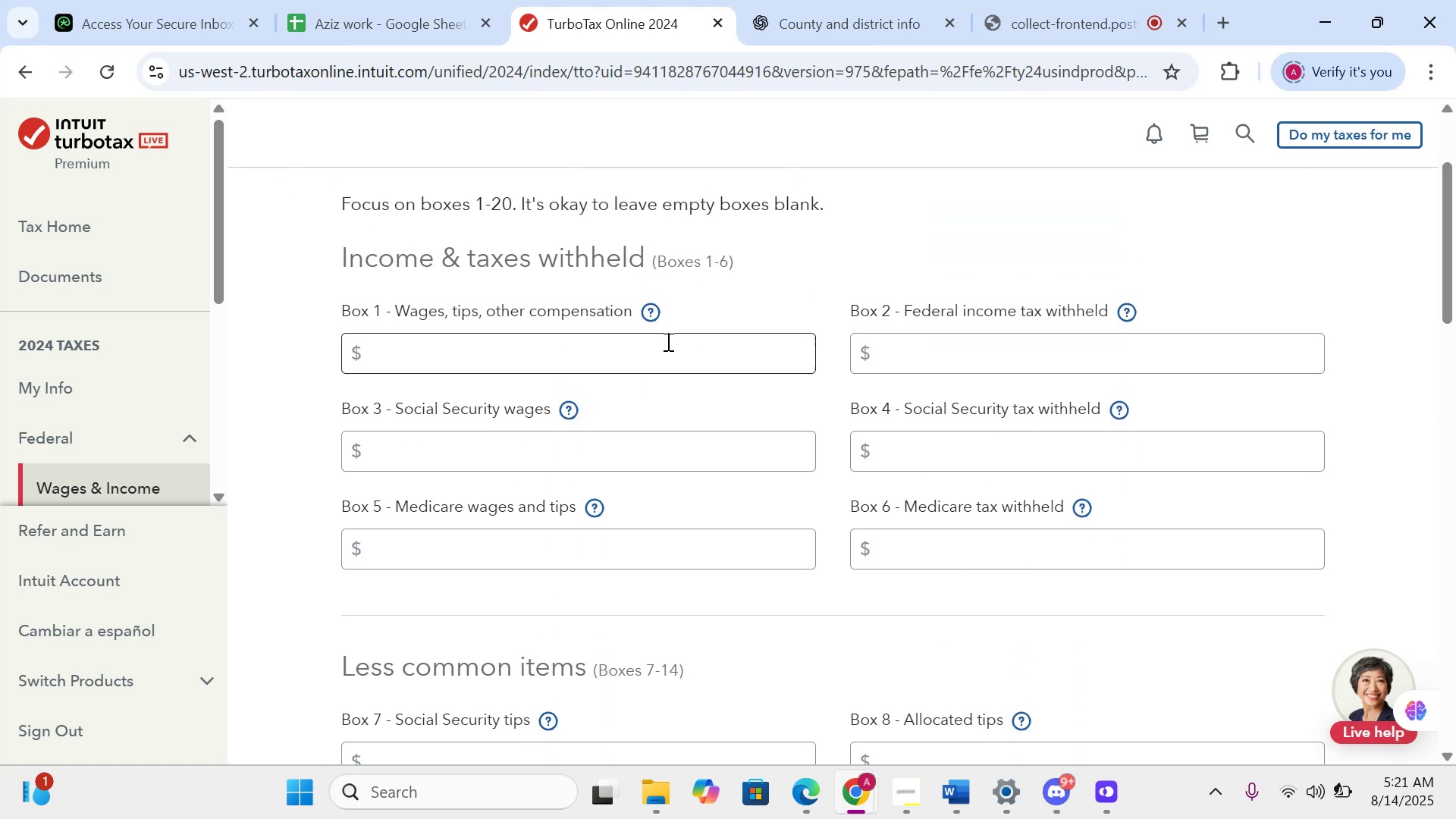 
left_click([664, 347])
 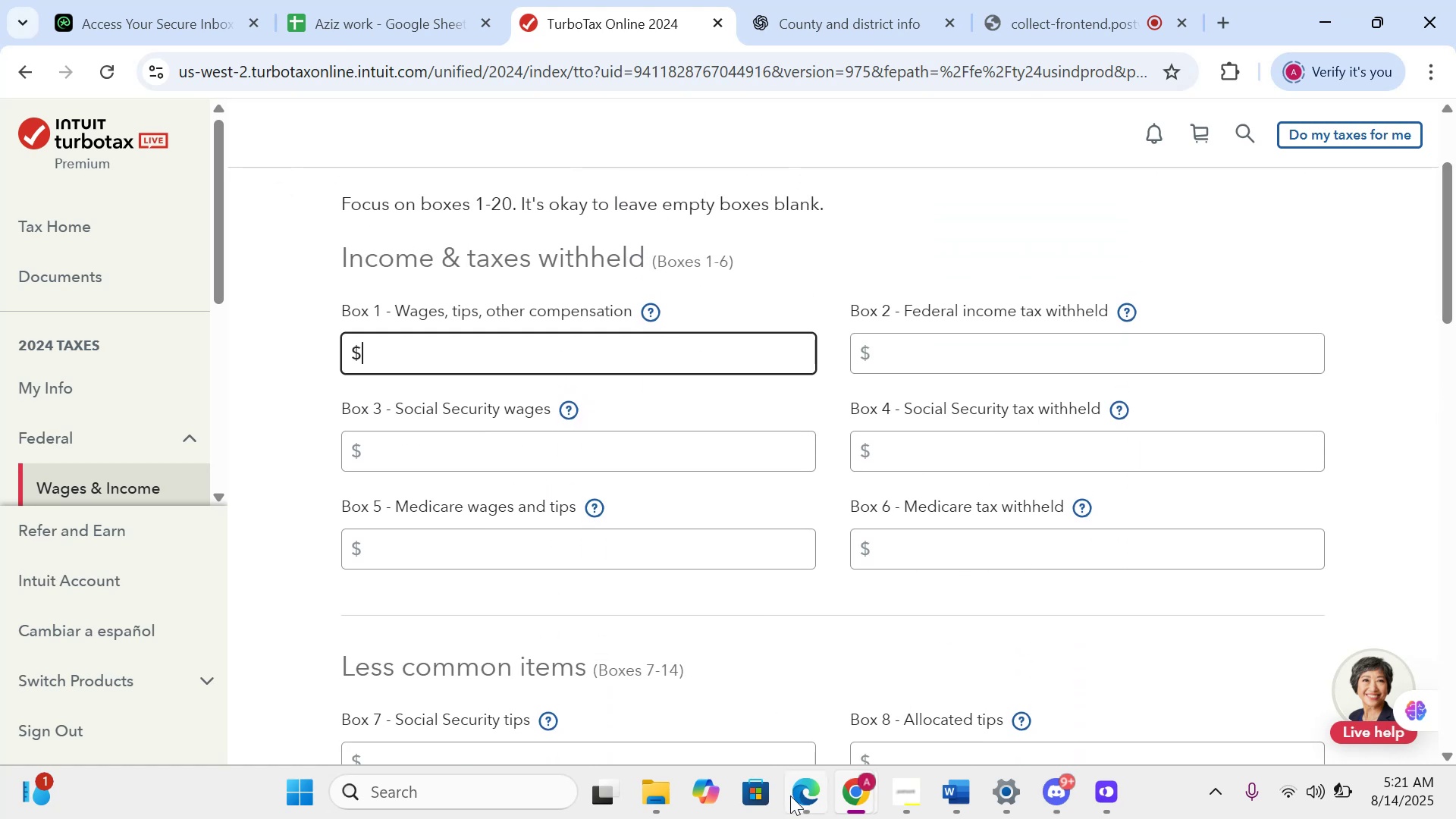 
mouse_move([820, 672])
 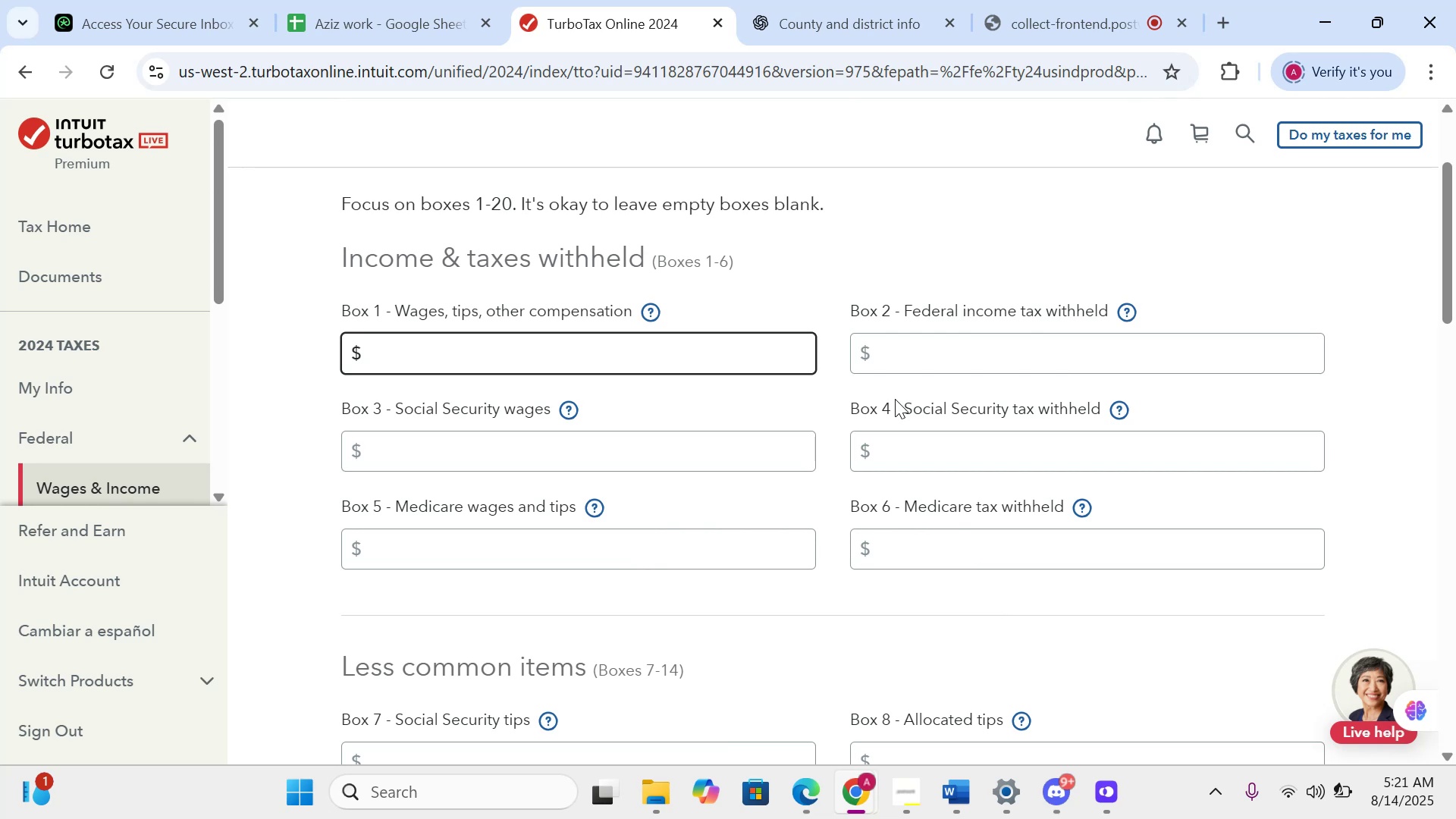 
type(65000.00)
key(Tab)
key(Tab)
 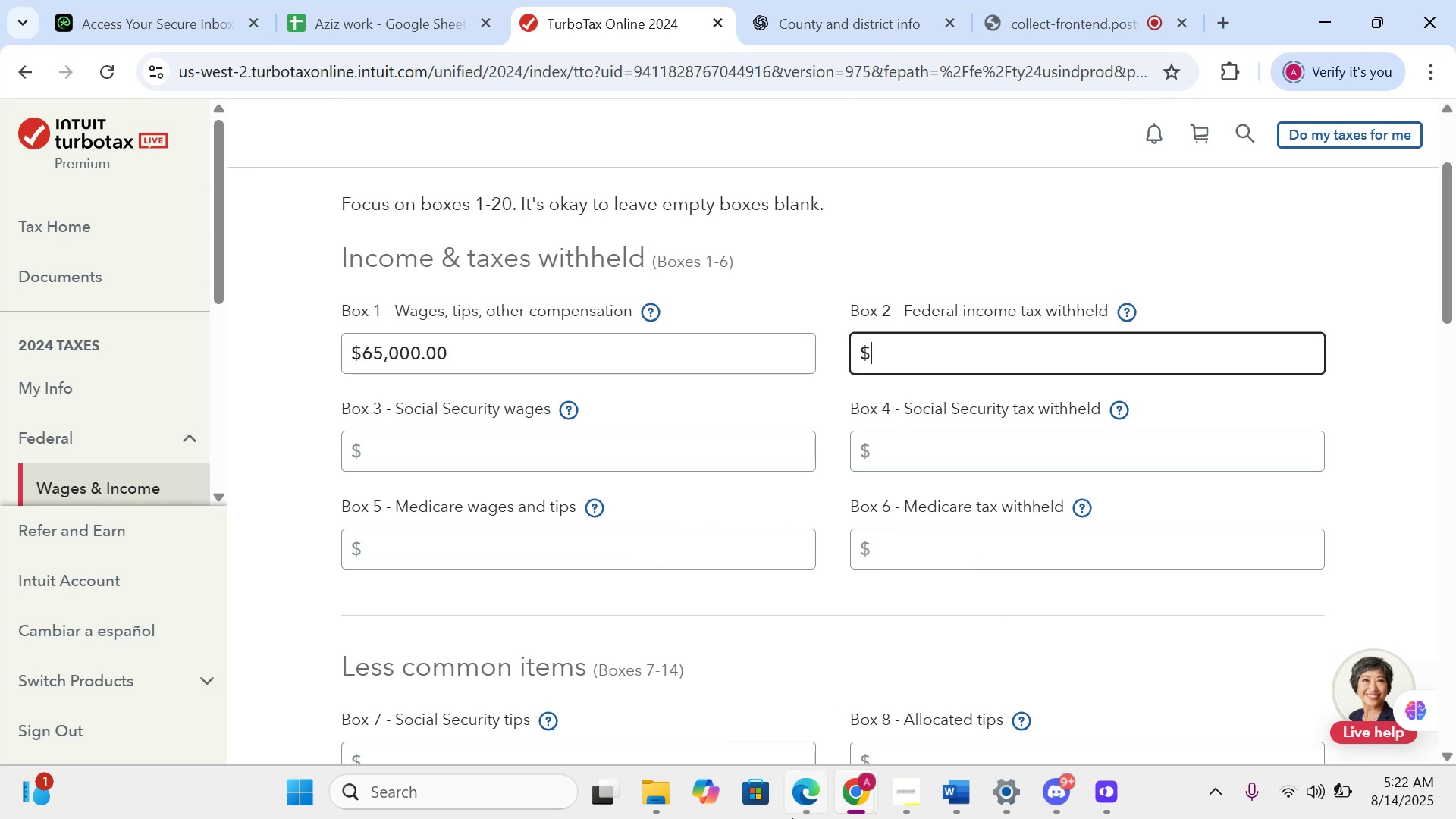 
mouse_move([811, 675])
 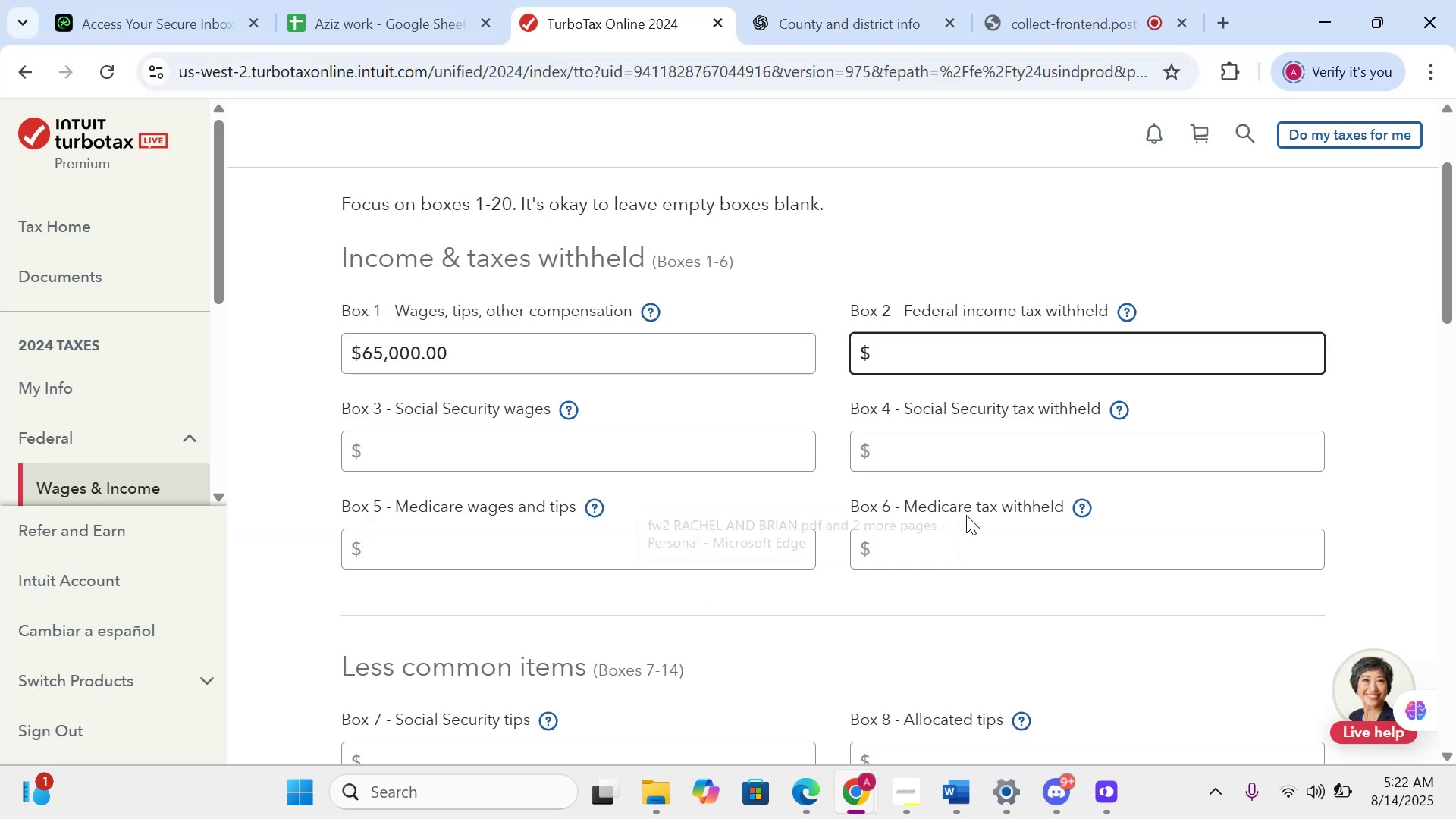 
type(4000)
key(Tab)
key(Tab)
type(65000.00)
 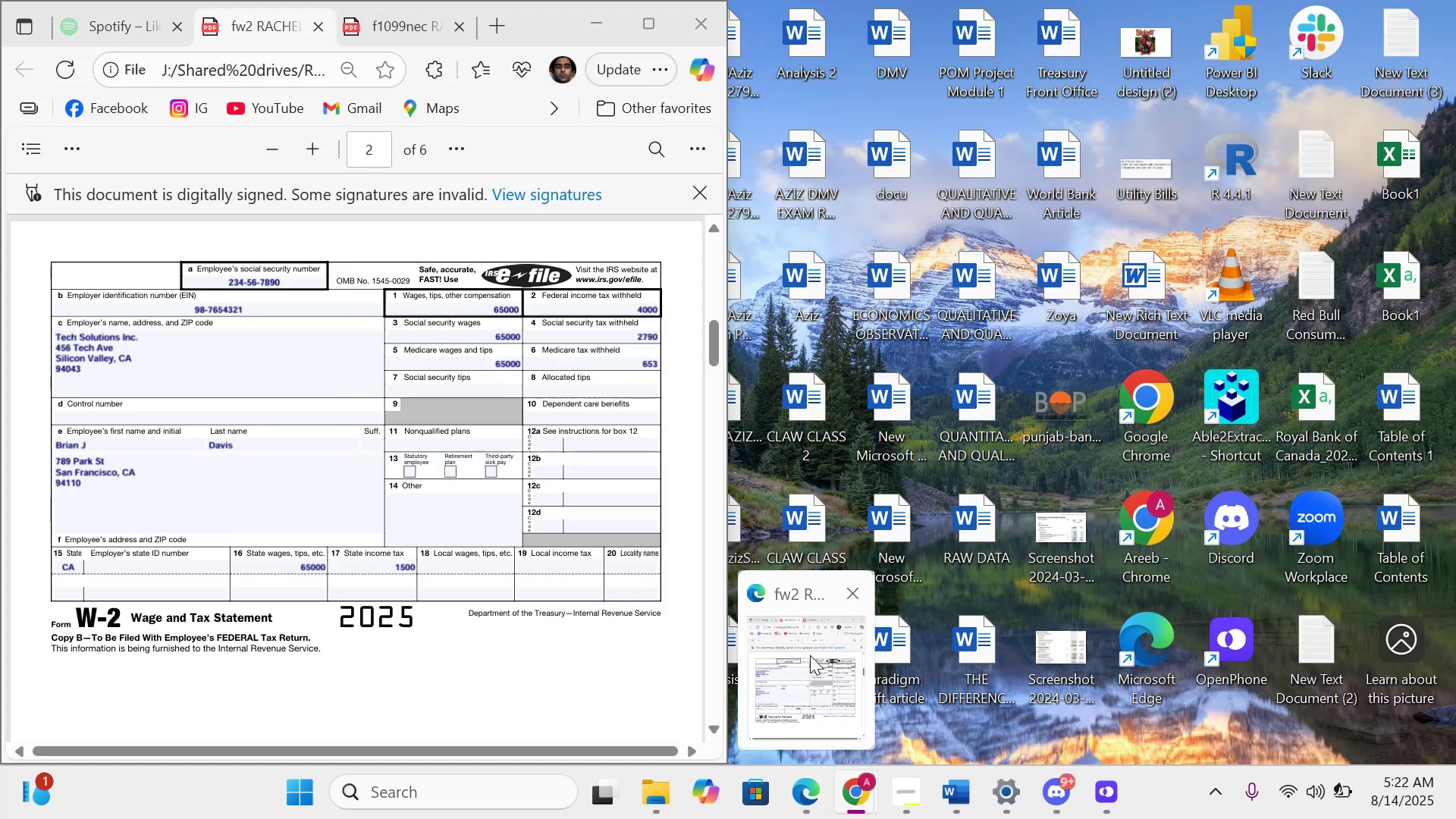 
wait(6.07)
 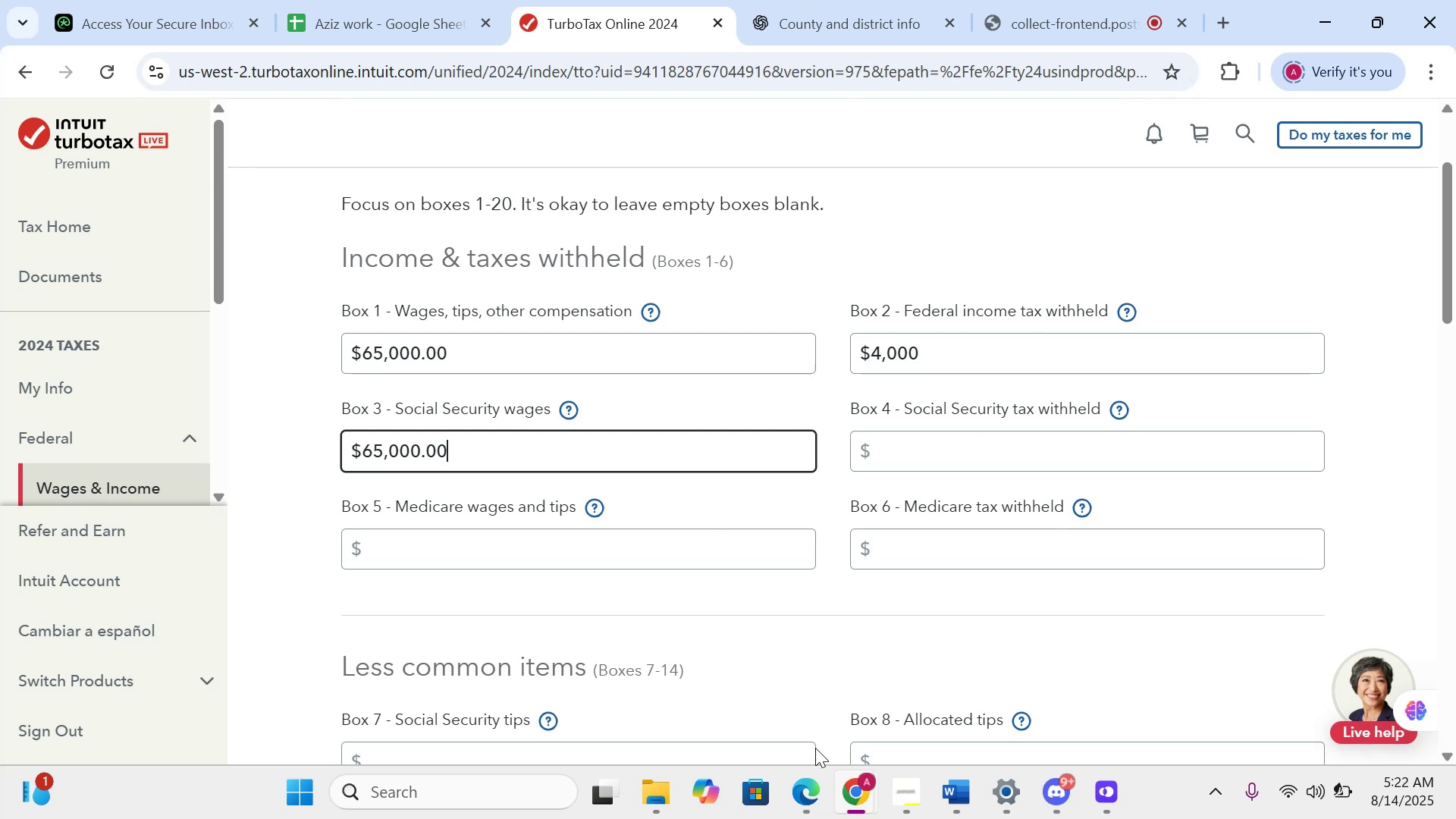 
key(Tab)
key(Tab)
type(2790)
key(Tab)
key(Tab)
type(65000.00)
key(Tab)
key(Tab)
 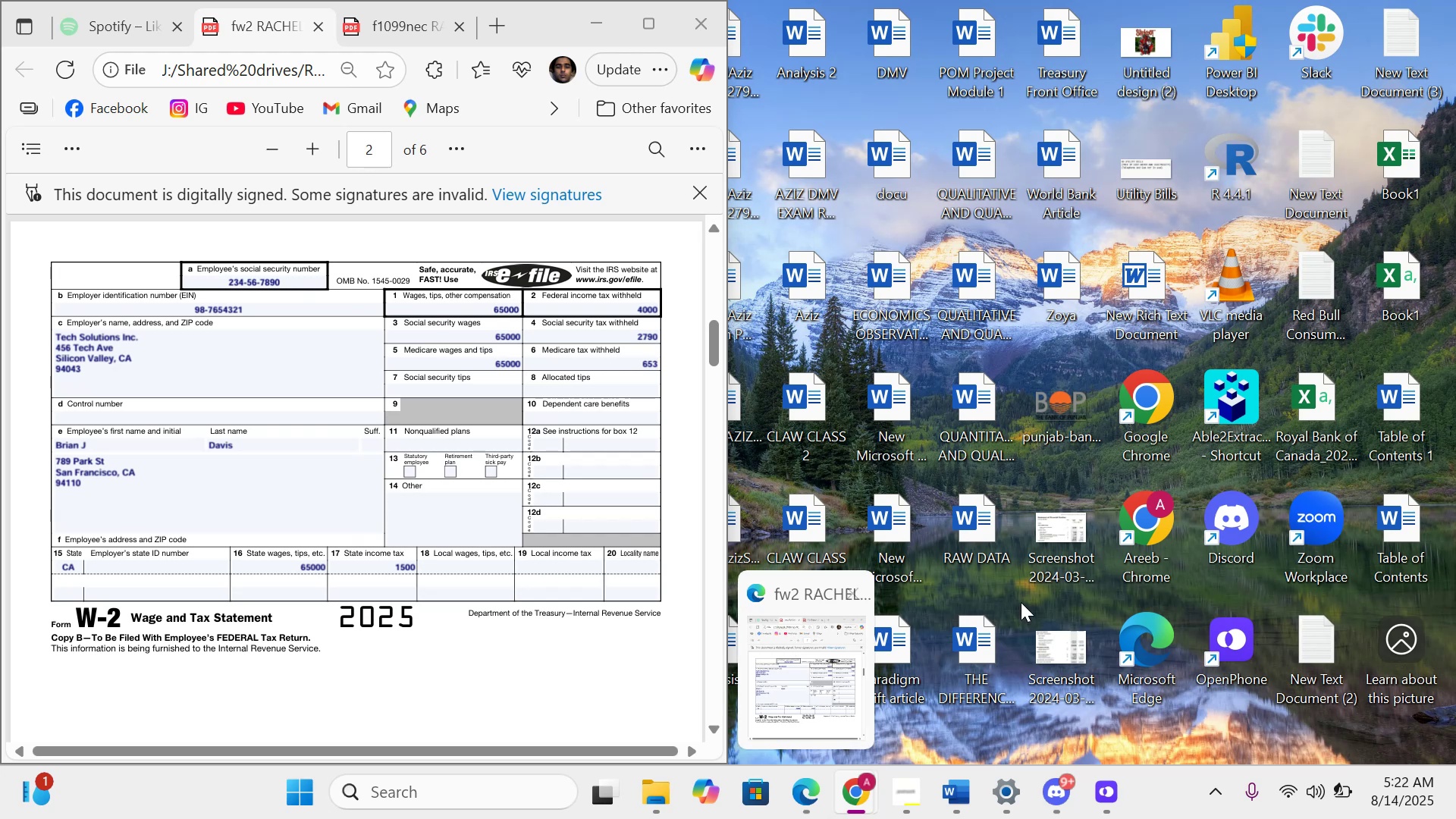 
type(653)
 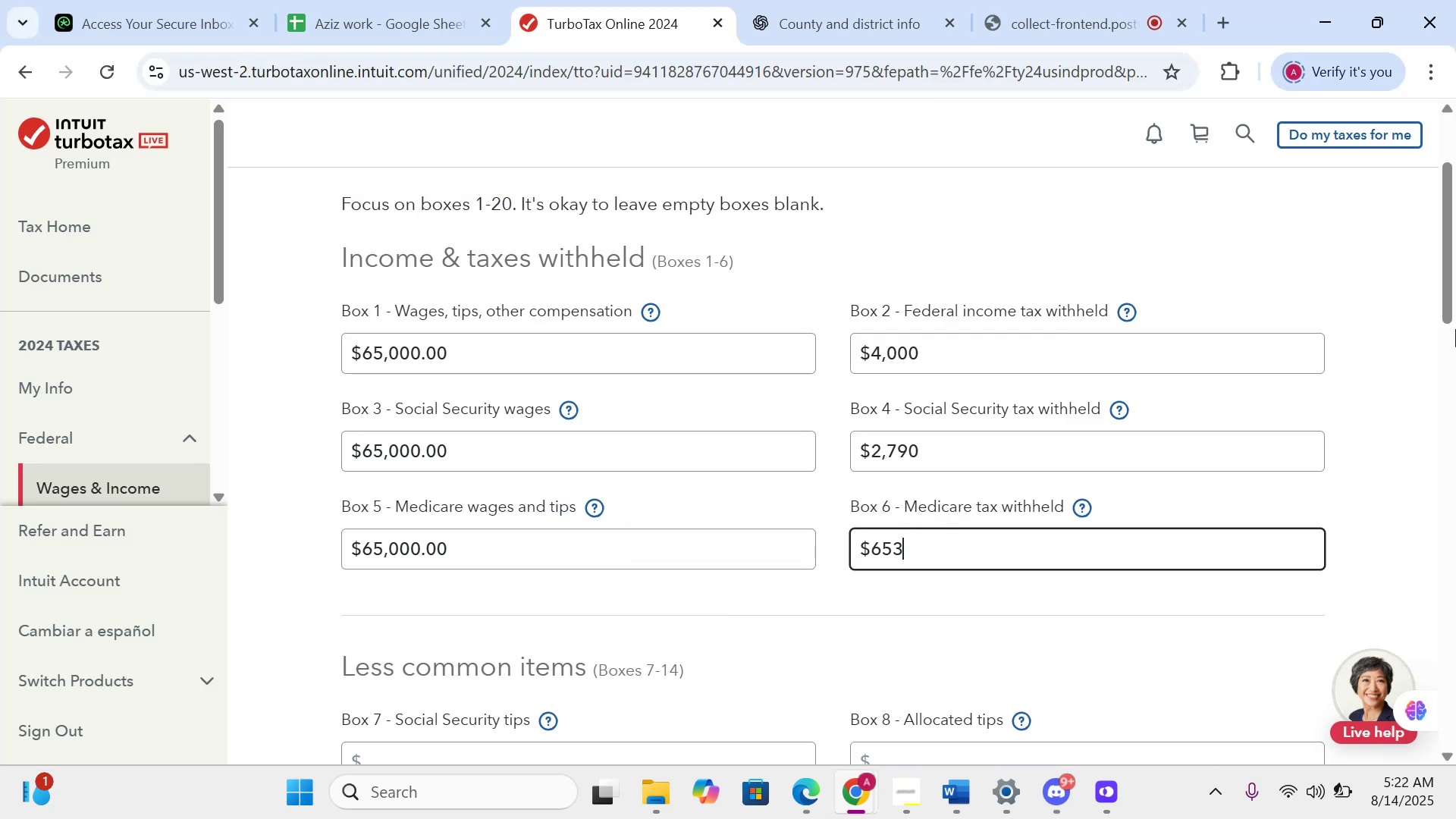 
left_click_drag(start_coordinate=[1455, 256], to_coordinate=[1453, 354])
 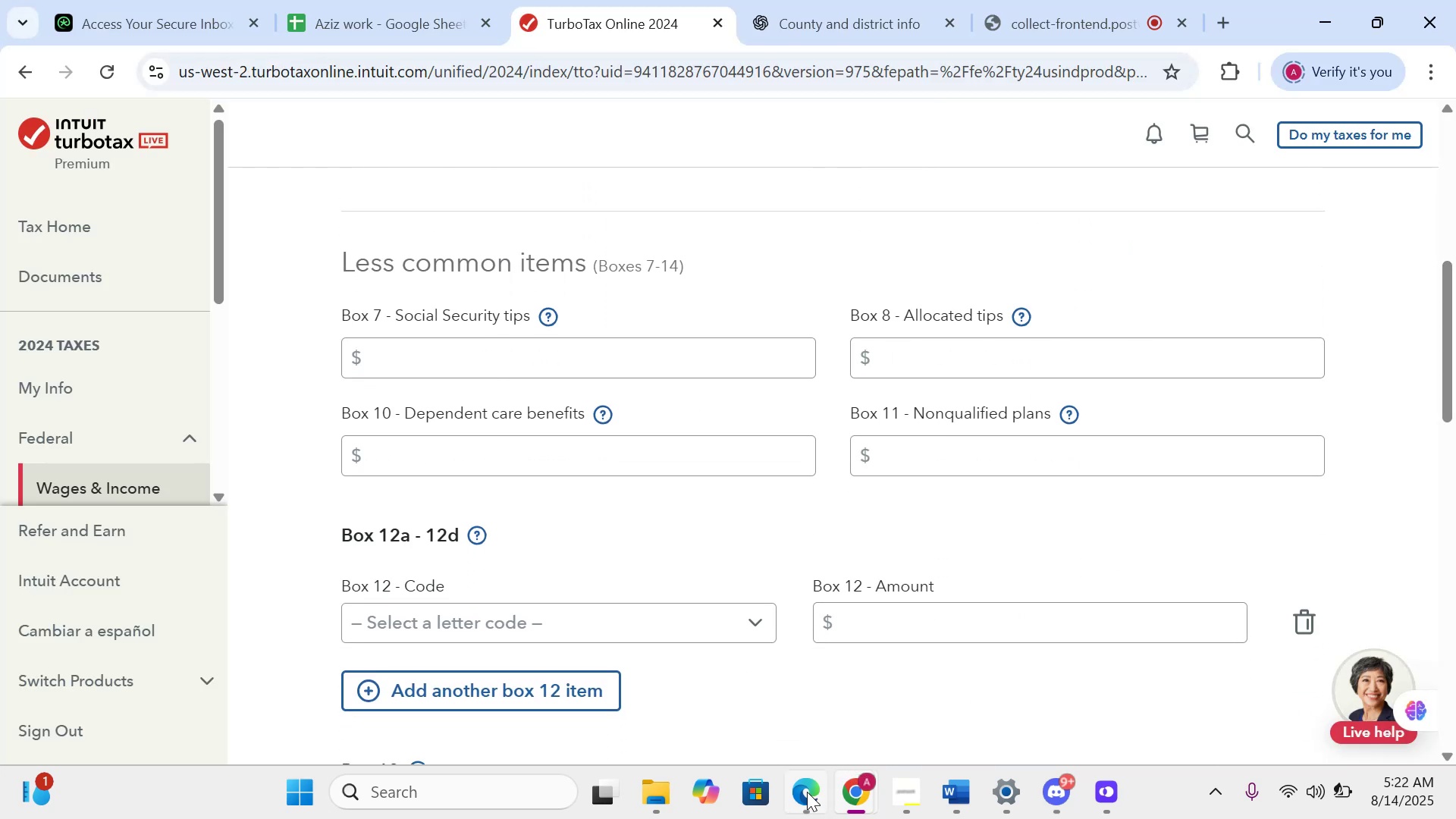 
left_click([807, 685])
 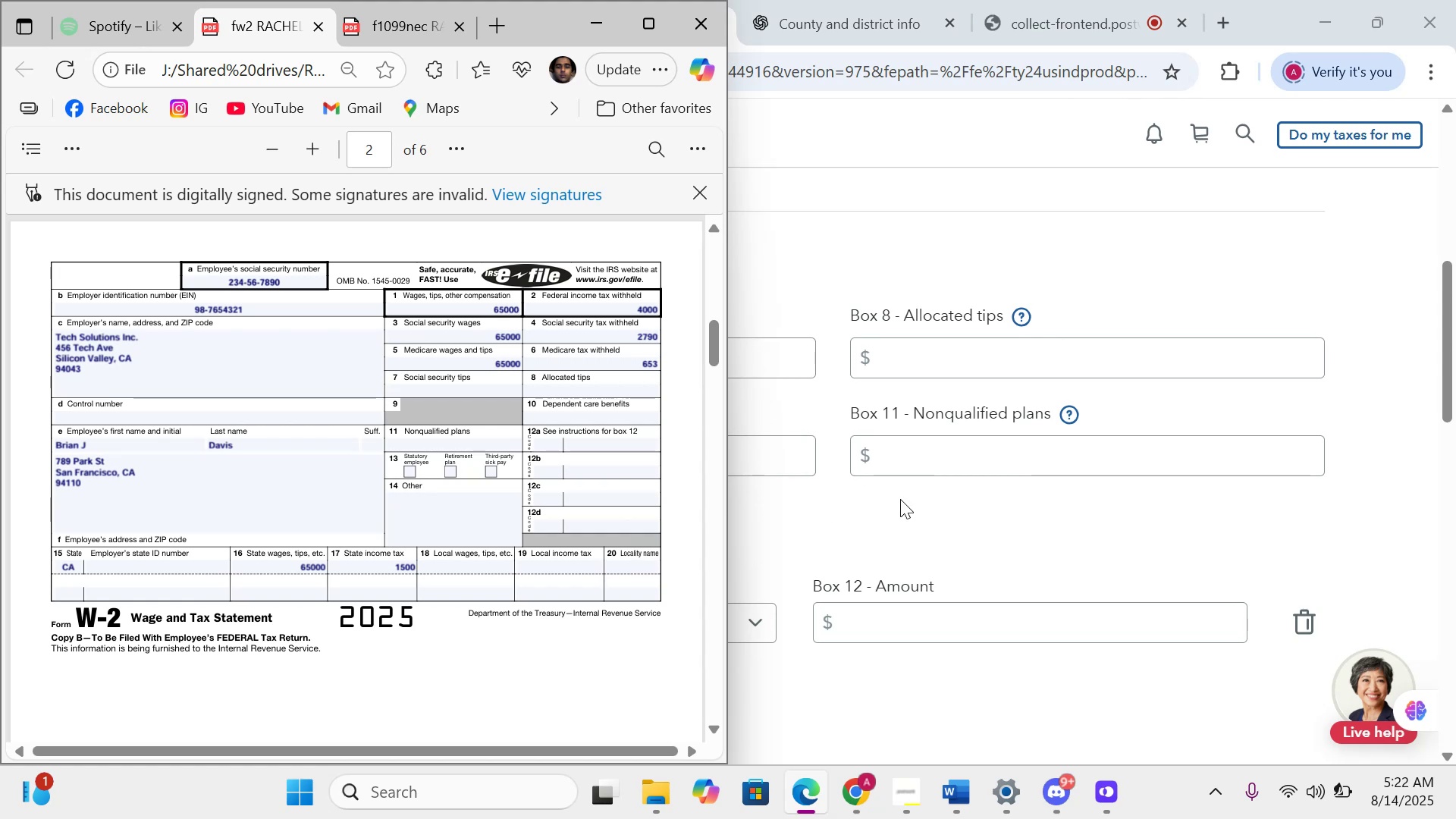 
wait(5.1)
 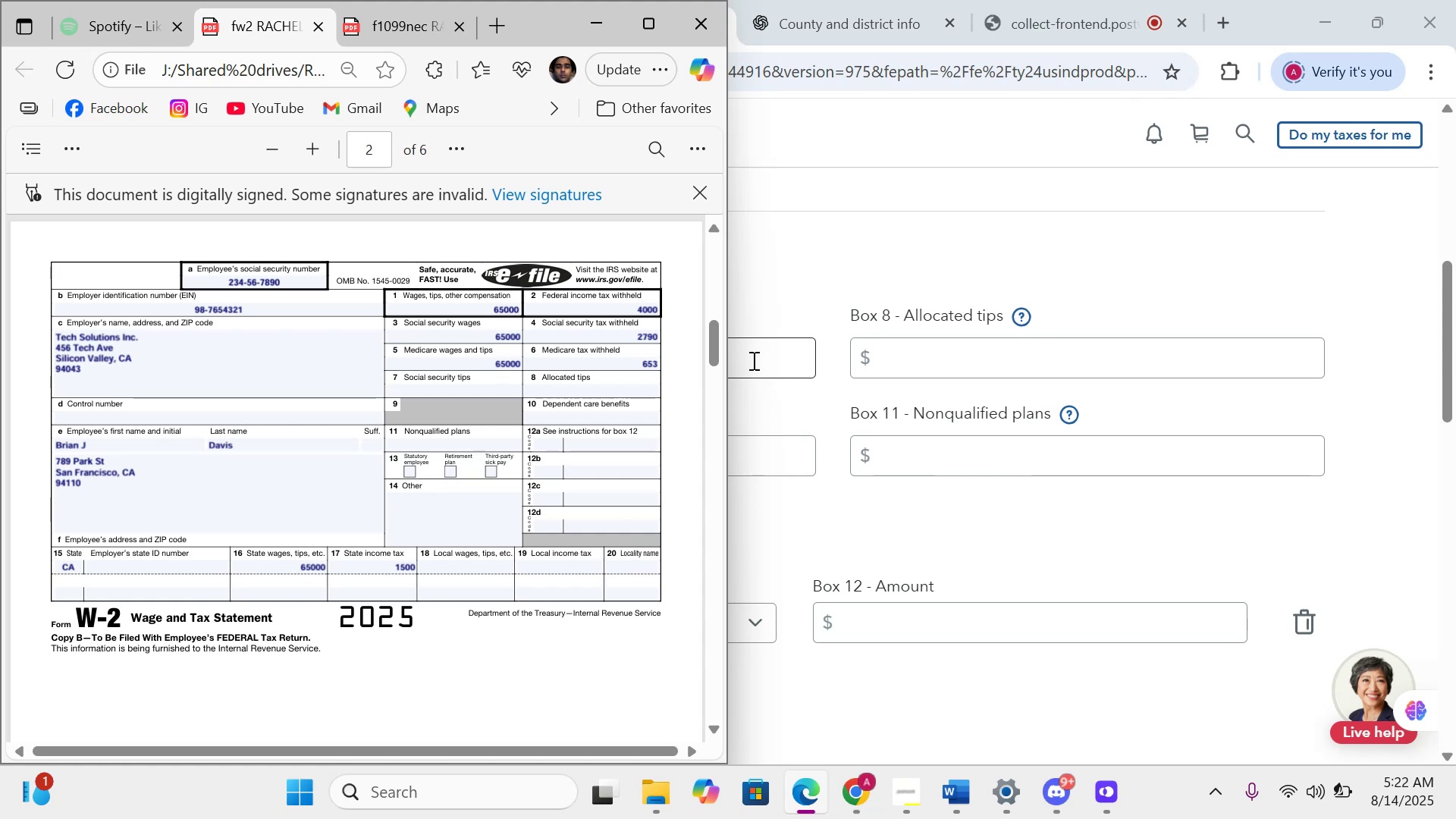 
left_click([900, 499])
 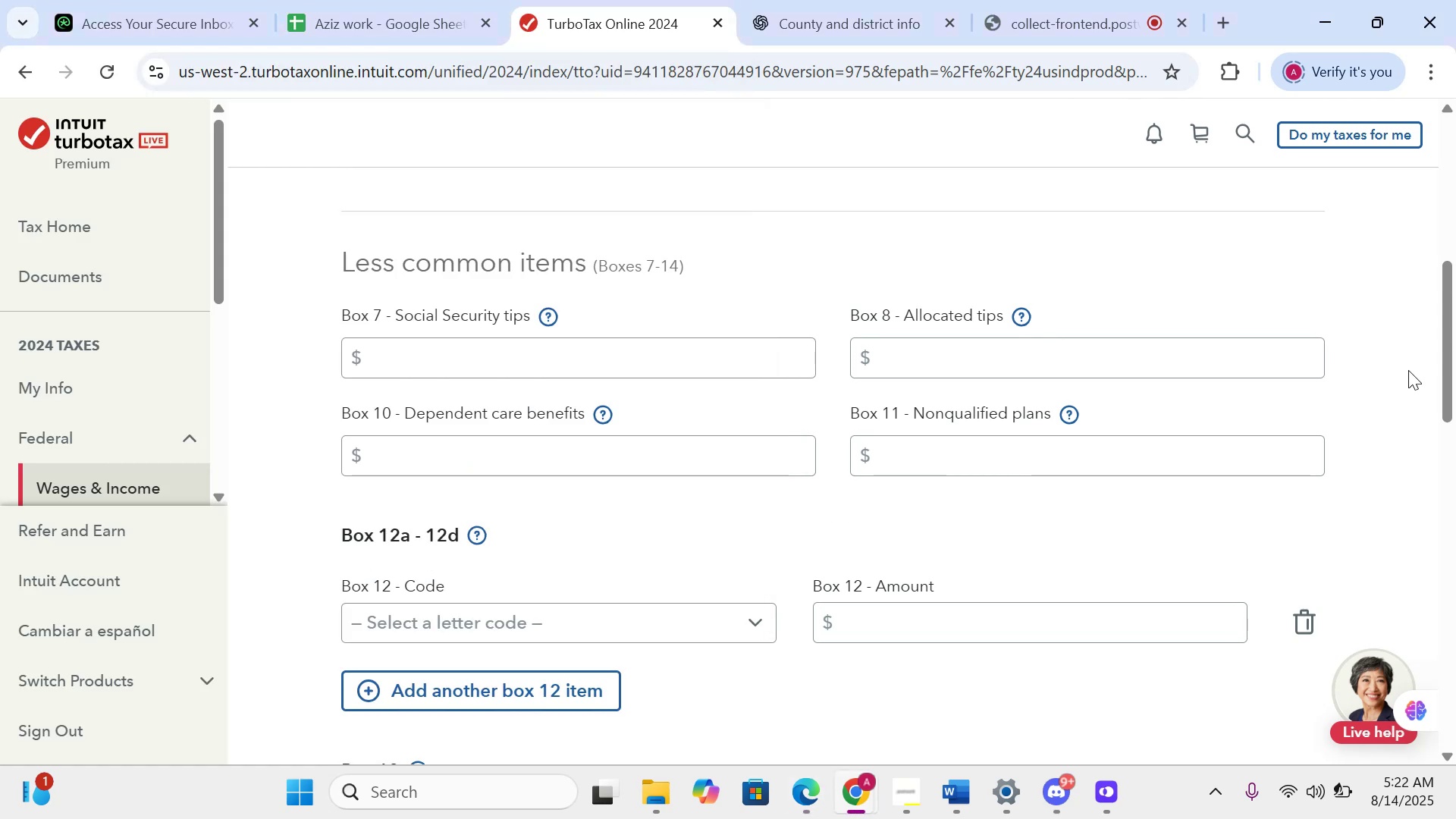 
left_click_drag(start_coordinate=[1454, 360], to_coordinate=[1444, 607])
 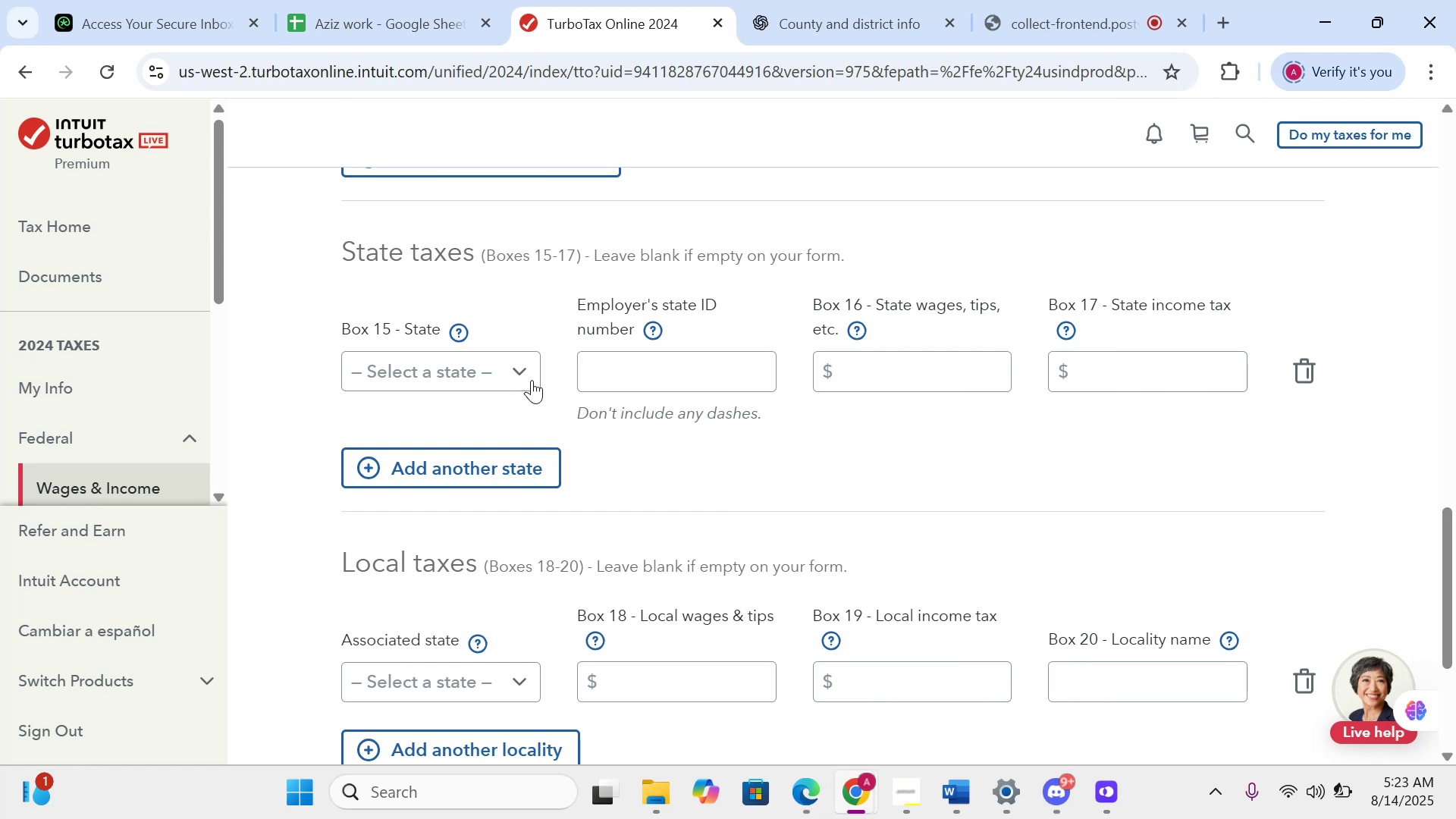 
left_click([529, 380])
 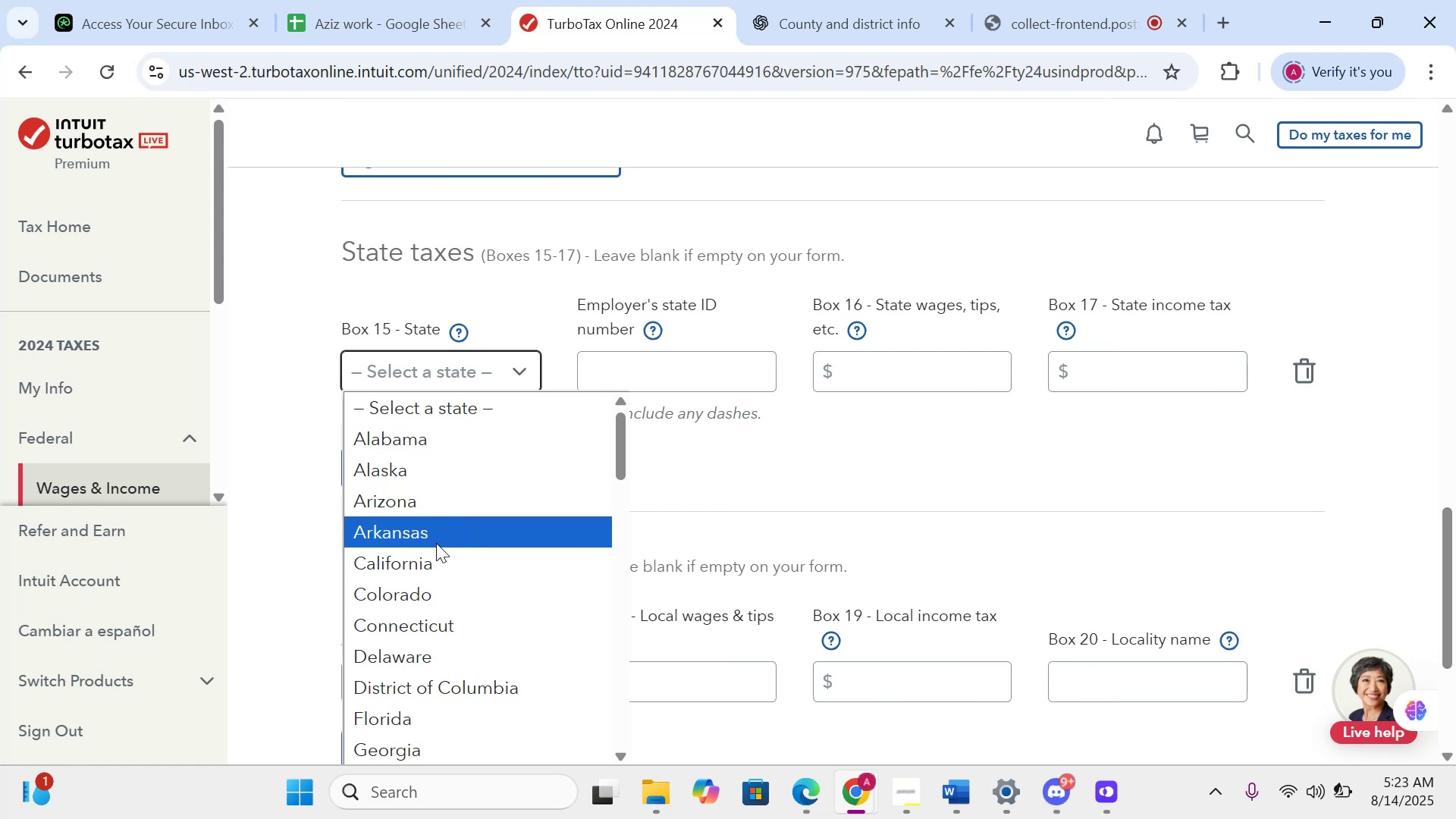 
left_click([432, 548])
 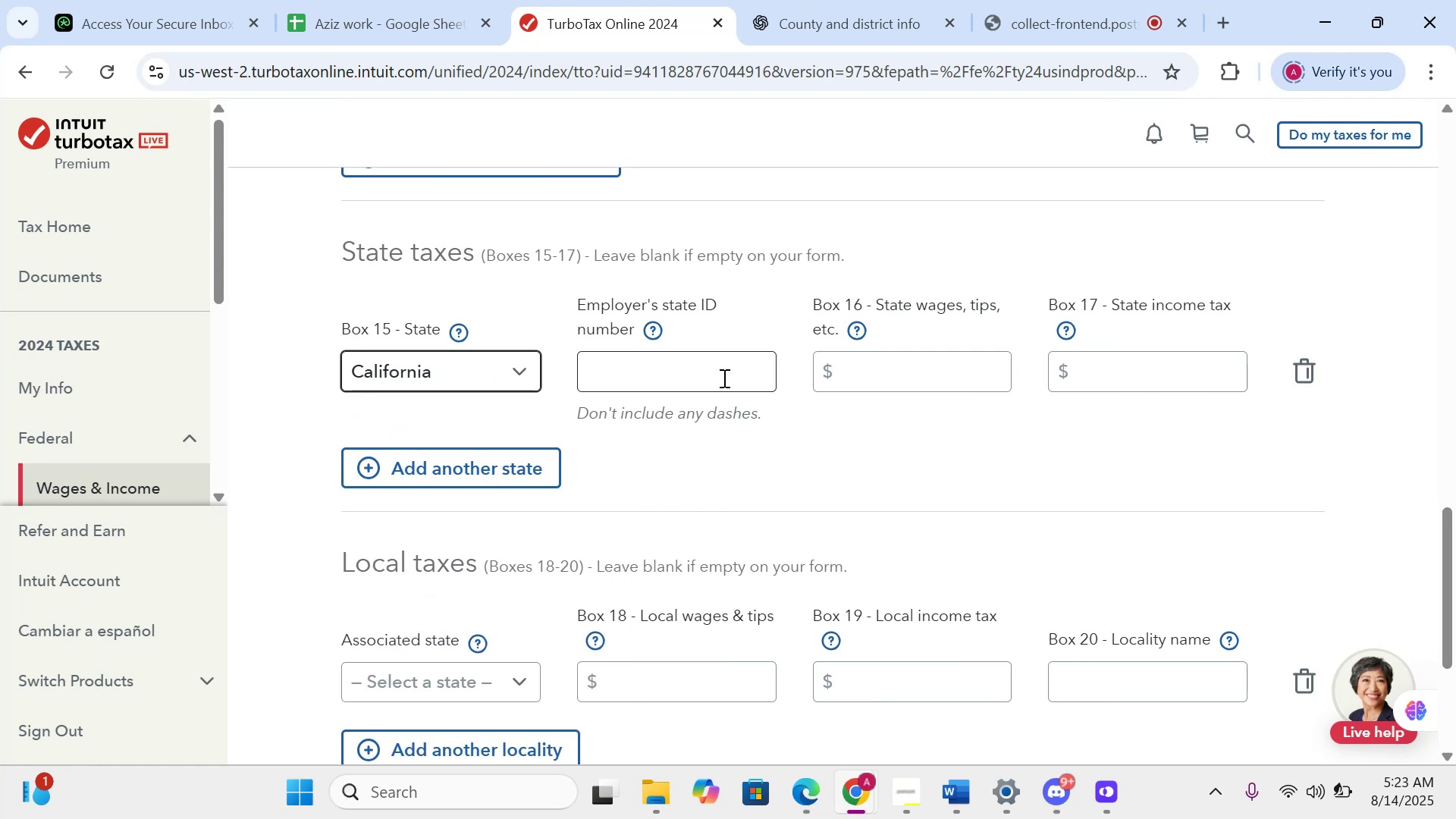 
left_click([723, 378])
 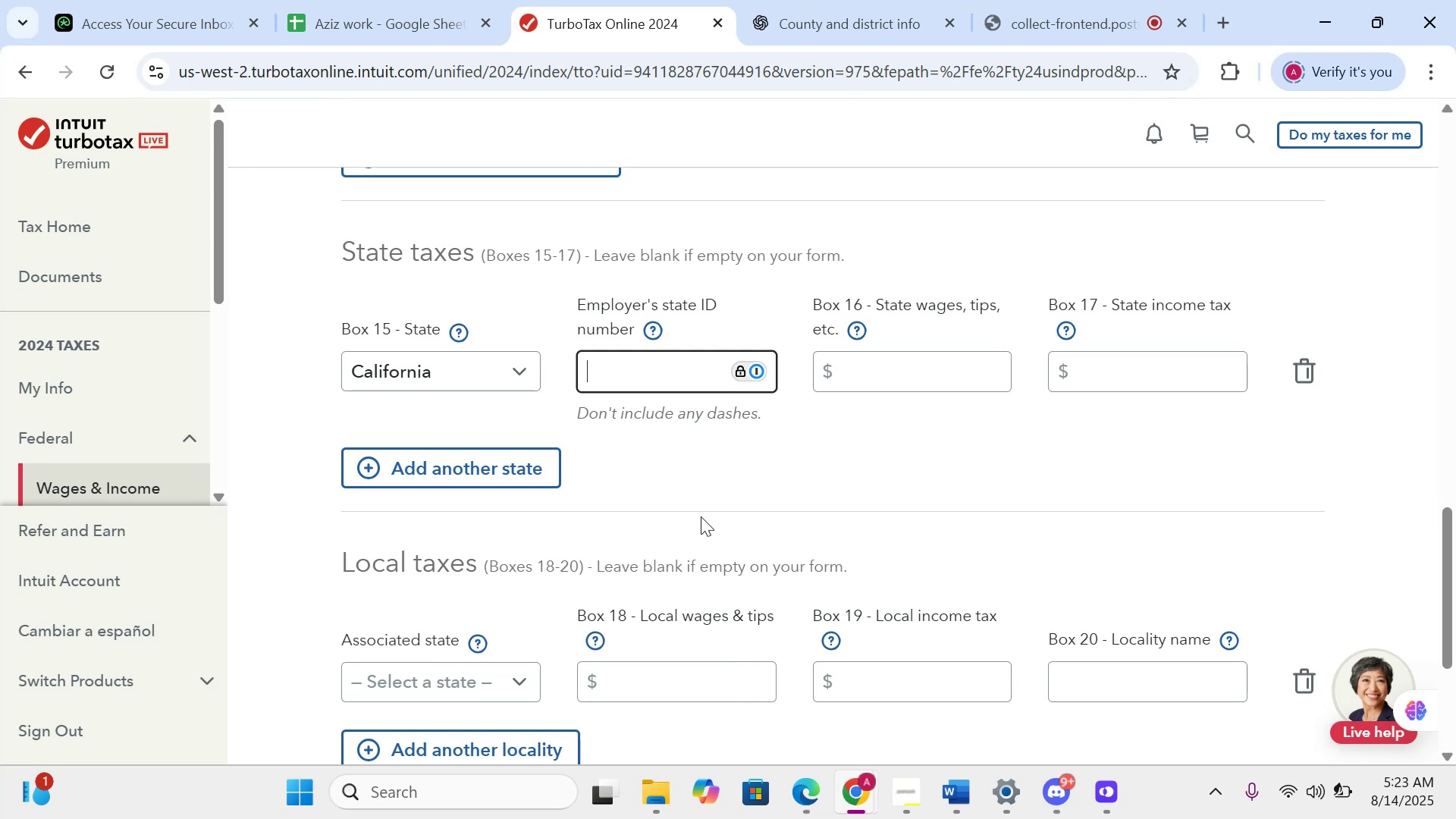 
type(999)
key(Backspace)
type(737r)
key(Backspace)
type(422)
 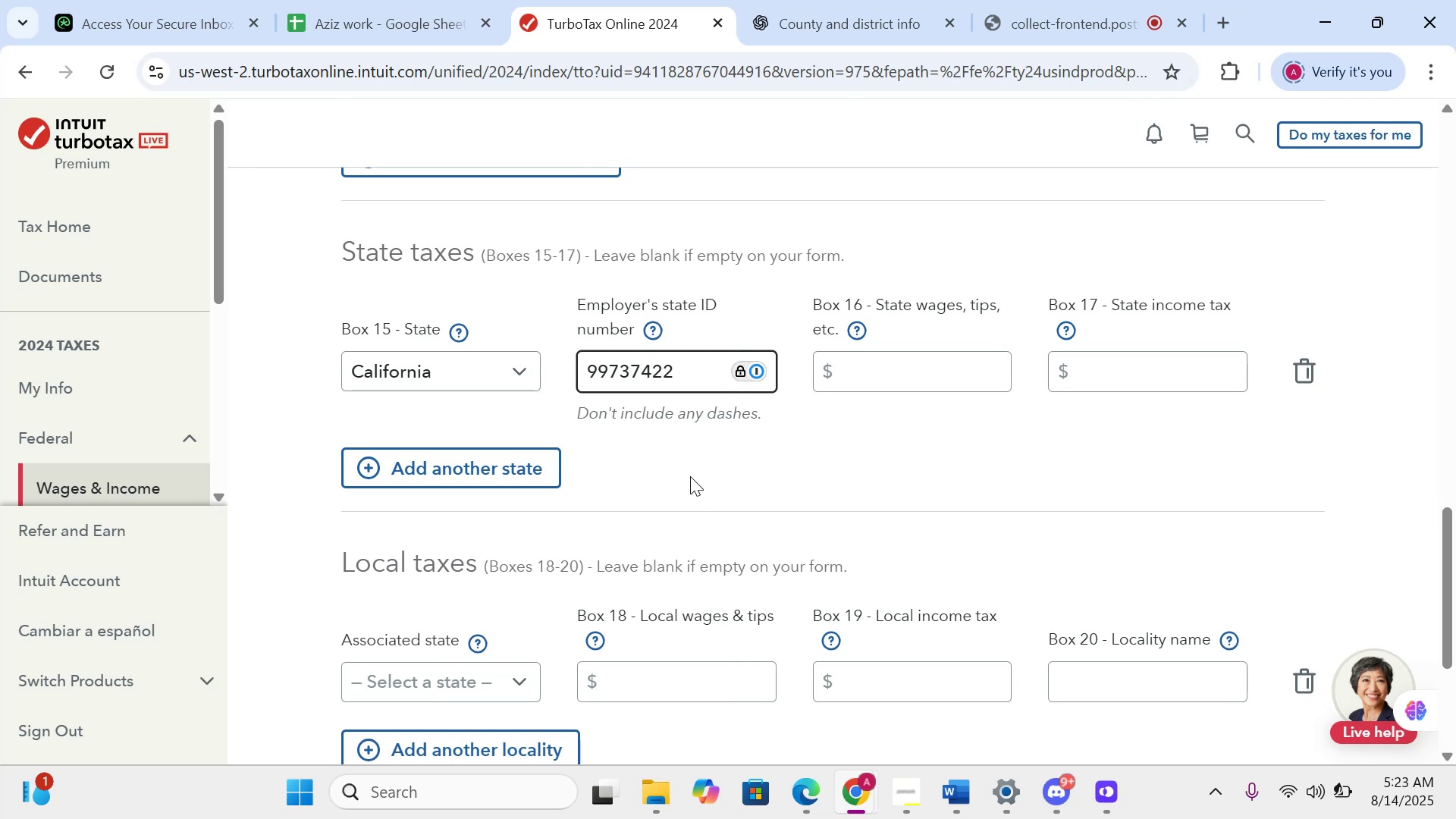 
left_click([679, 484])
 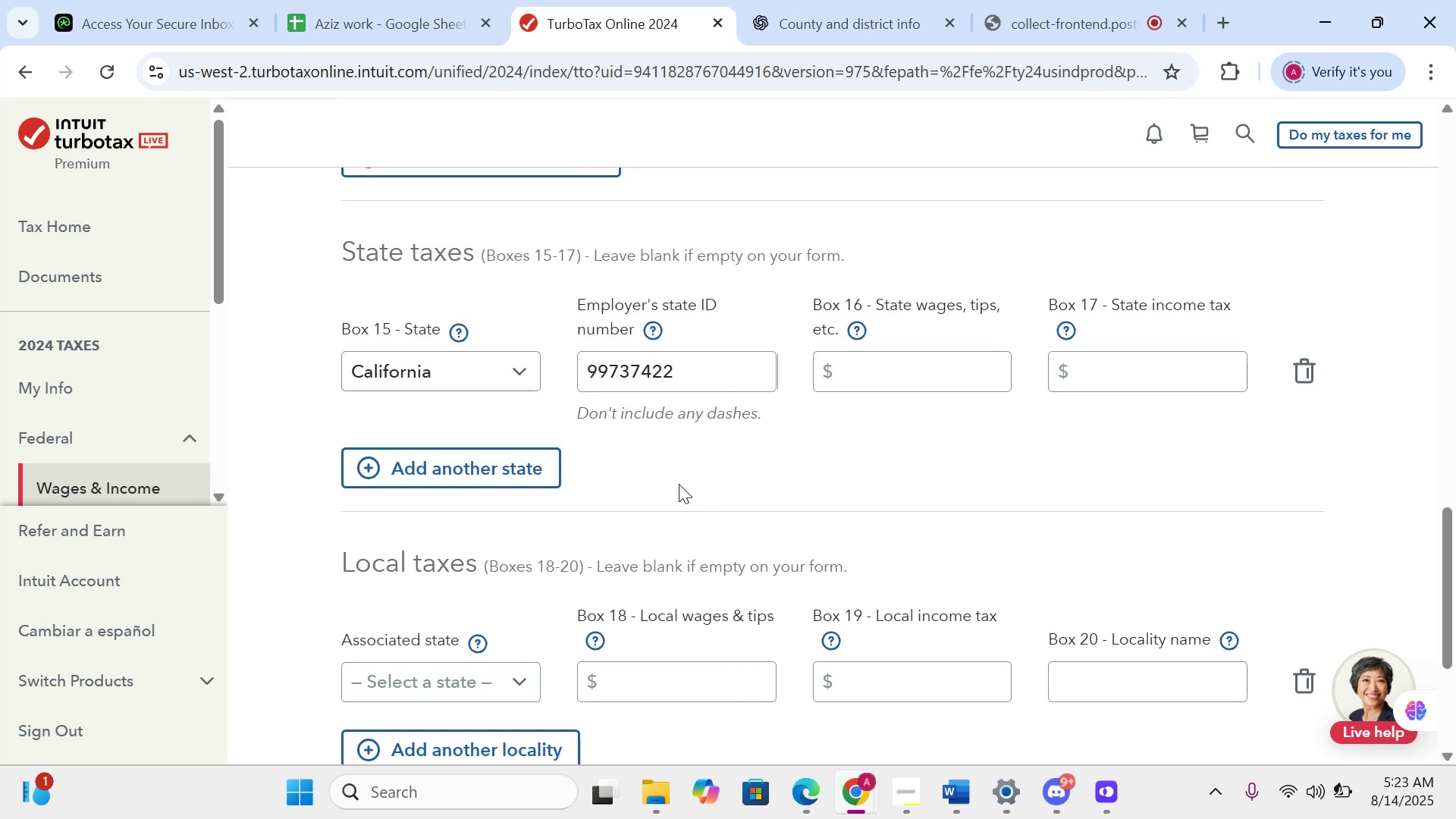 
left_click([679, 484])
 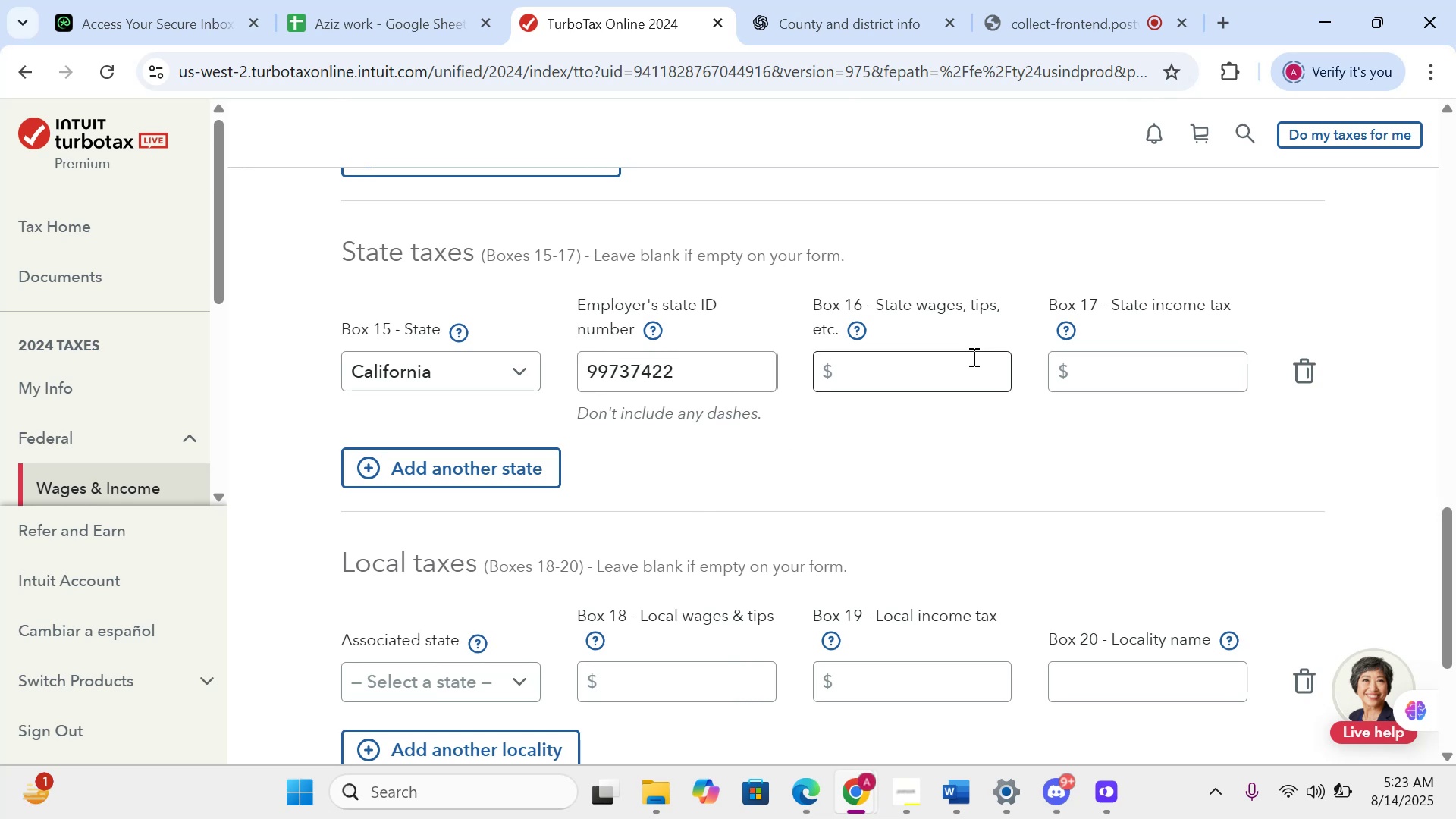 
left_click([968, 359])
 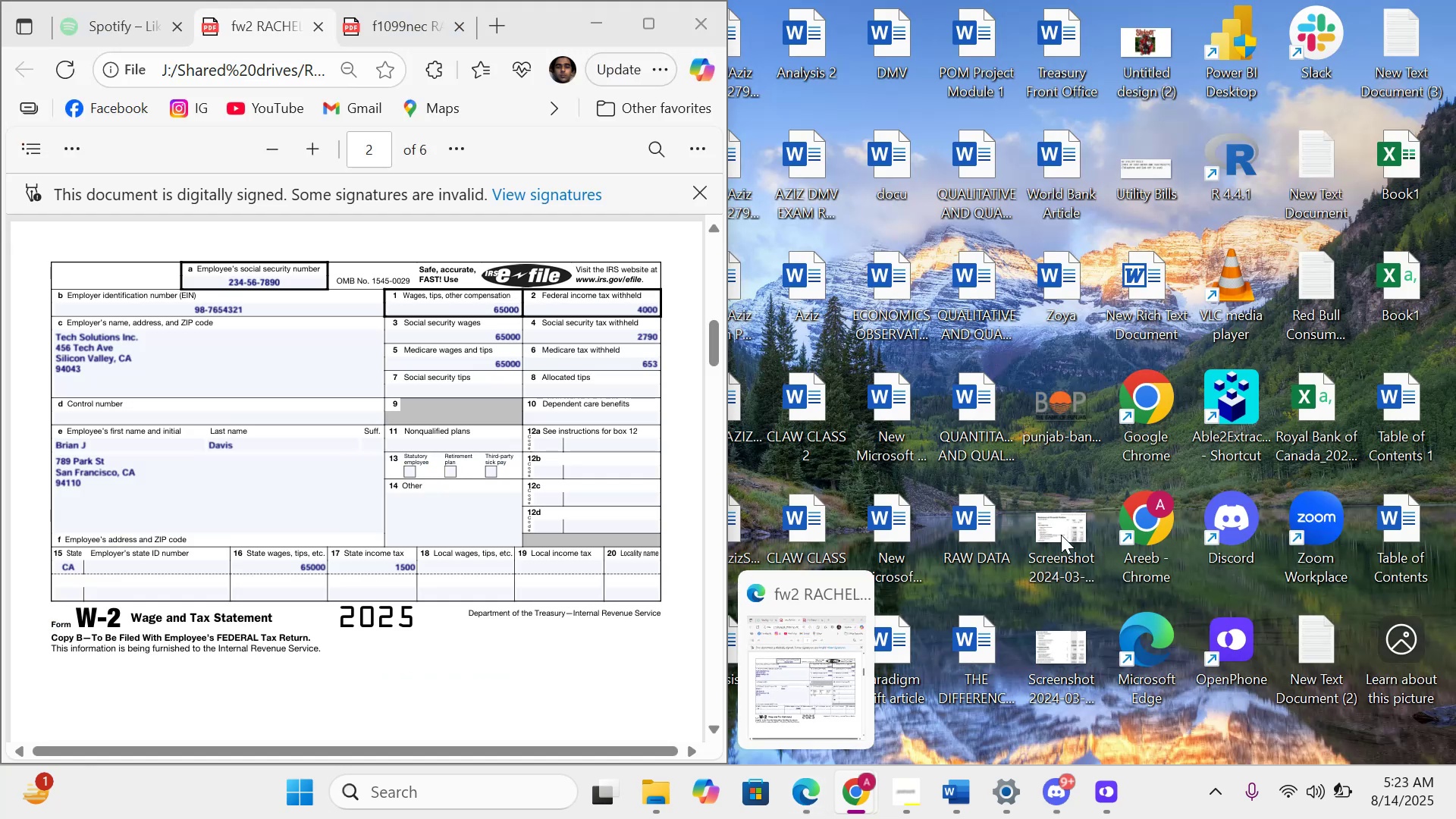 
wait(5.76)
 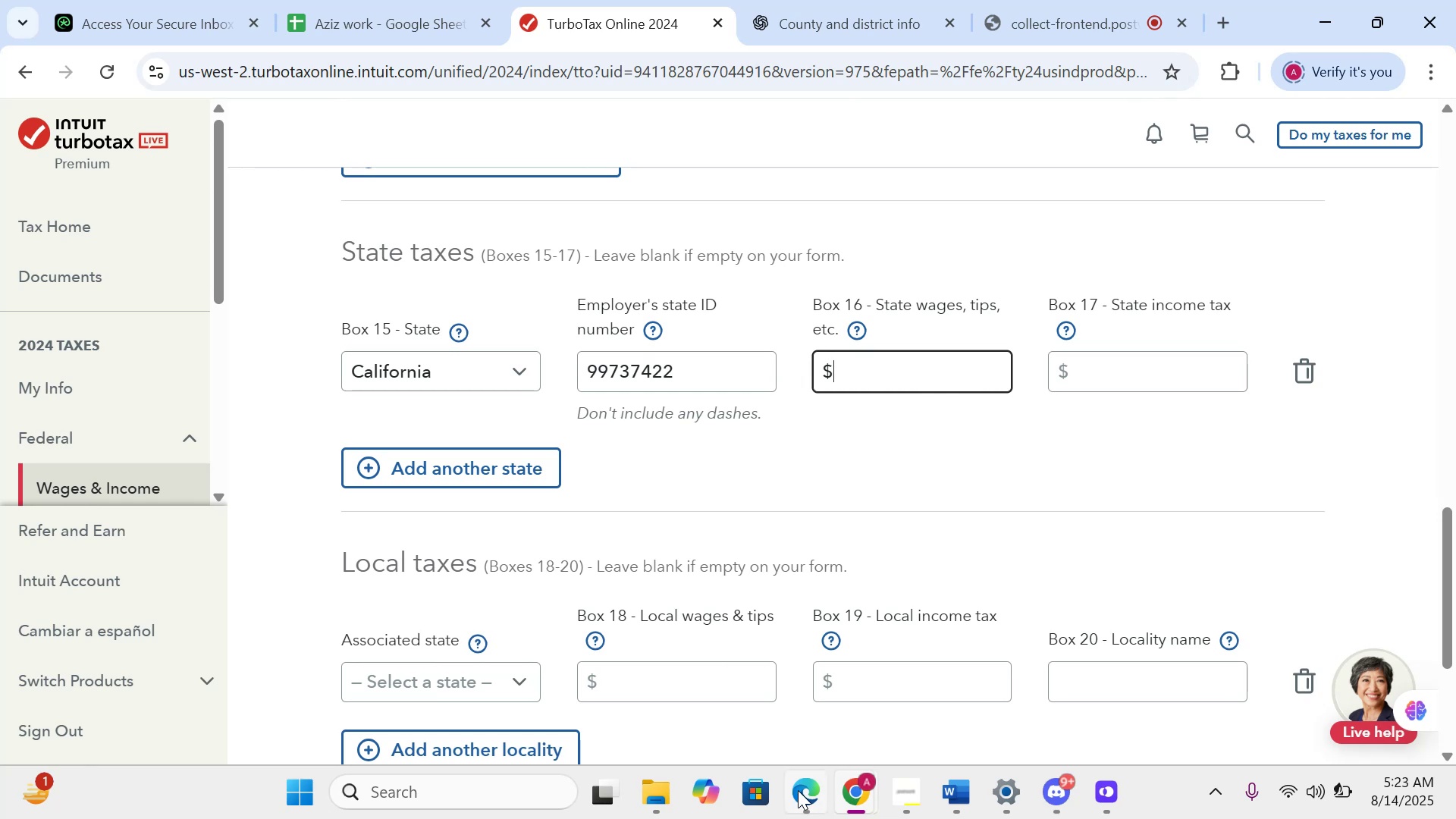 
type(65000)
key(Tab)
key(Tab)
type(1500)
 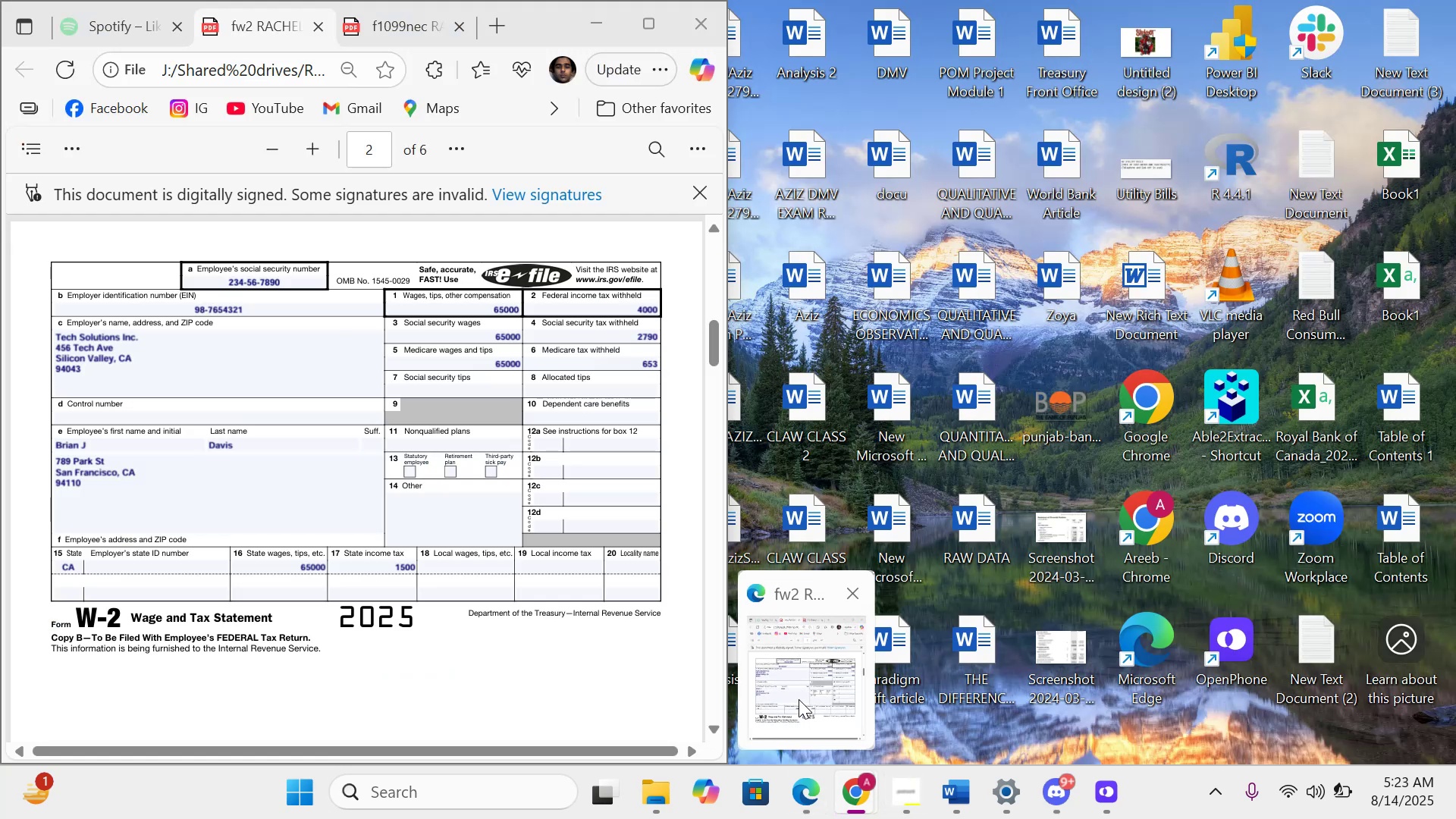 
wait(8.38)
 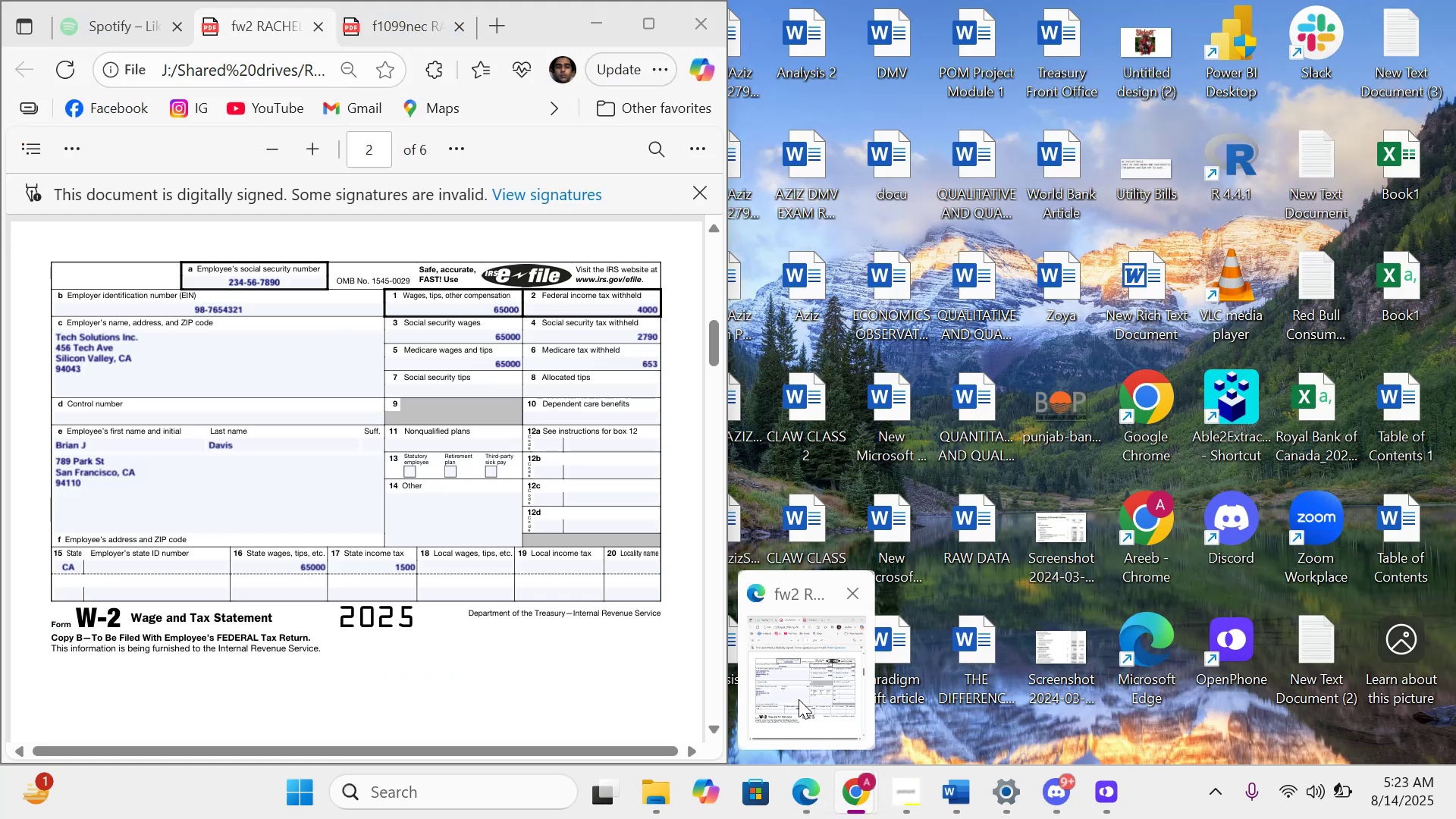 
mouse_move([872, 788])
 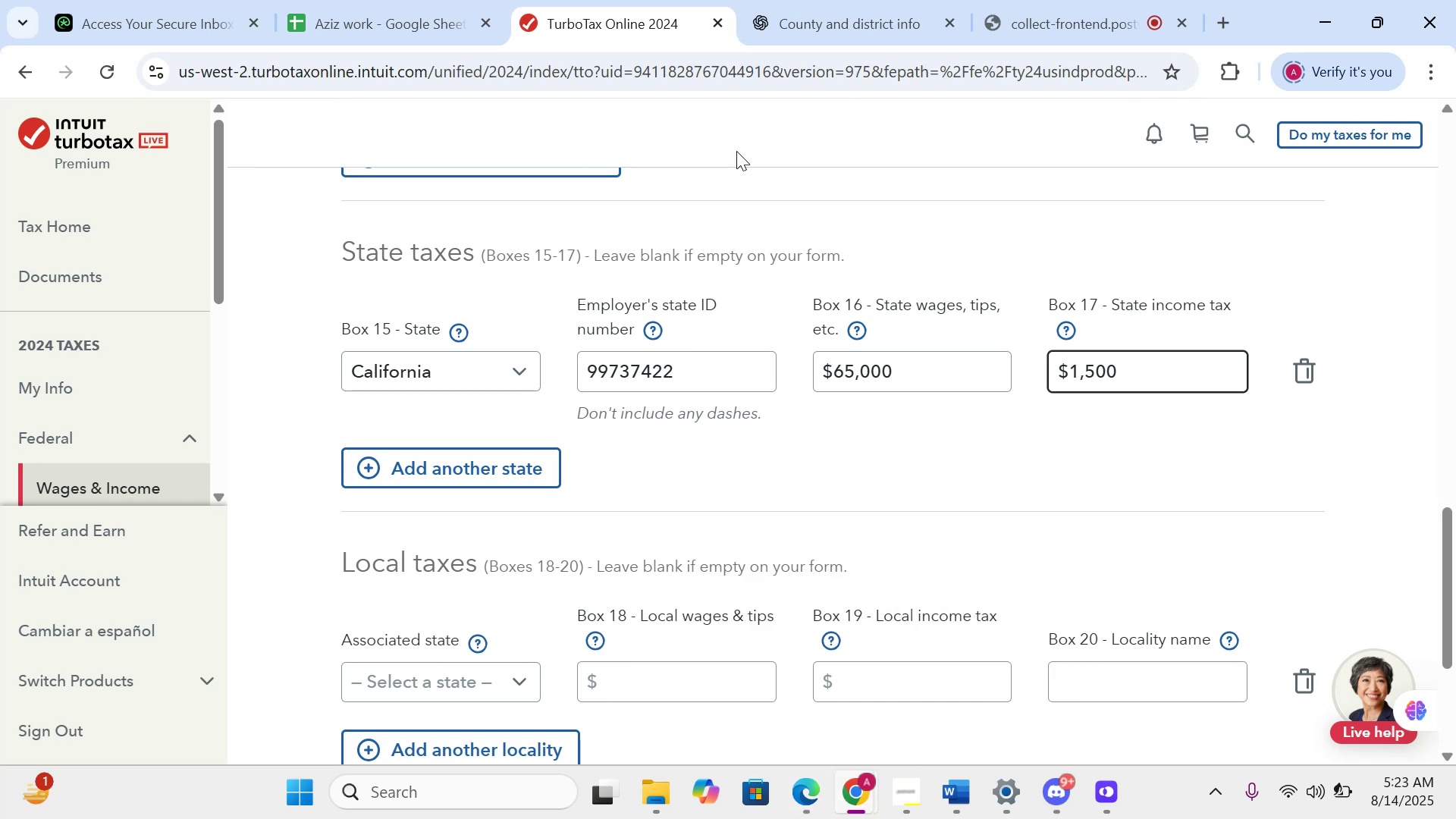 
left_click([384, 0])
 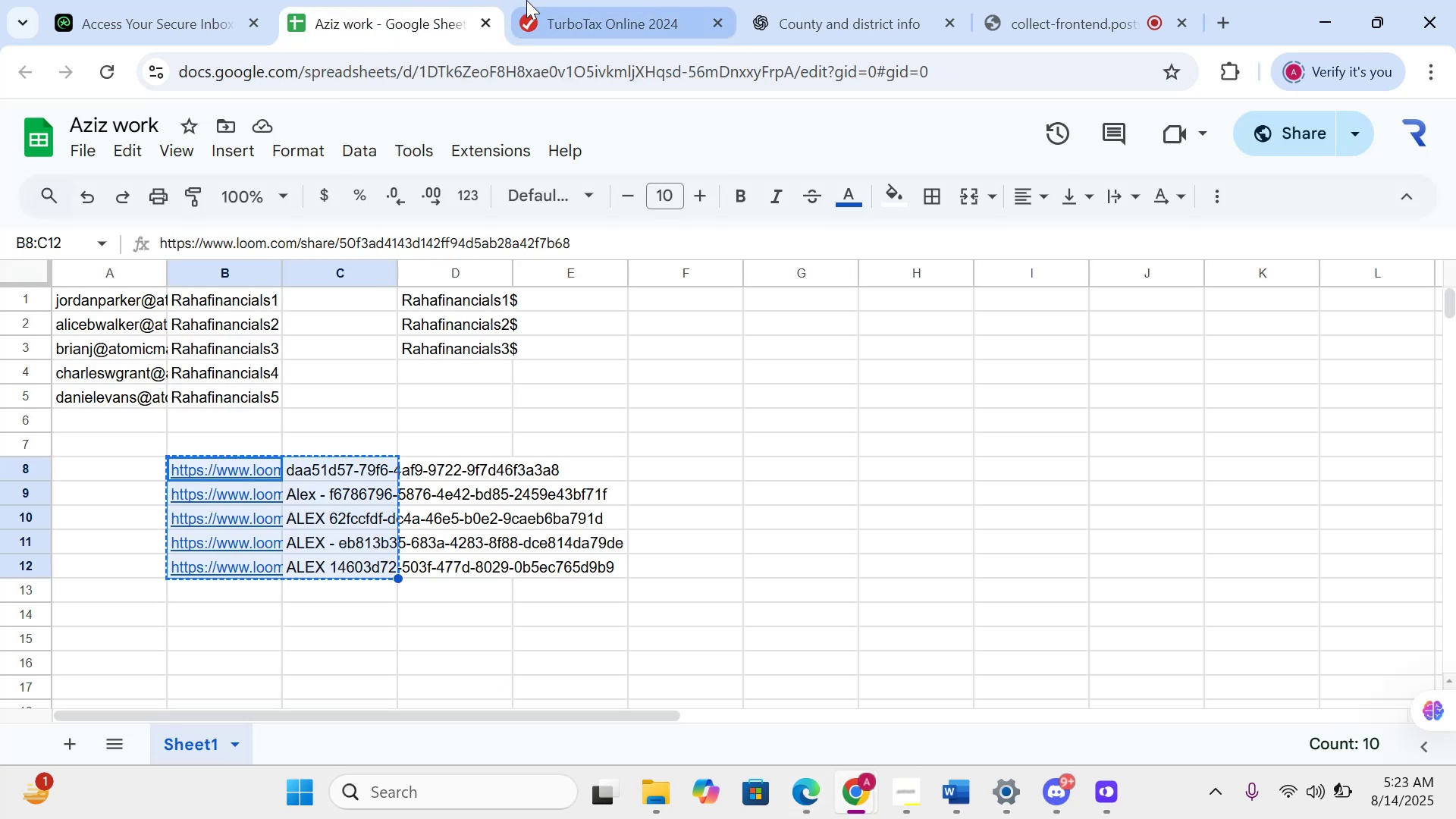 
left_click([533, 0])
 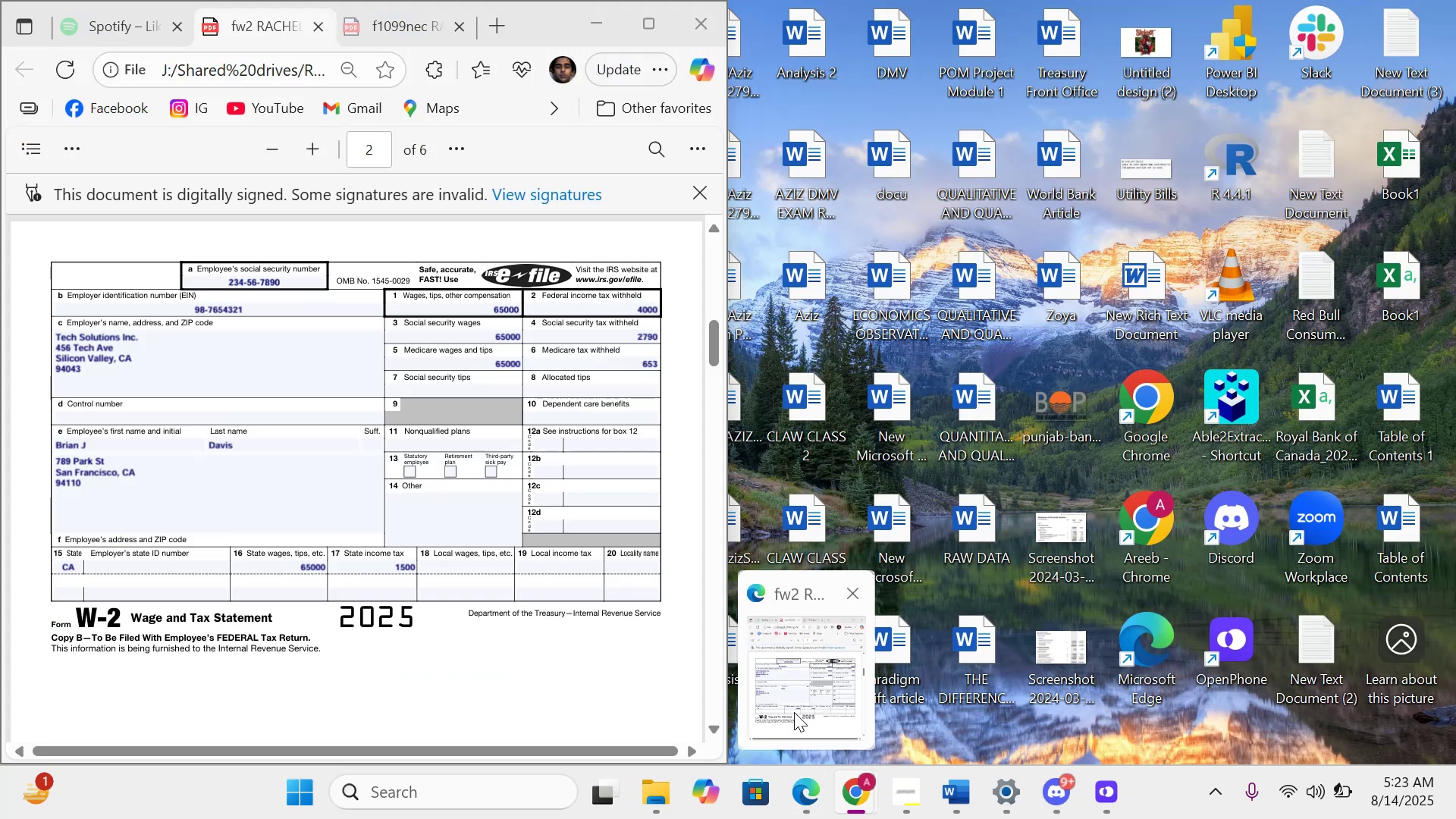 
wait(7.03)
 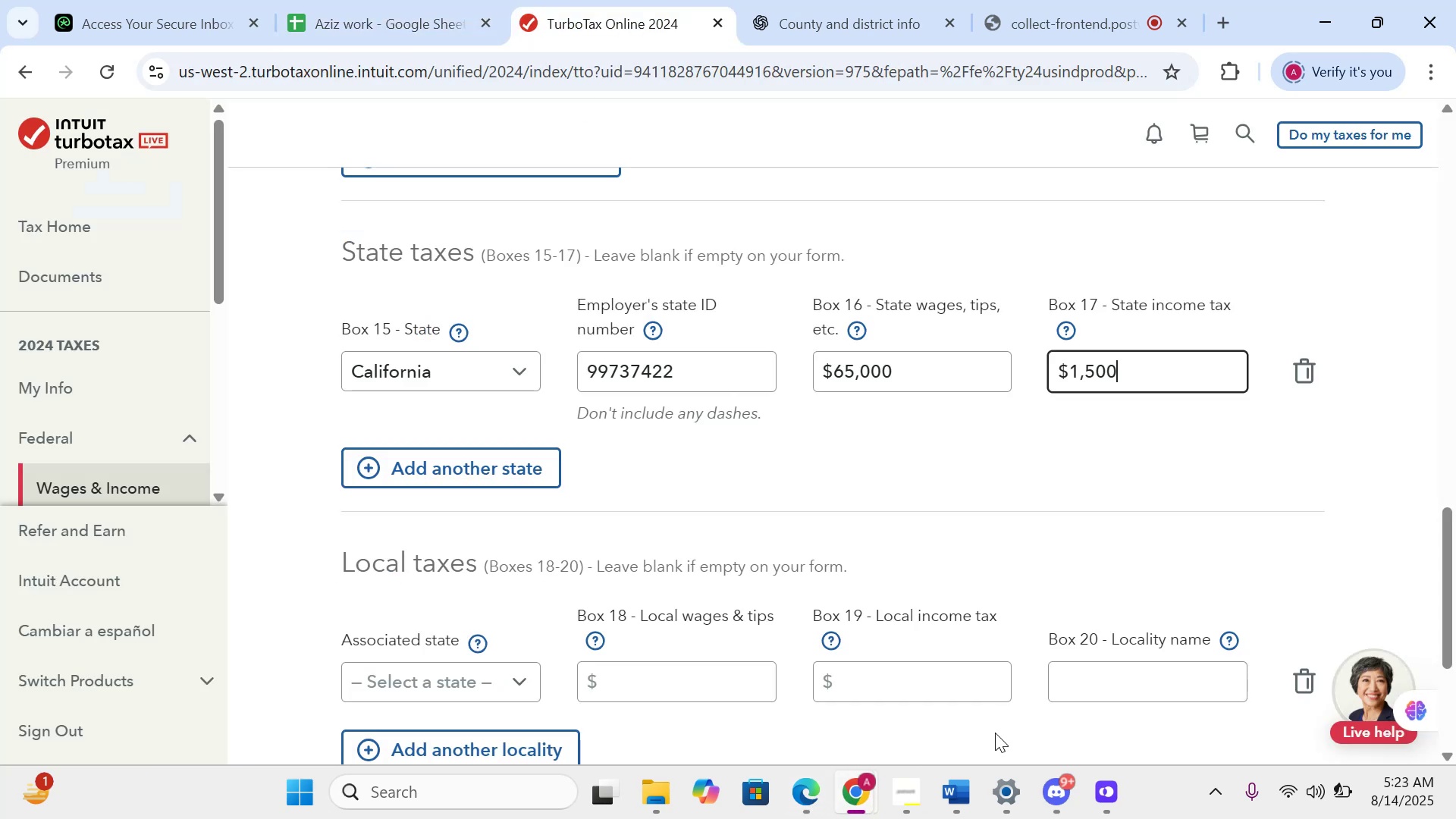 
left_click_drag(start_coordinate=[1446, 548], to_coordinate=[1440, 686])
 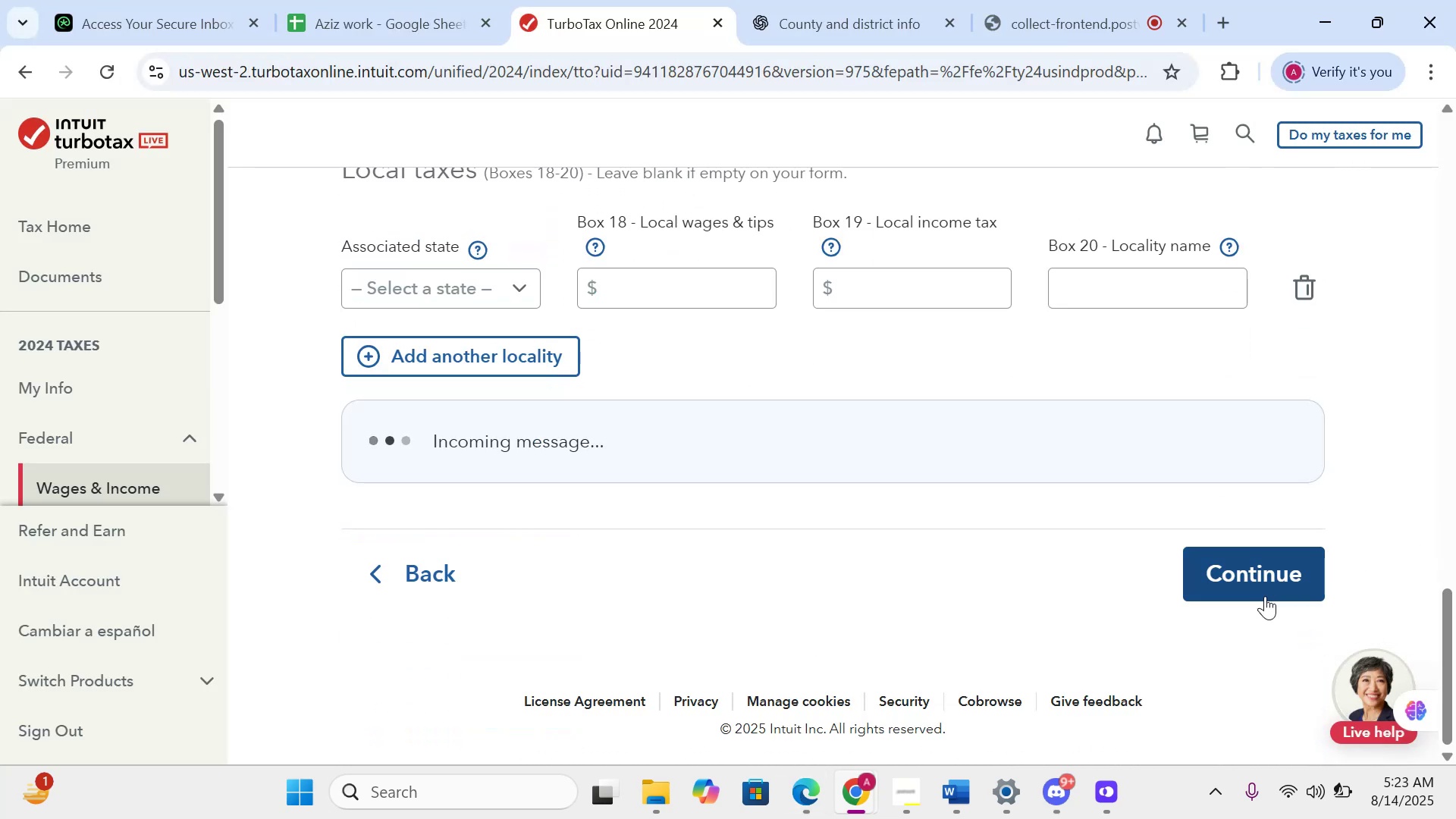 
left_click([1265, 596])
 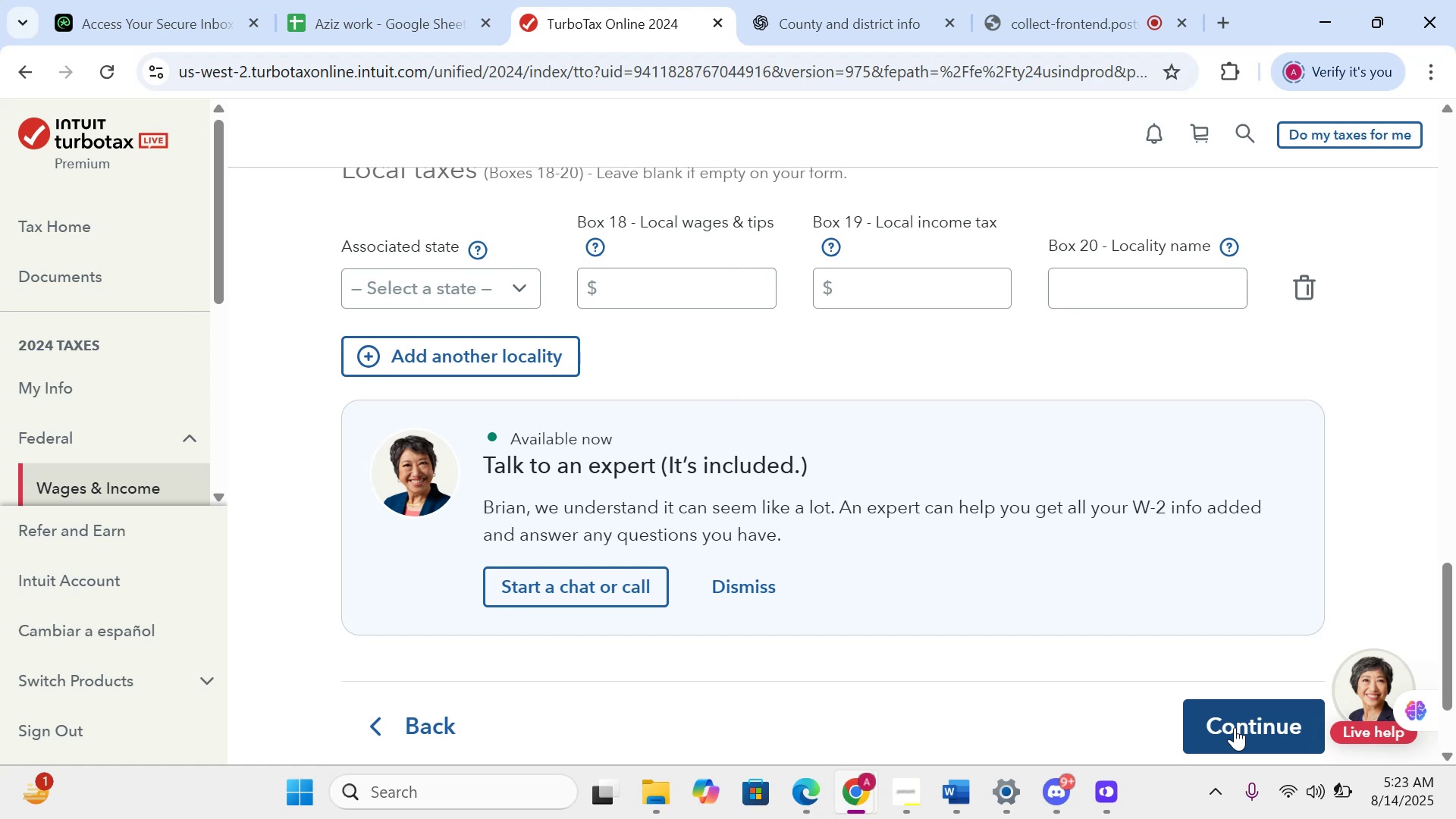 
left_click([1235, 727])
 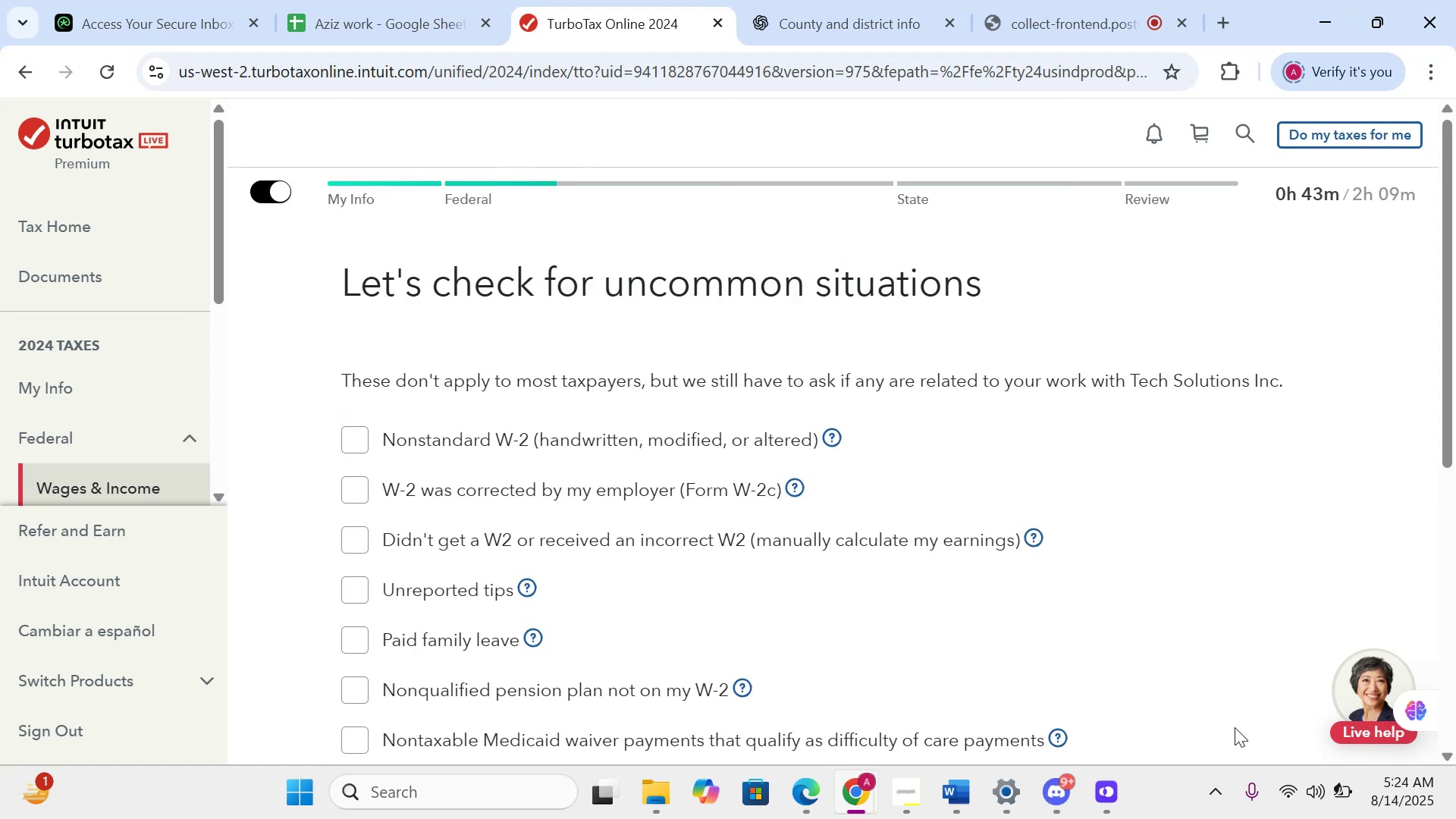 
wait(11.43)
 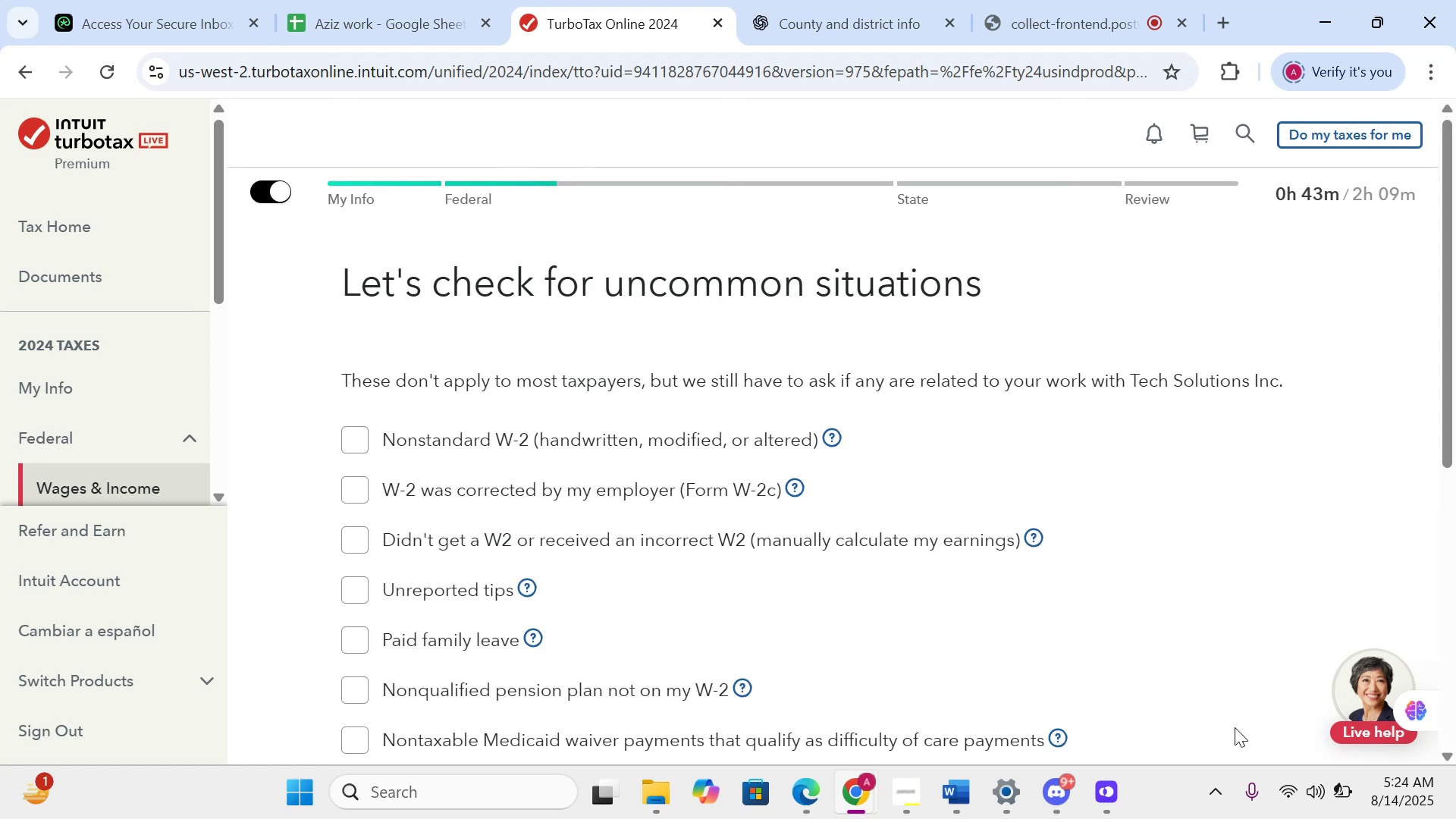 
left_click_drag(start_coordinate=[1445, 333], to_coordinate=[1441, 593])
 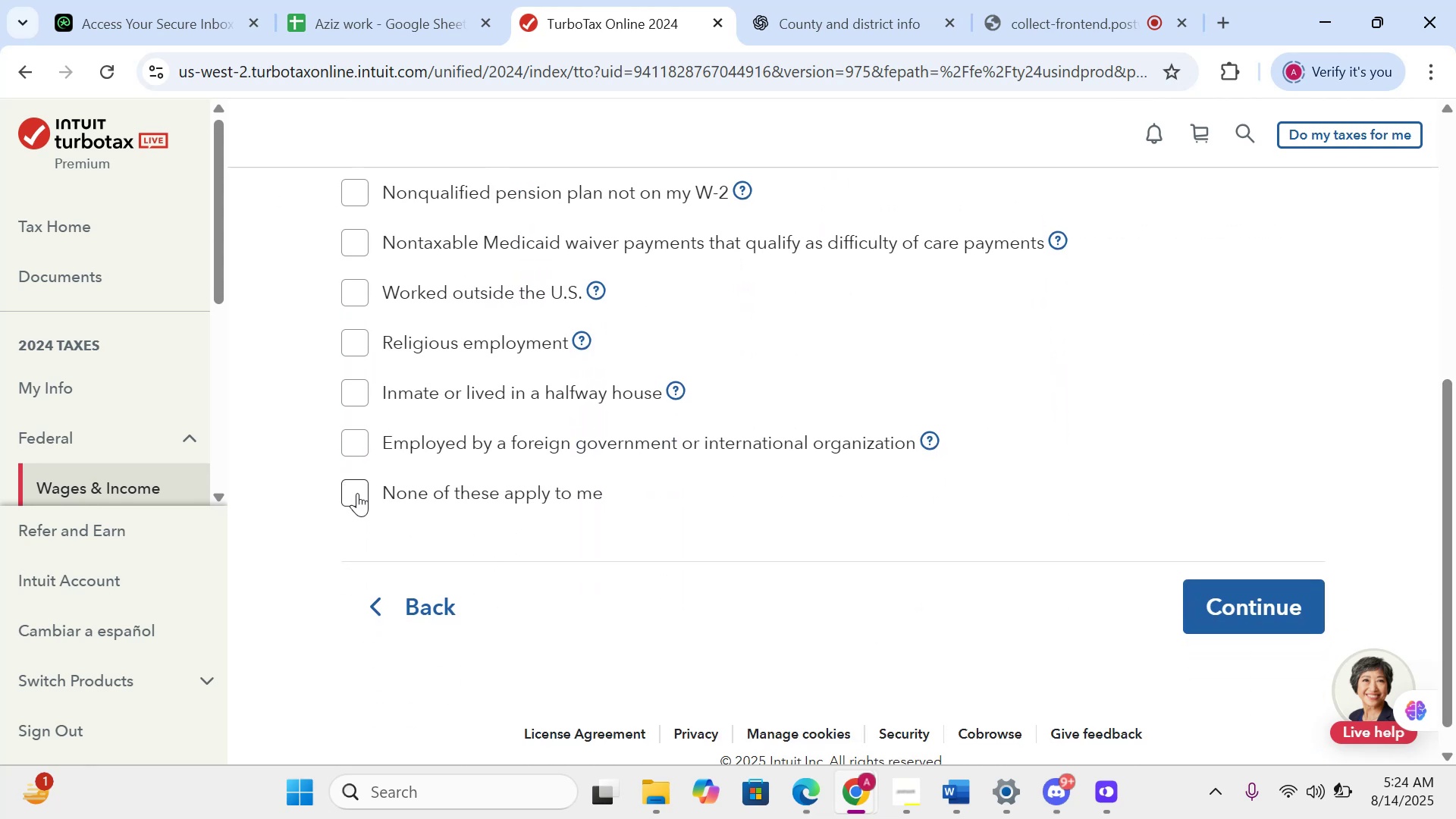 
left_click([359, 495])
 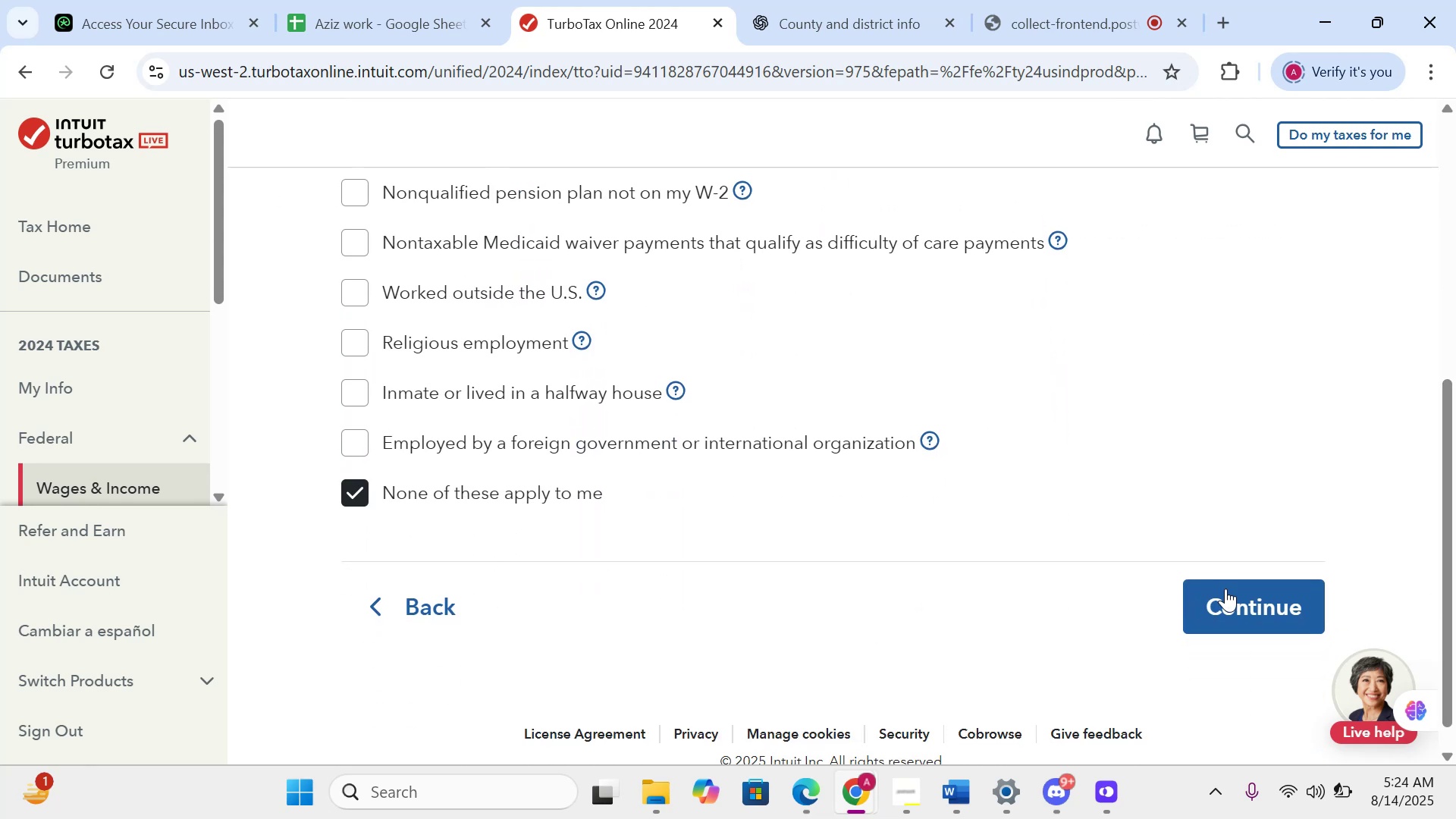 
left_click([1265, 601])
 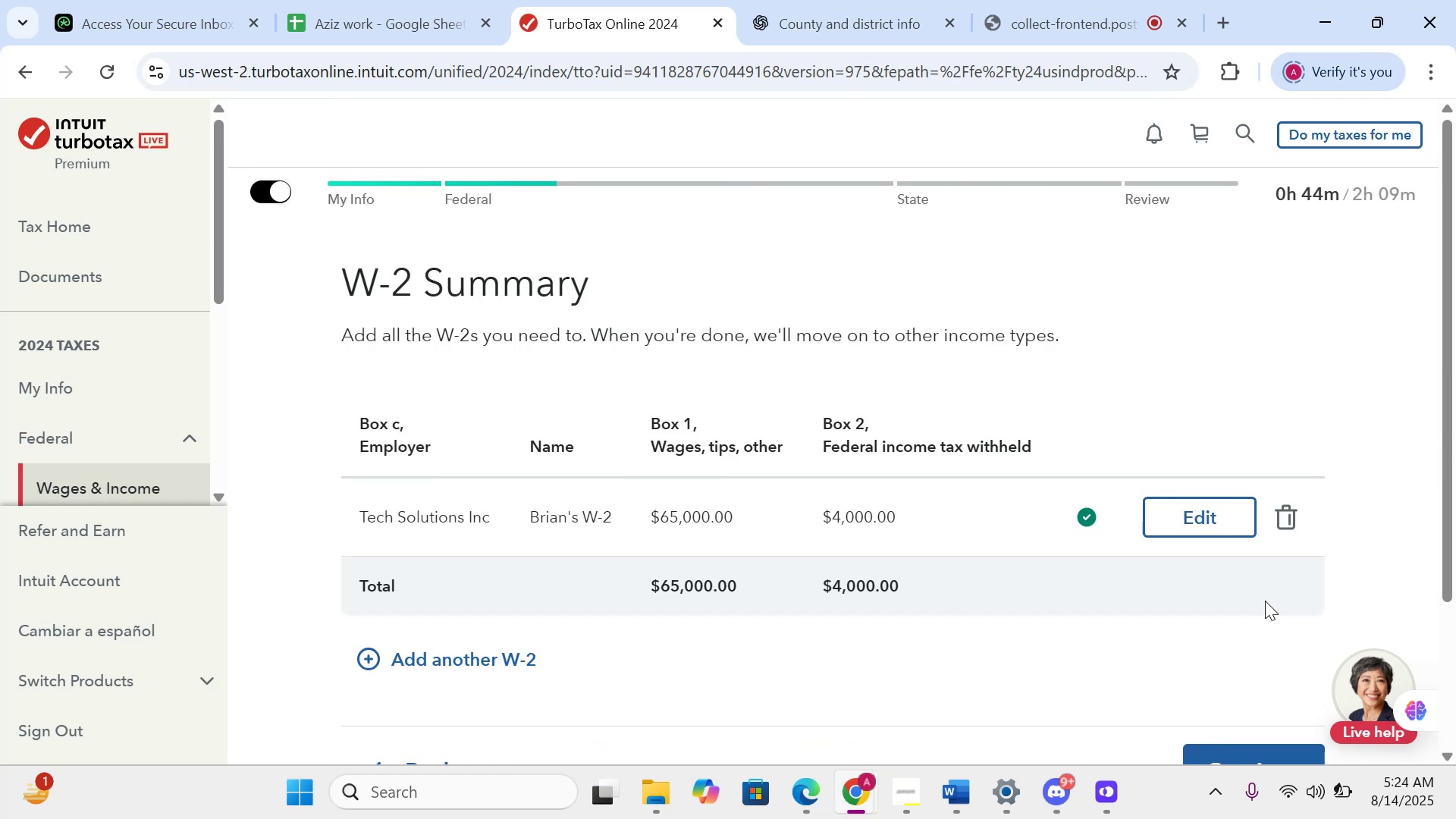 
wait(10.57)
 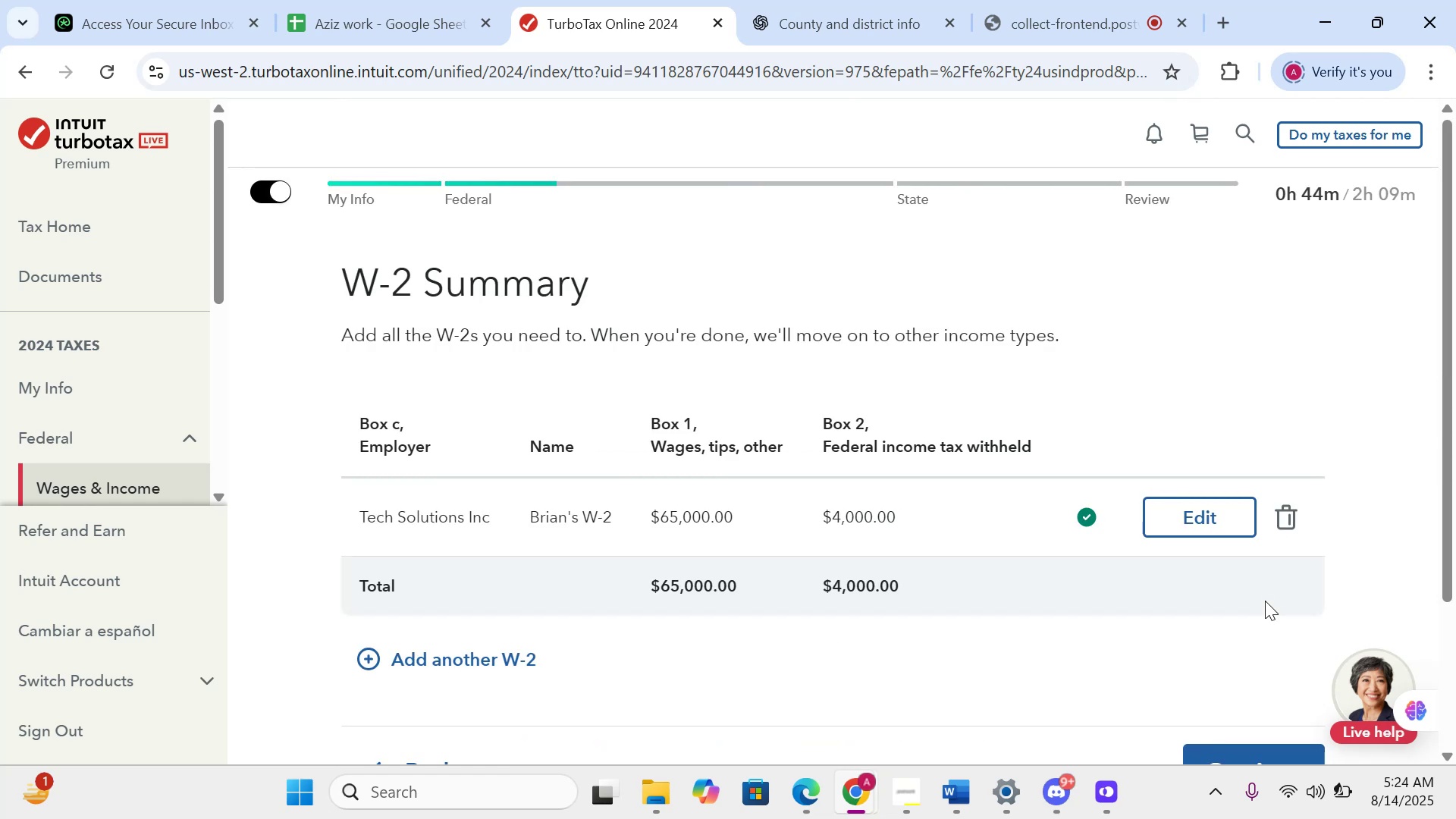 
left_click_drag(start_coordinate=[1448, 554], to_coordinate=[1455, 658])
 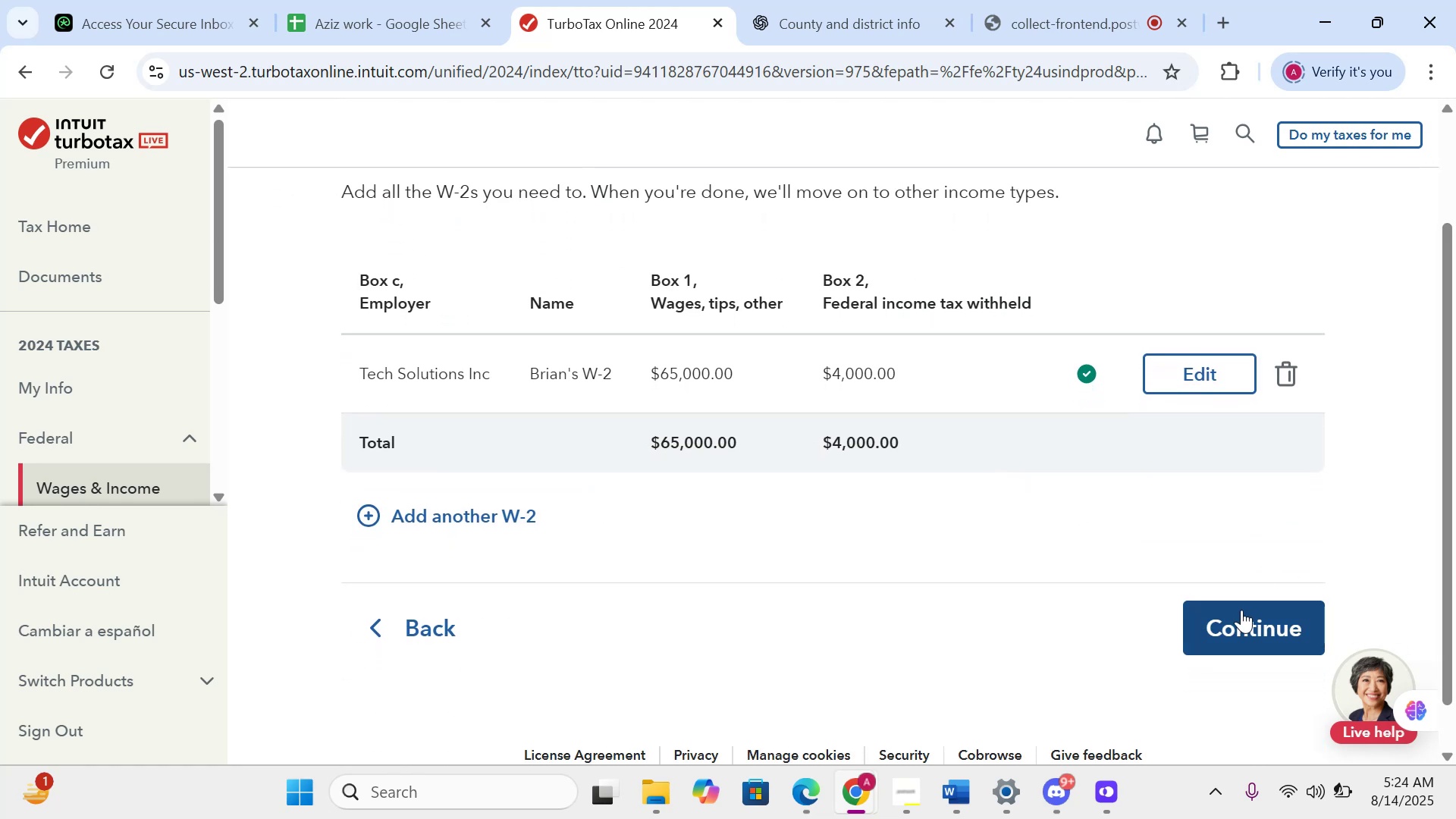 
wait(9.38)
 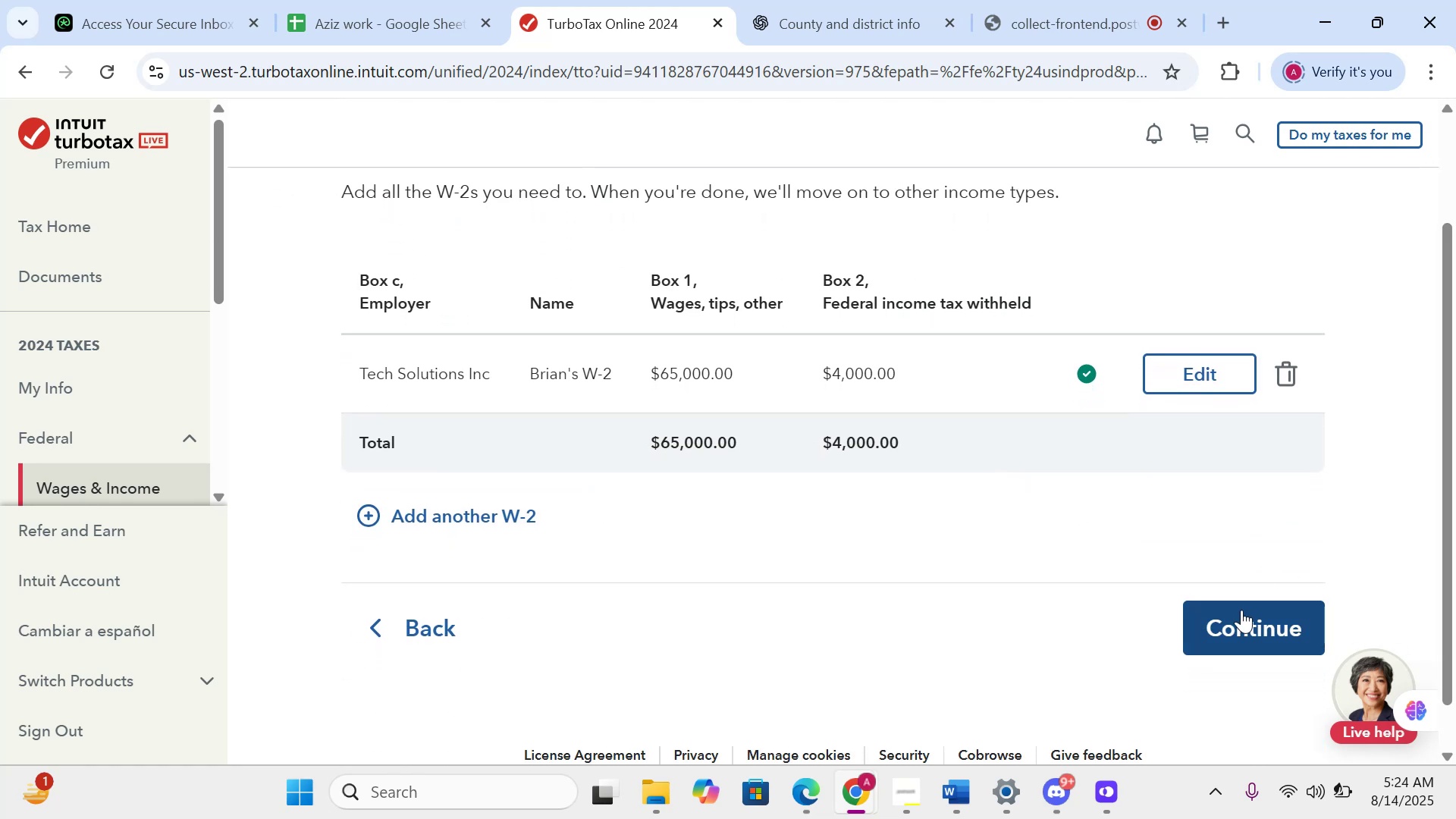 
left_click([1241, 610])
 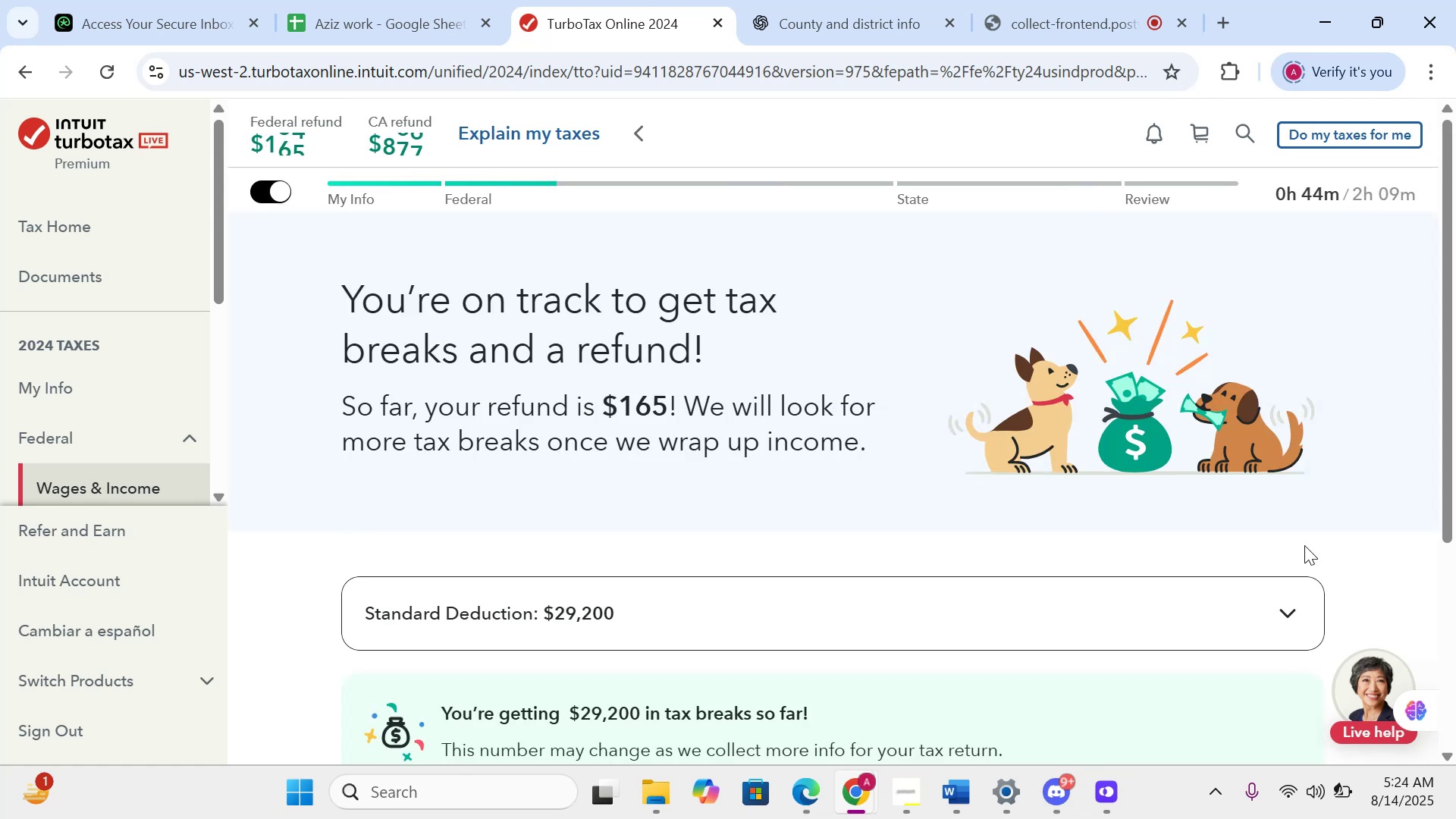 
left_click_drag(start_coordinate=[1448, 467], to_coordinate=[1448, 621])
 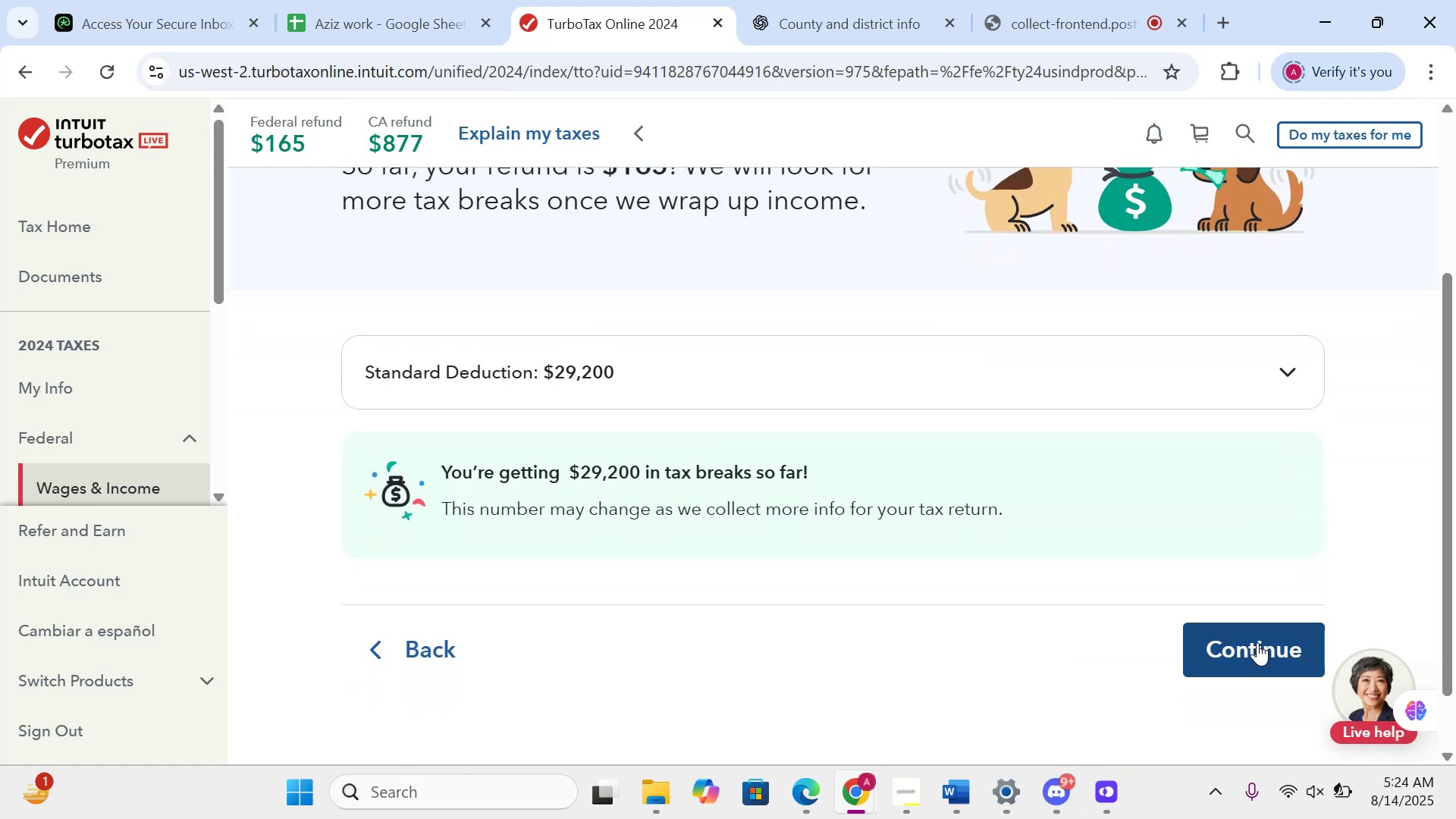 
left_click([1257, 642])
 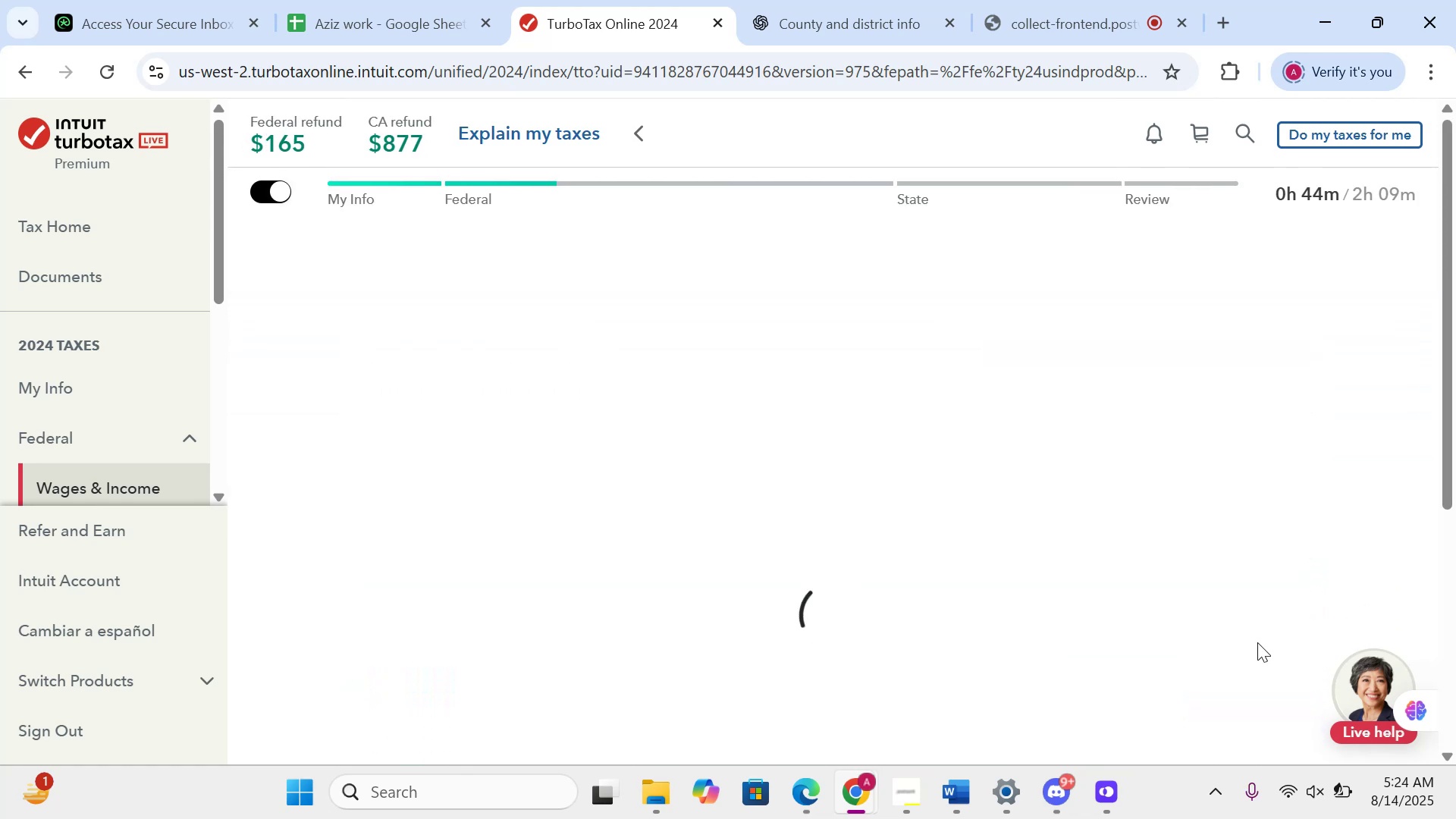 
key(VolumeDown)
 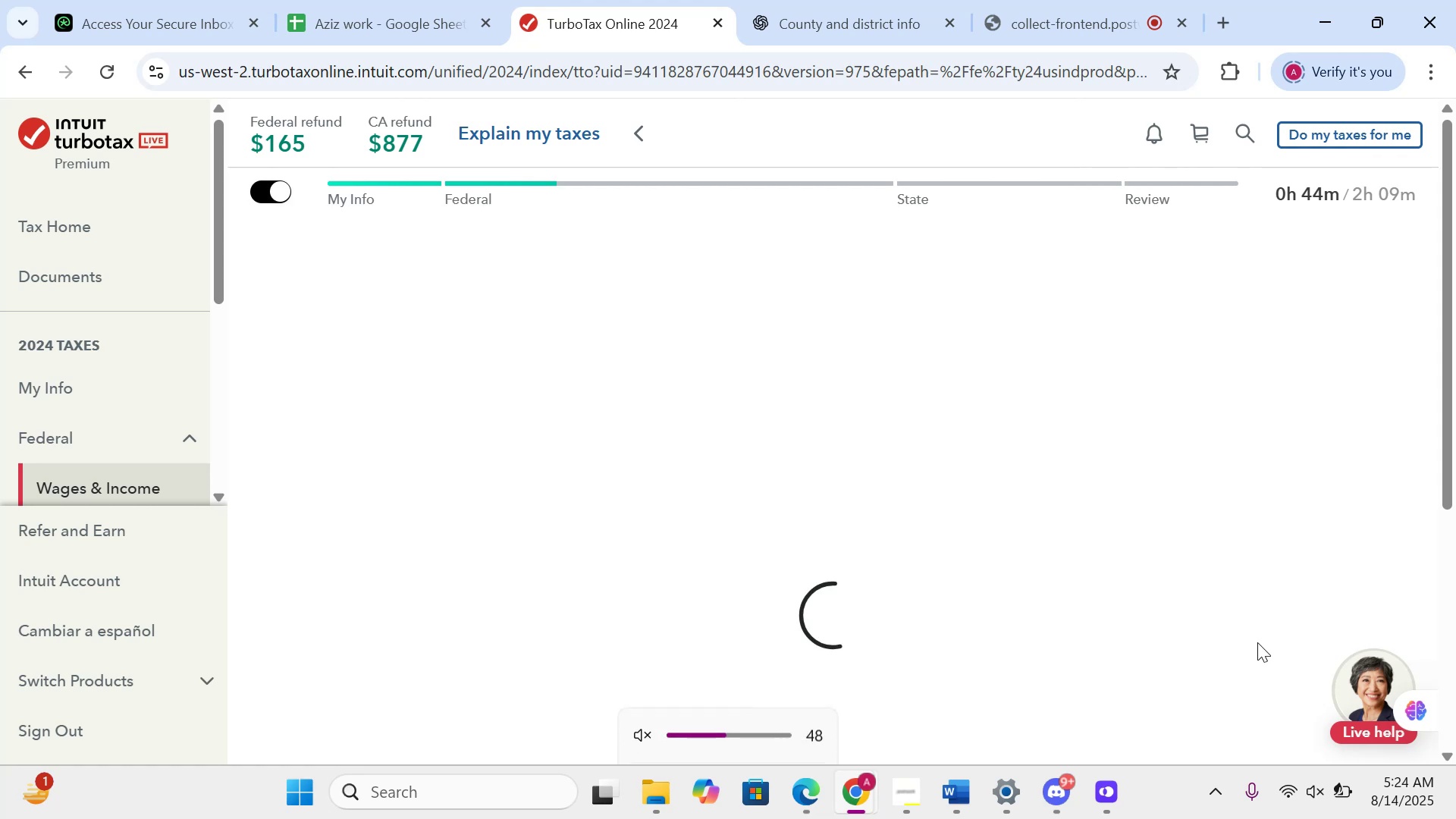 
key(VolumeUp)
 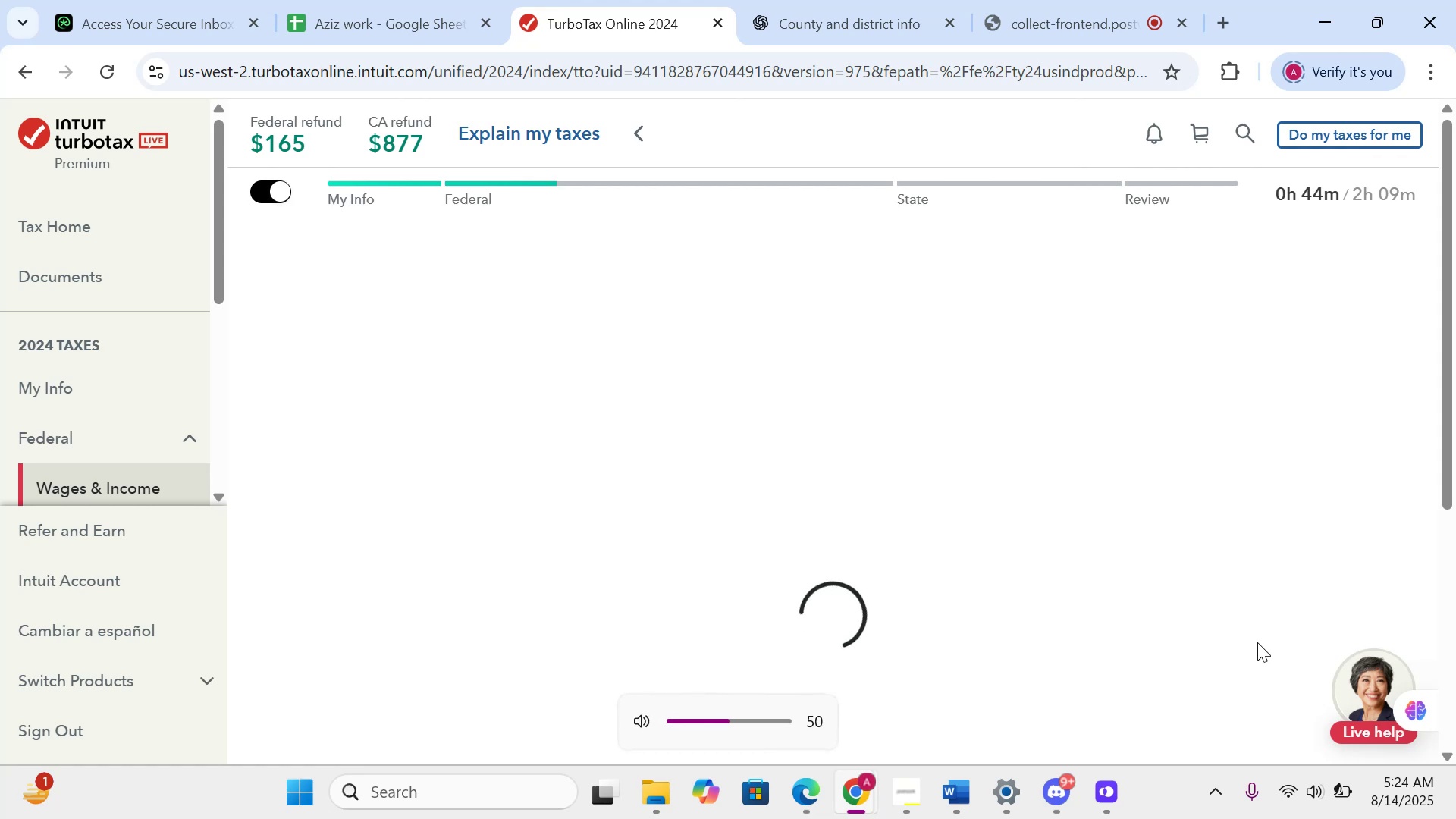 
key(VolumeDown)
 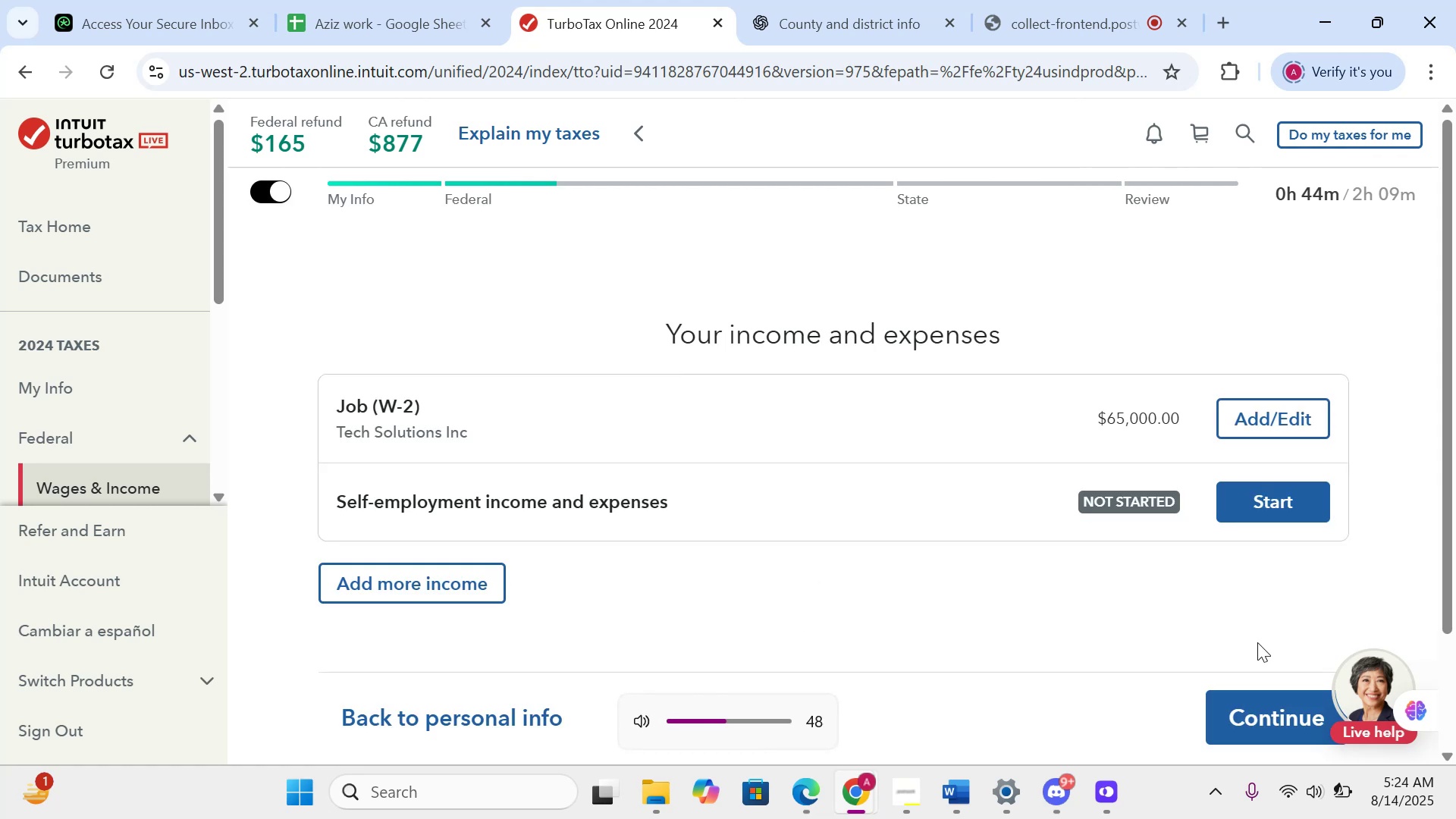 
key(VolumeDown)
 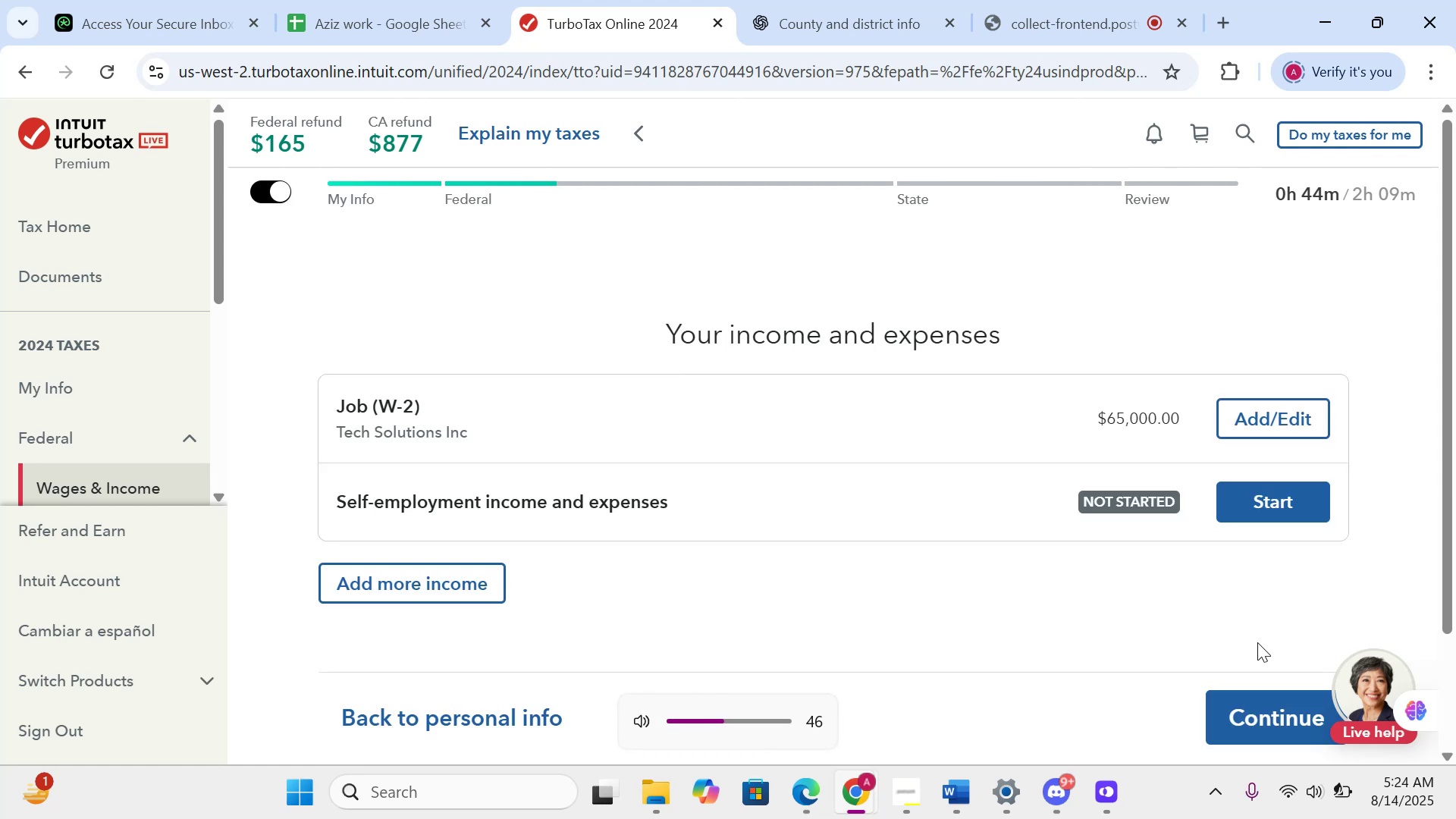 
key(VolumeDown)
 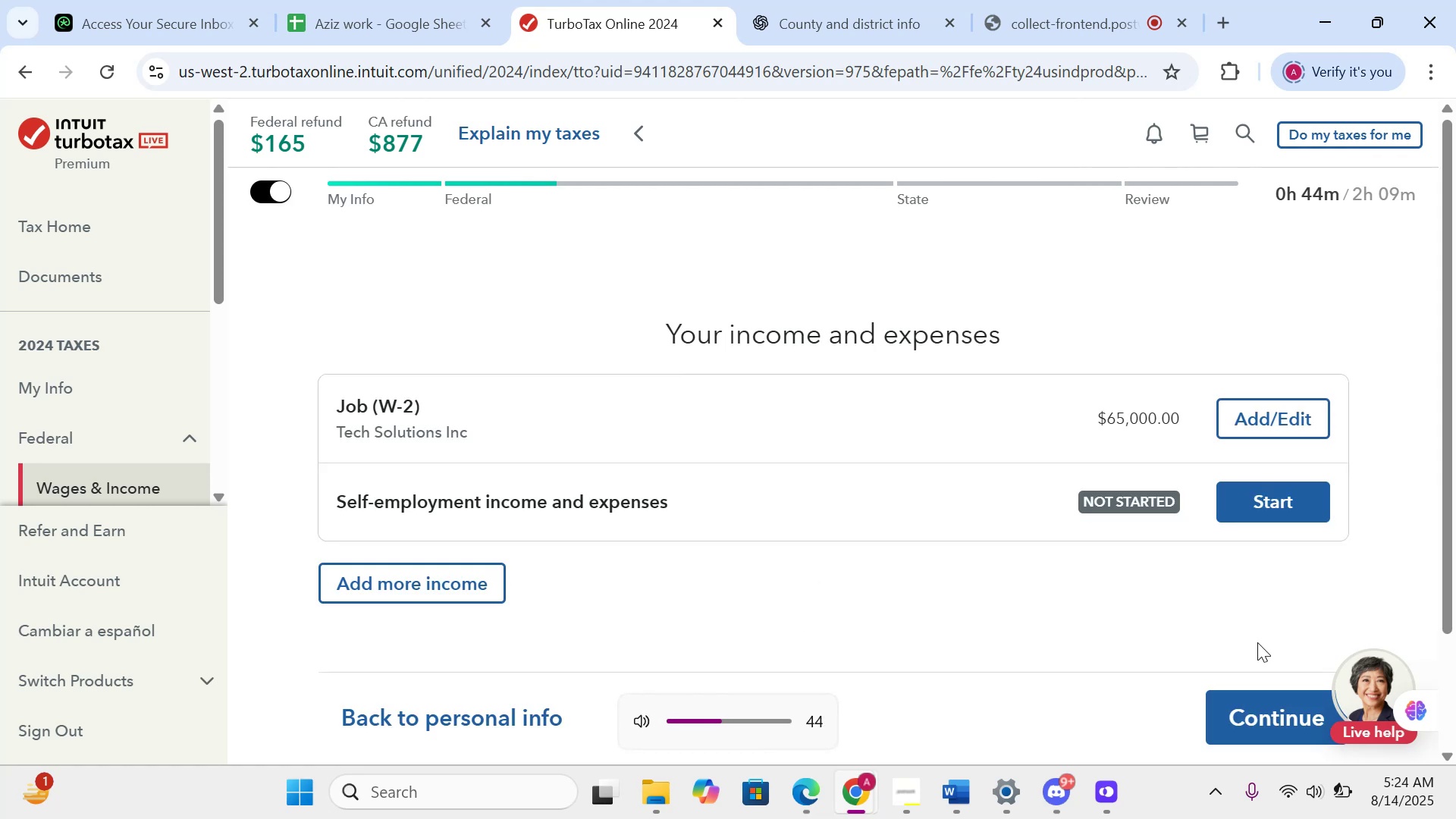 
key(VolumeDown)
 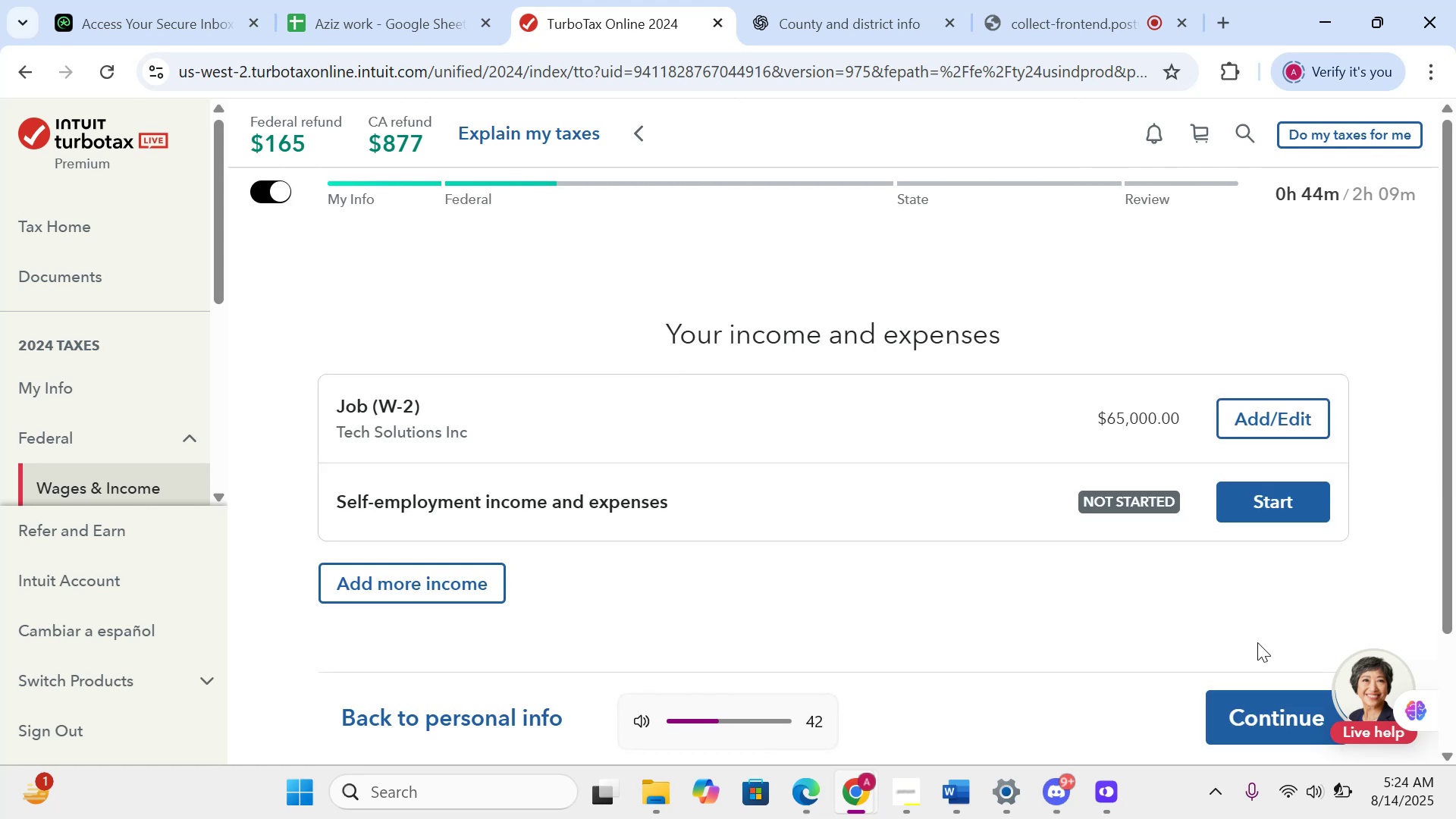 
key(VolumeDown)
 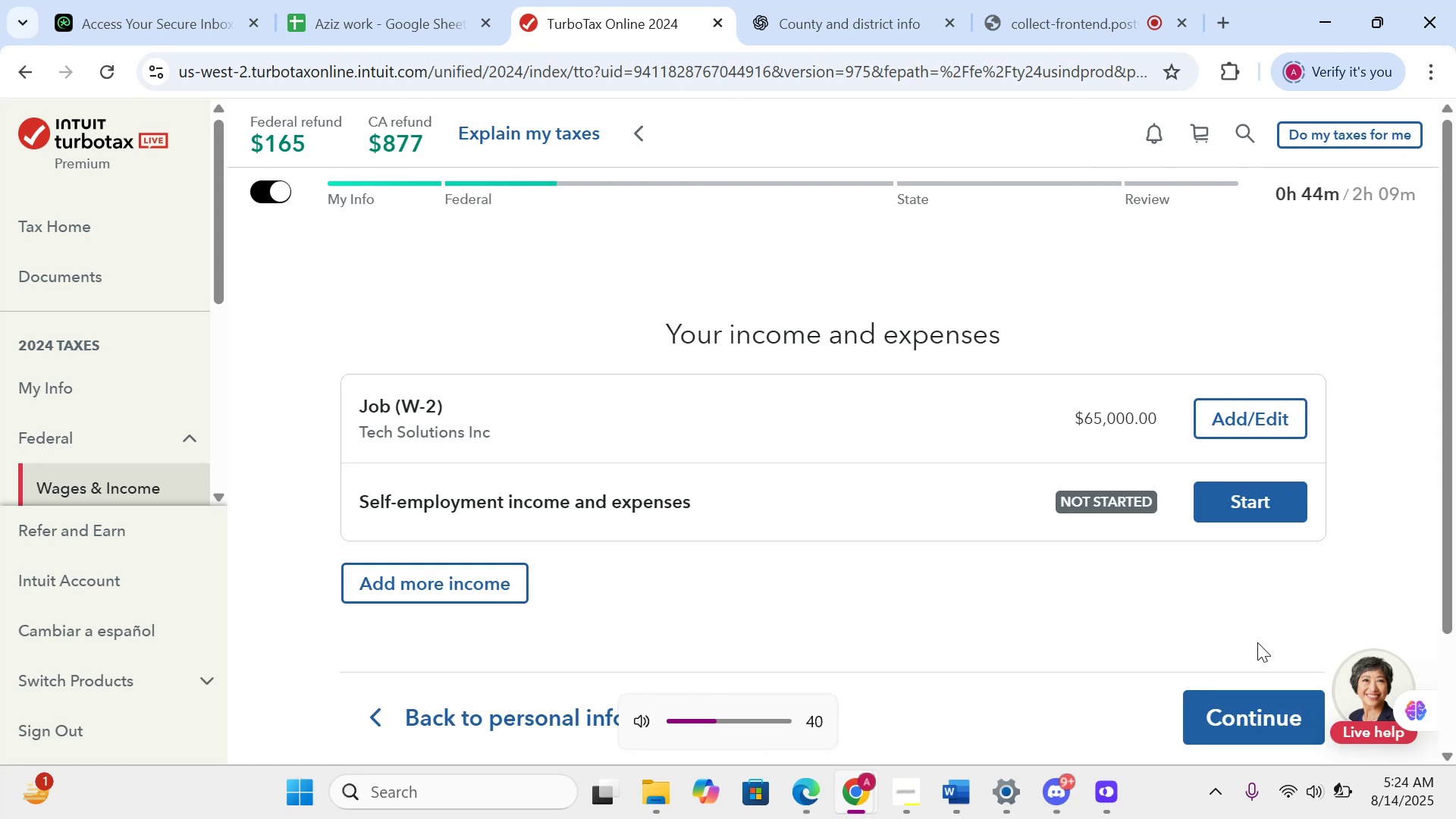 
key(VolumeDown)
 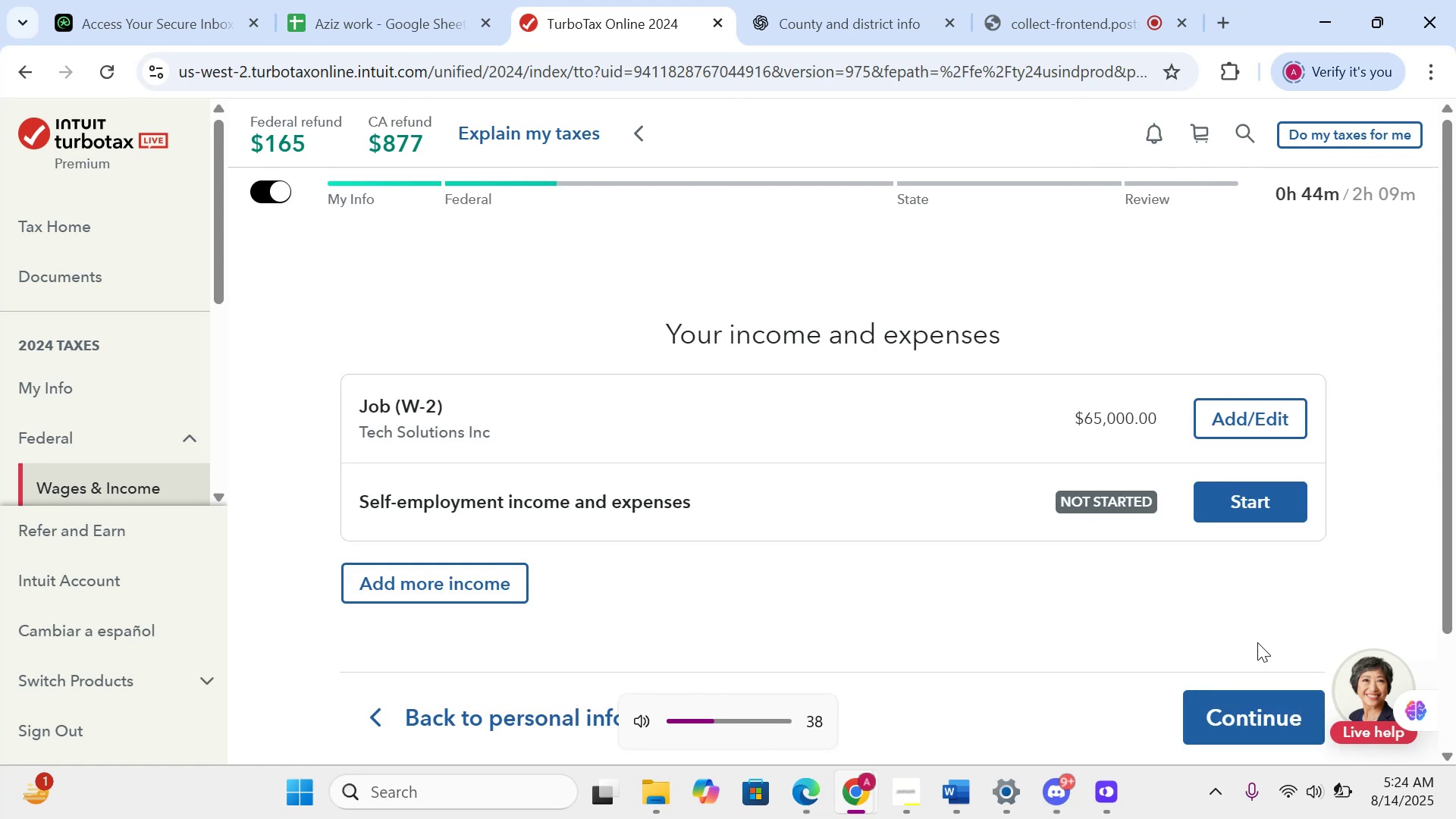 
key(VolumeDown)
 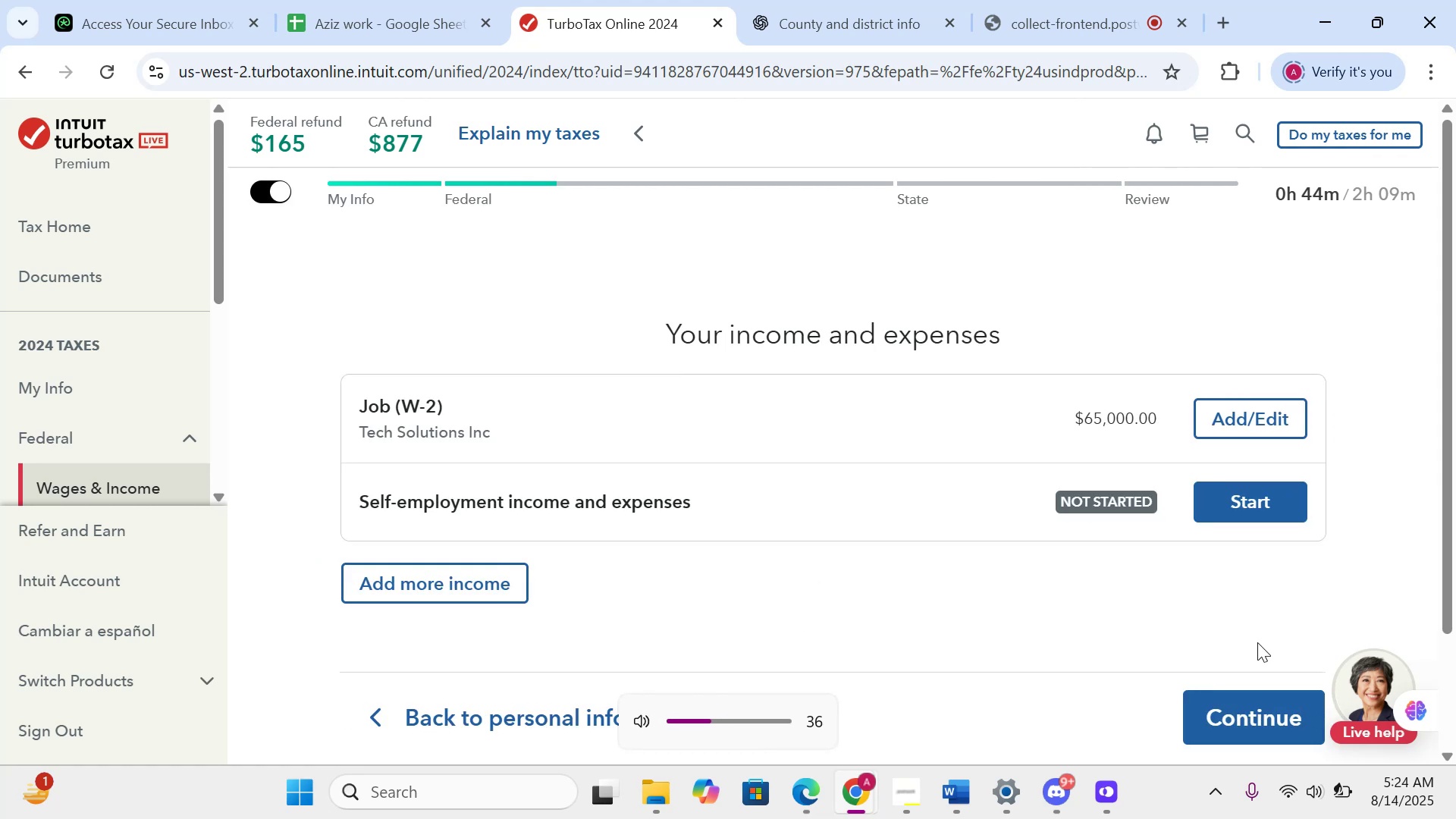 
key(VolumeDown)
 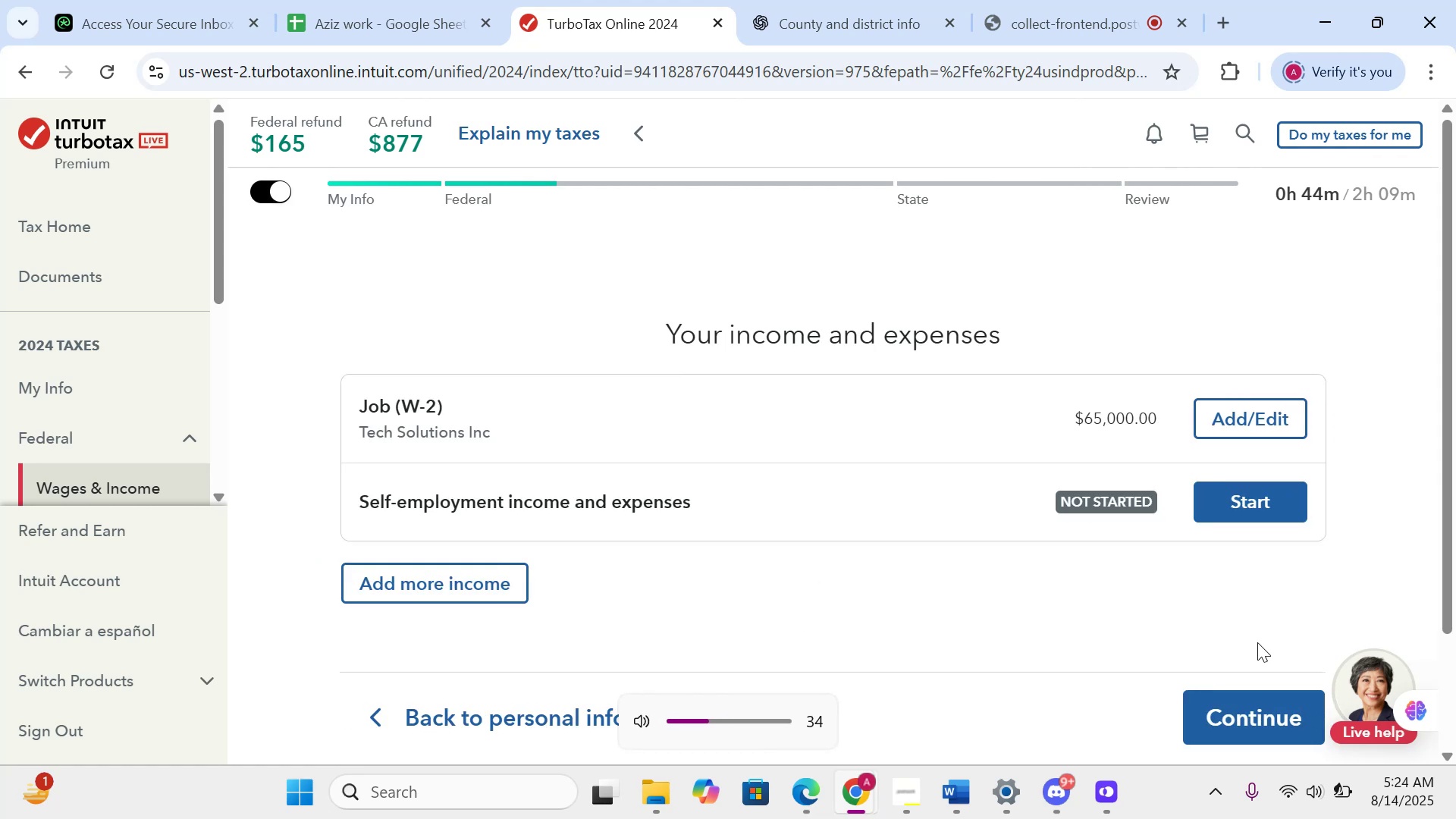 
key(VolumeDown)
 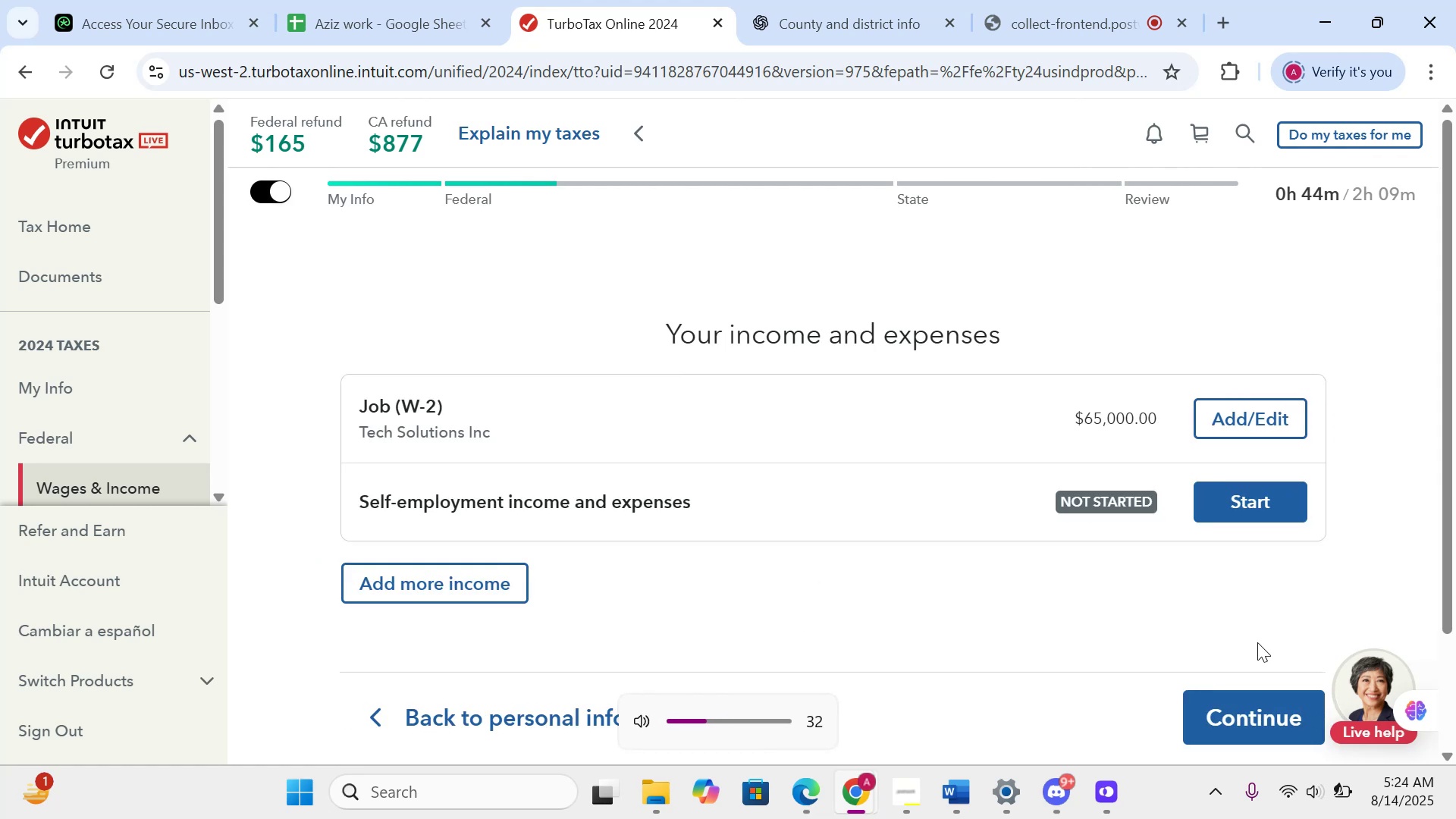 
key(VolumeDown)
 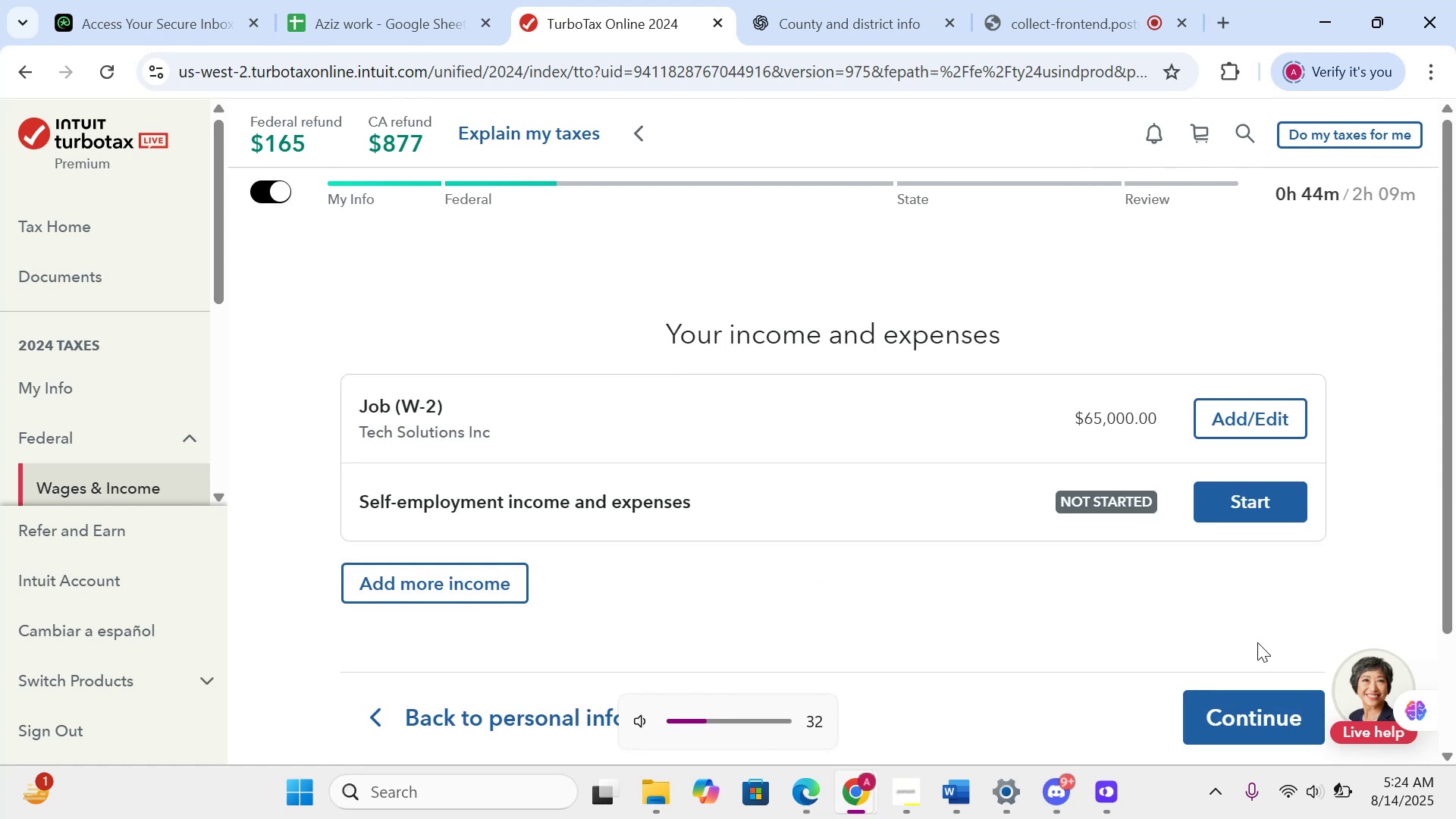 
key(VolumeDown)
 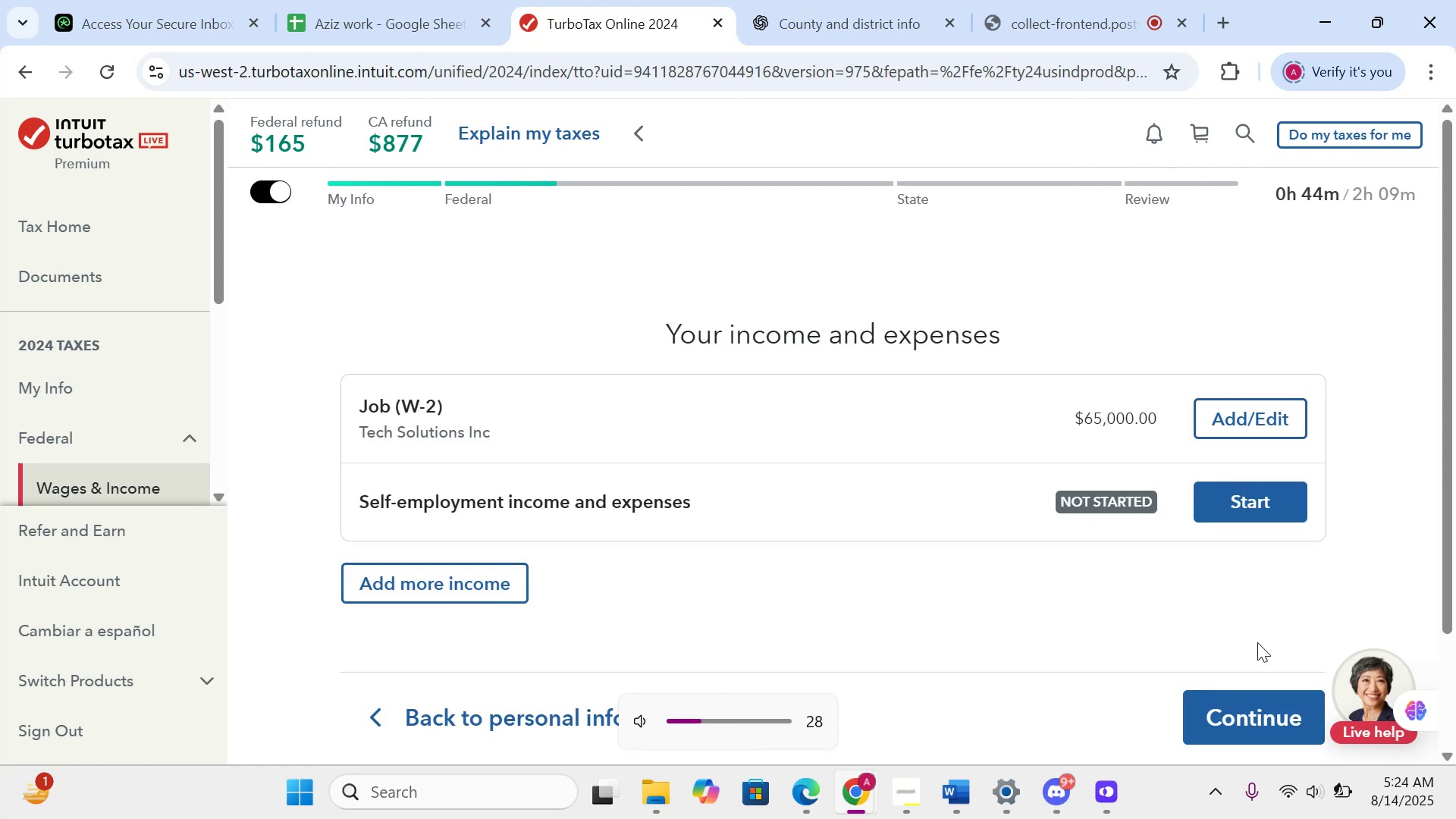 
key(VolumeDown)
 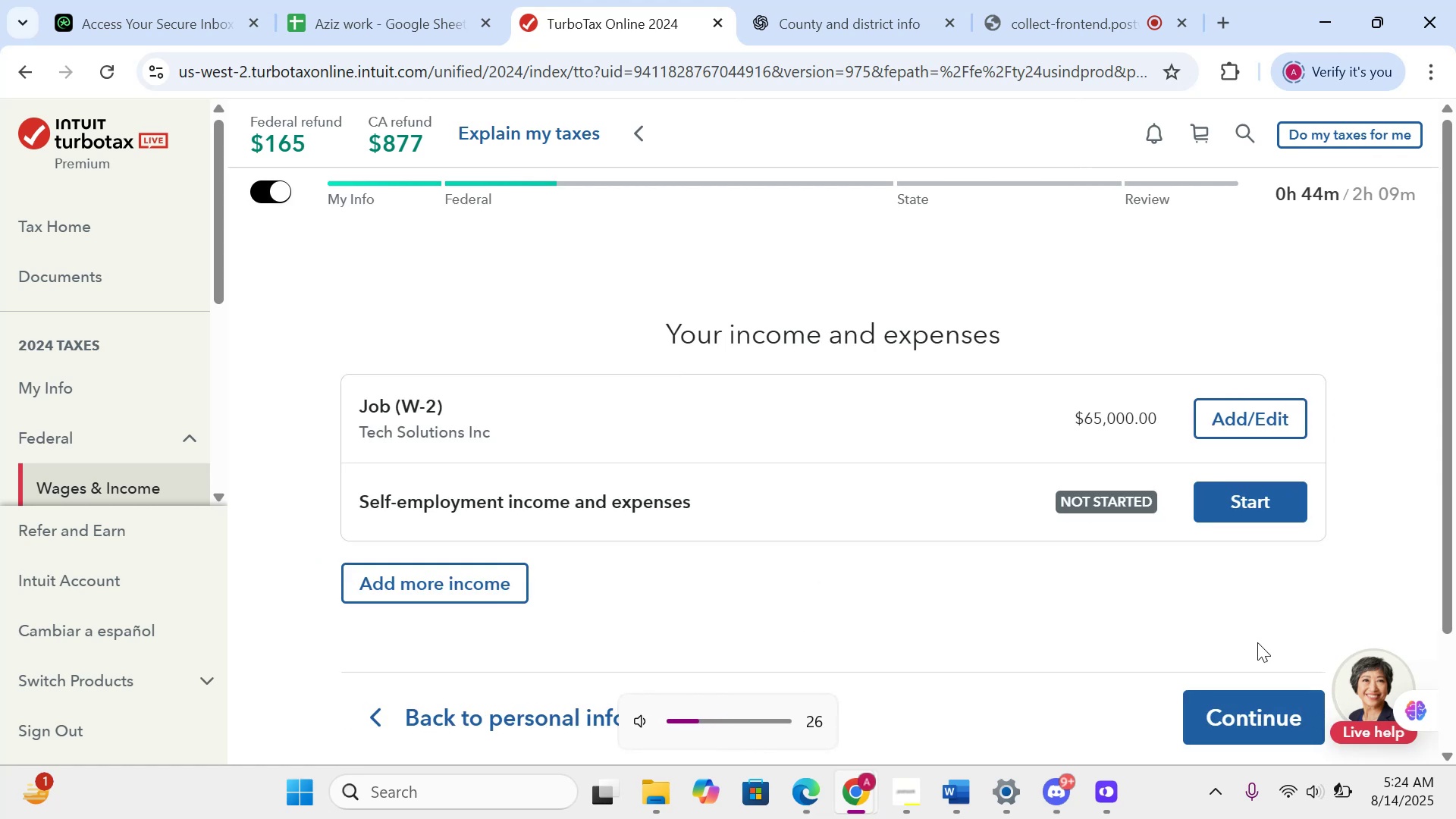 
key(VolumeDown)
 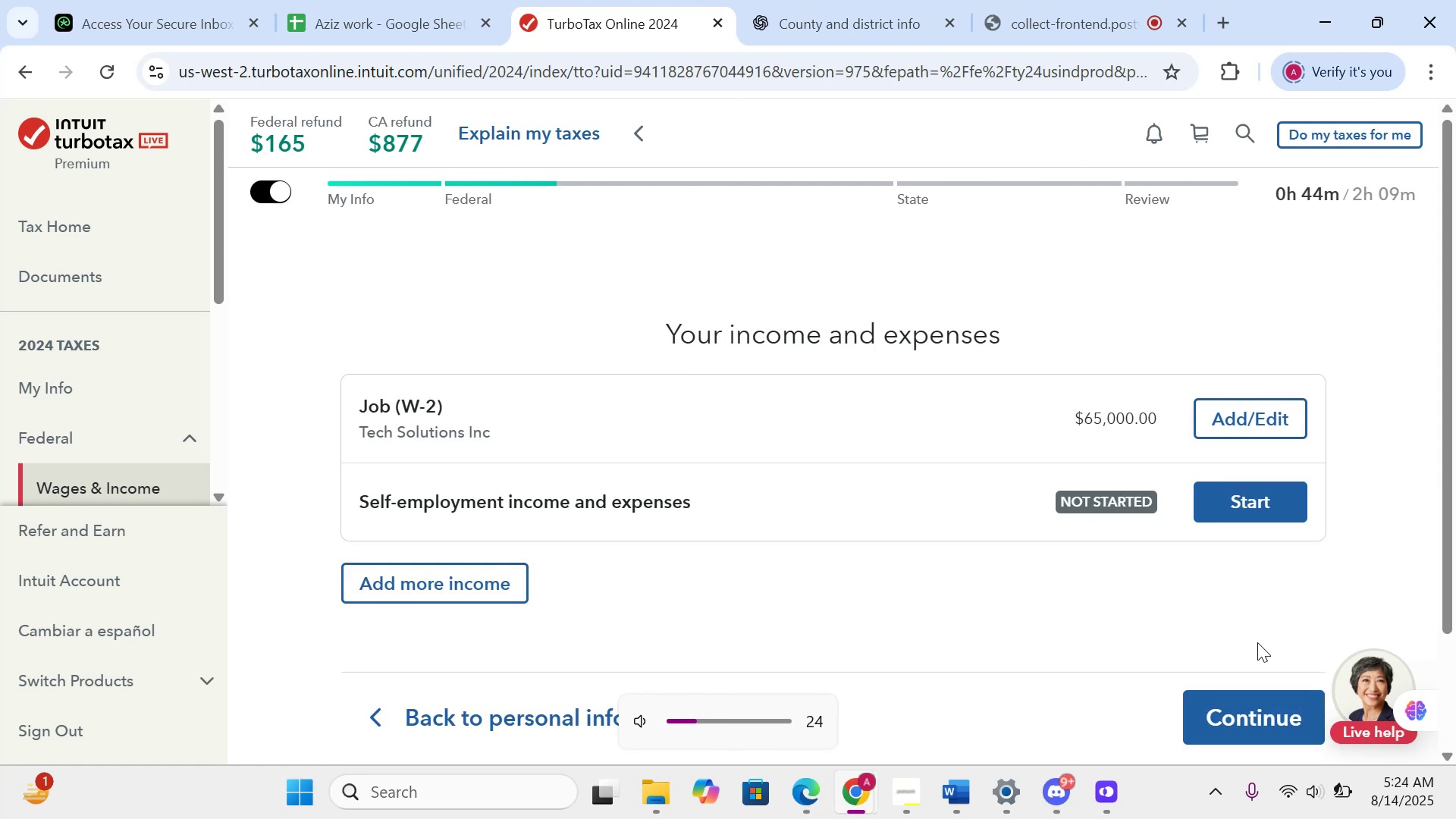 
key(VolumeDown)
 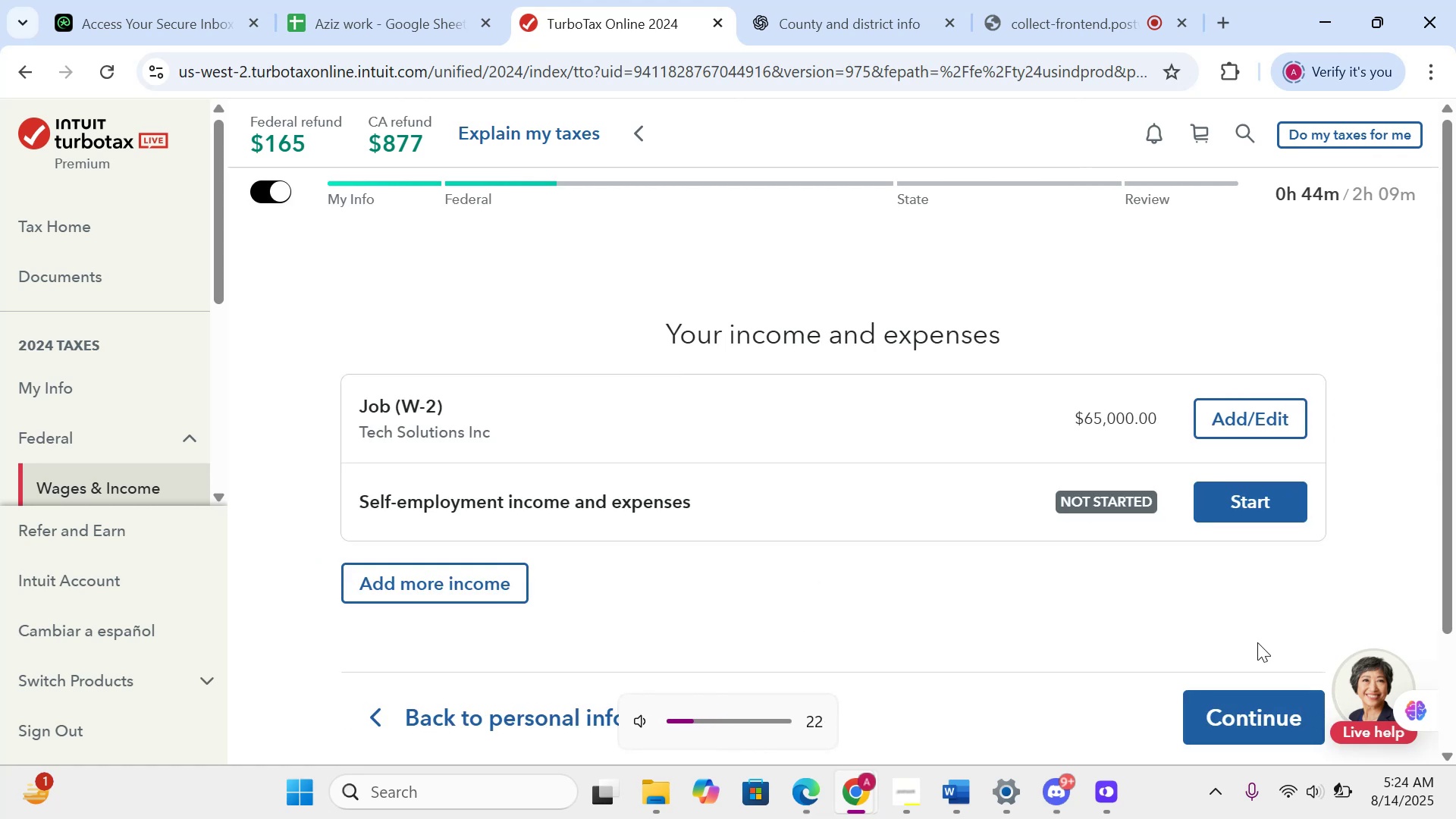 
key(VolumeDown)
 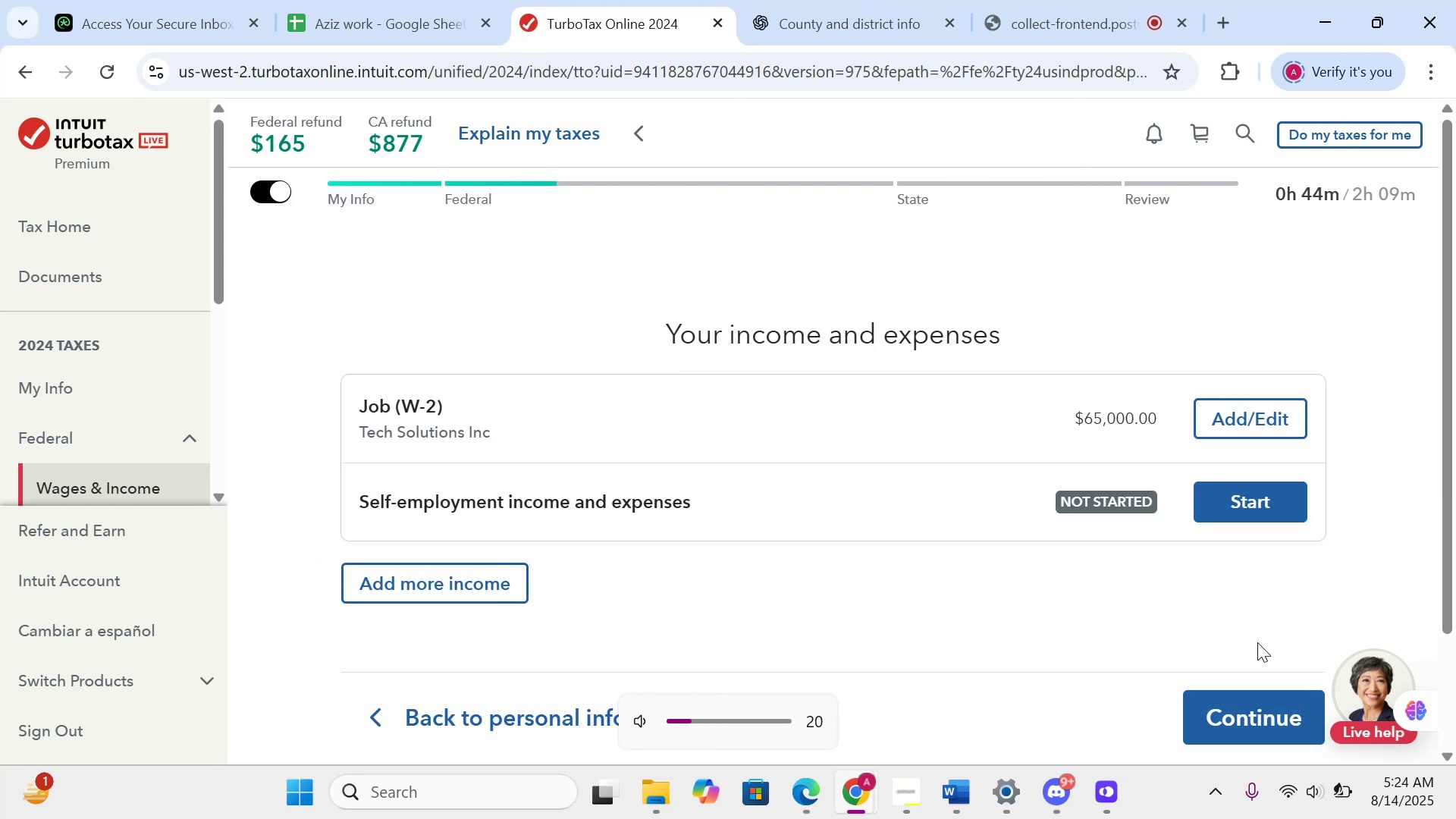 
key(VolumeDown)
 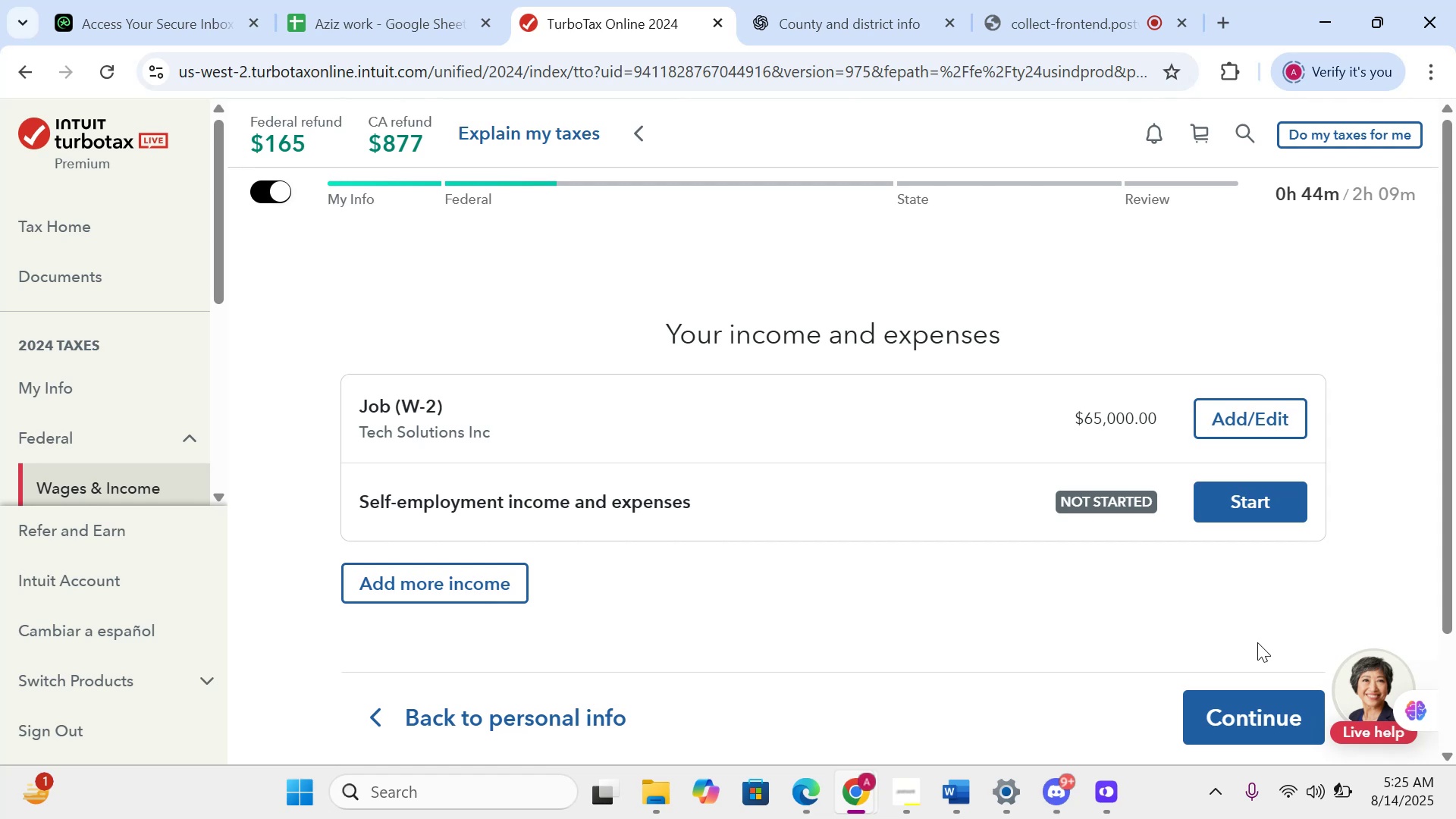 
wait(22.02)
 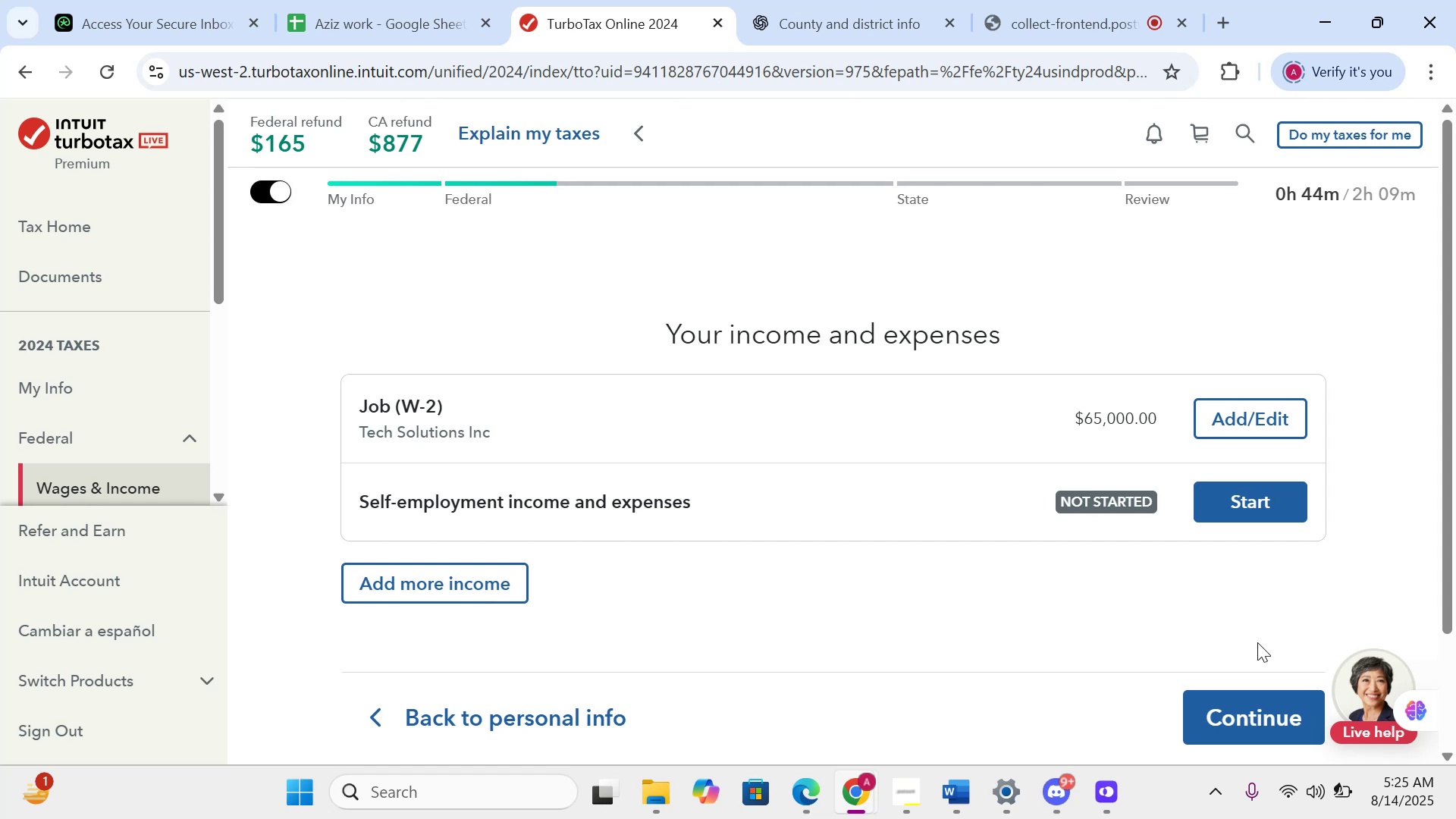 
hold_key(key=VolumeUp, duration=0.66)
 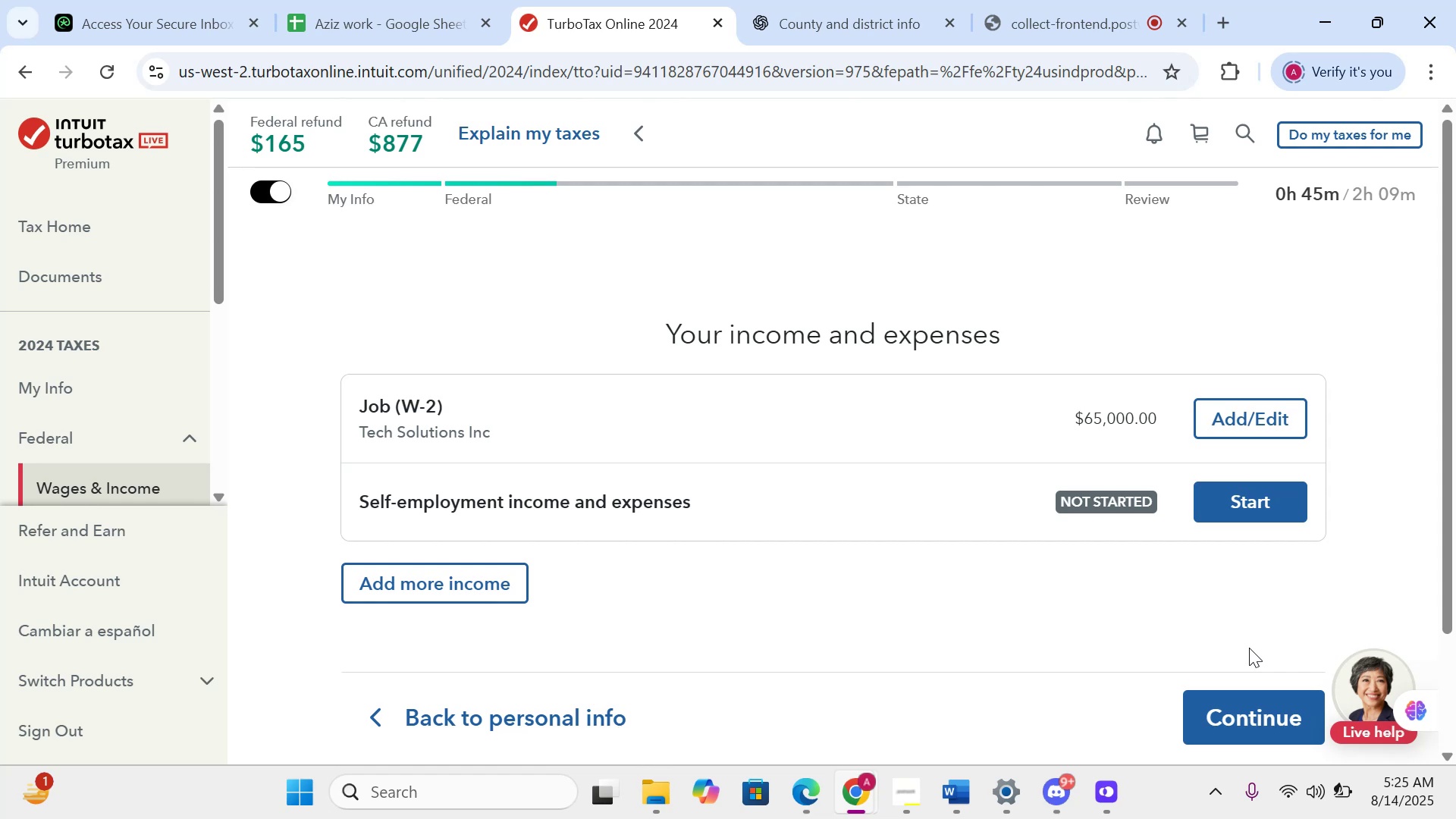 
wait(22.83)
 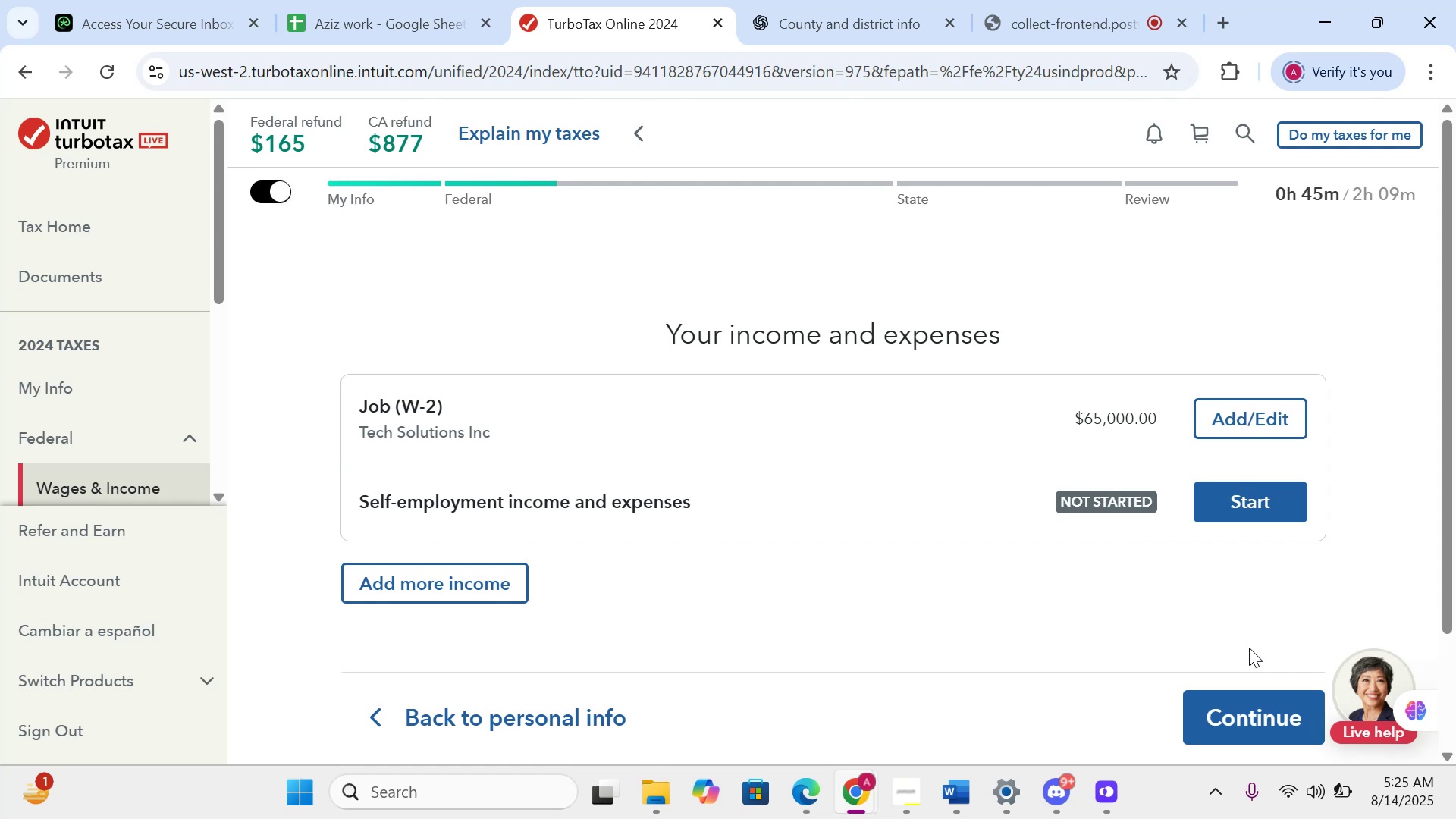 
left_click([1046, 656])
 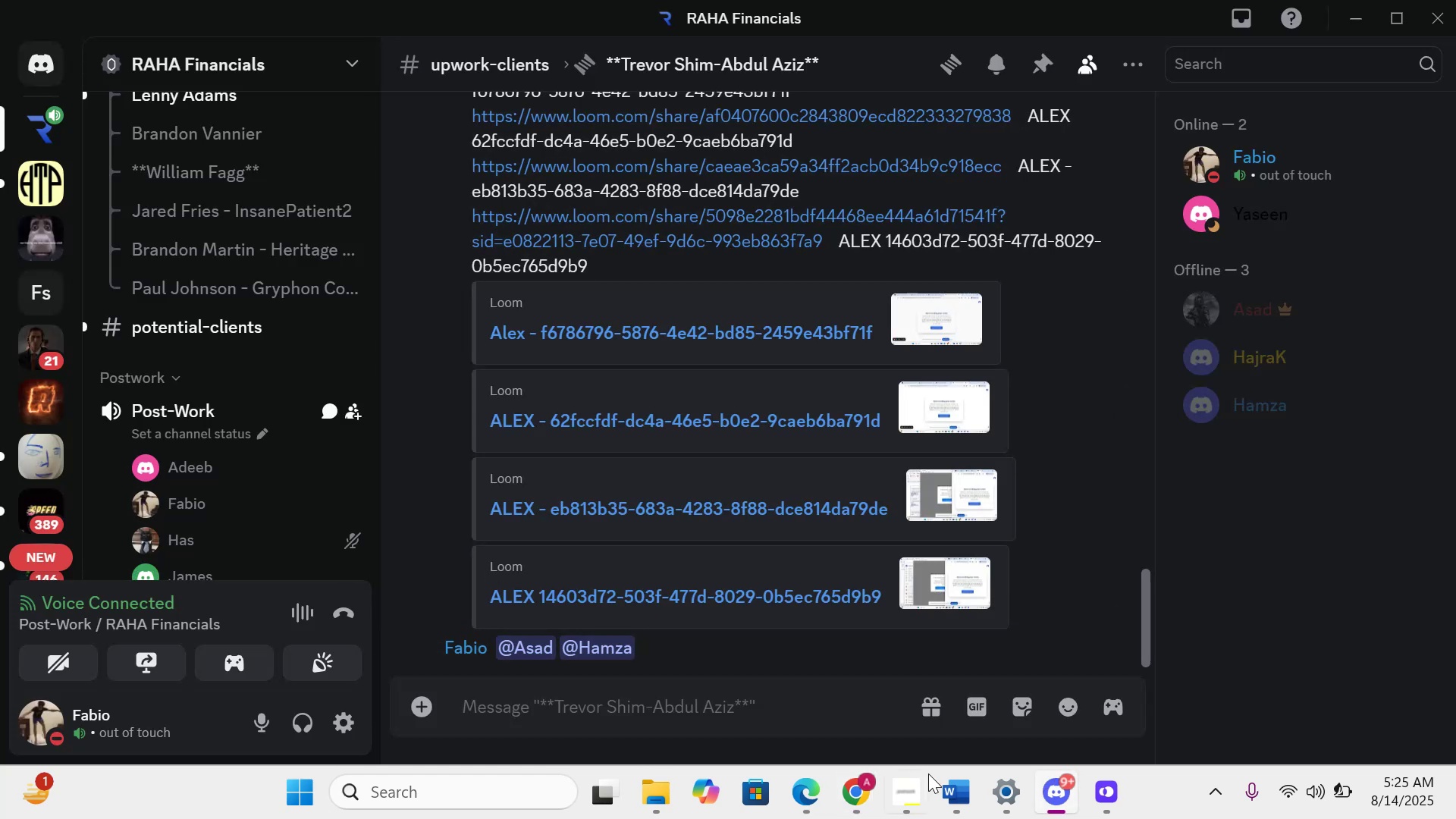 
wait(6.53)
 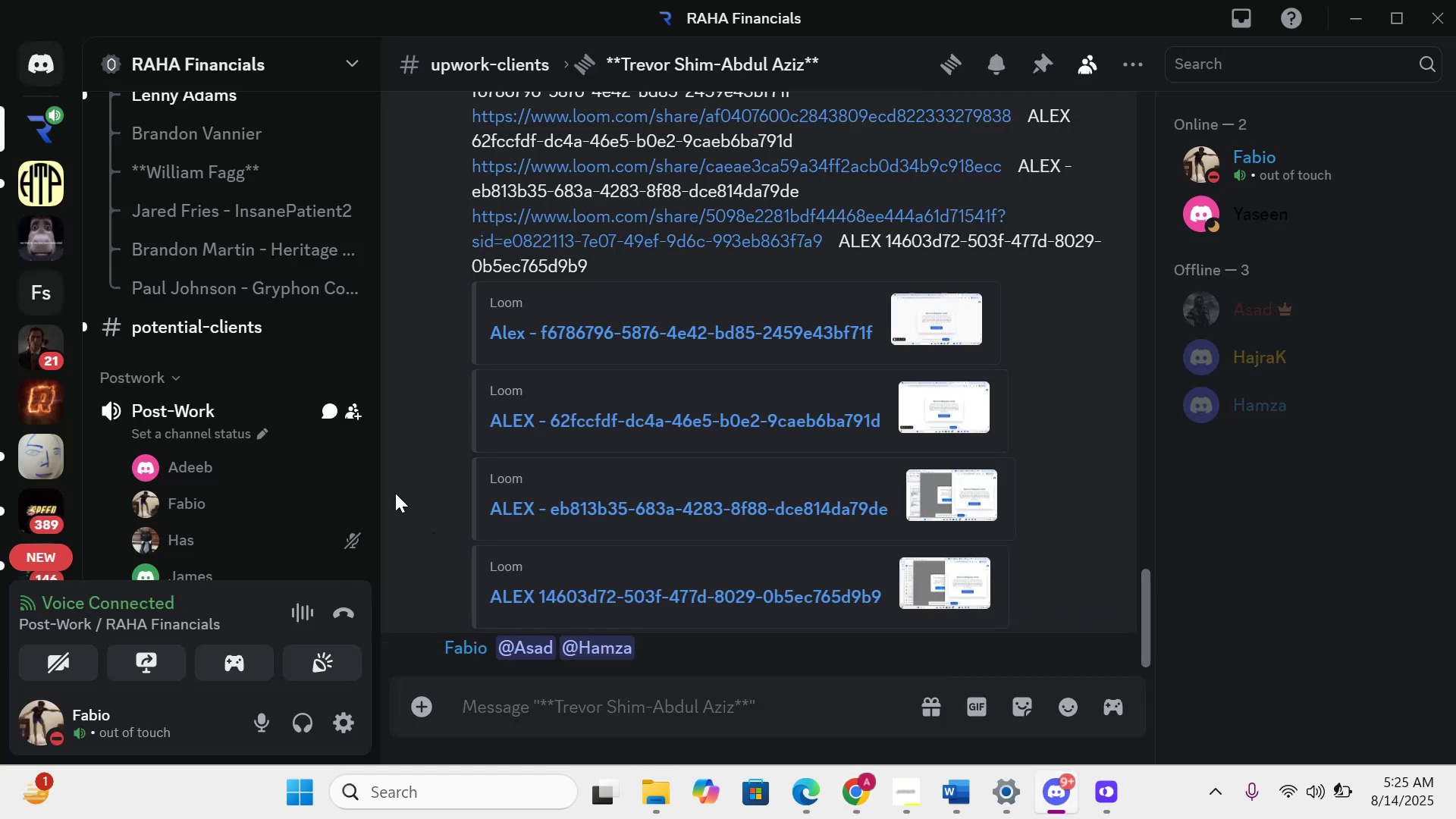 
left_click([1060, 805])
 